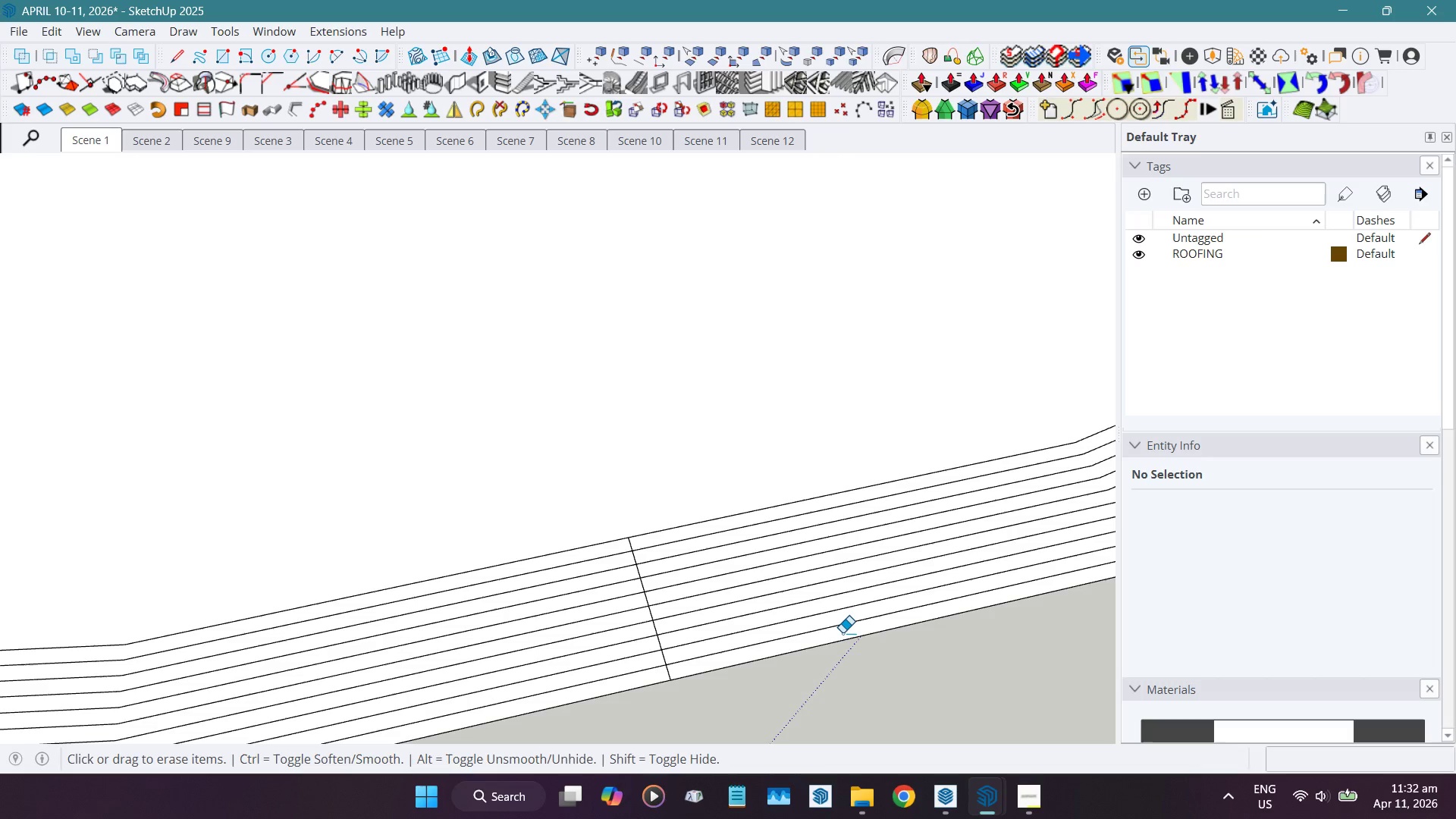 
scroll: coordinate [842, 632], scroll_direction: up, amount: 9.0
 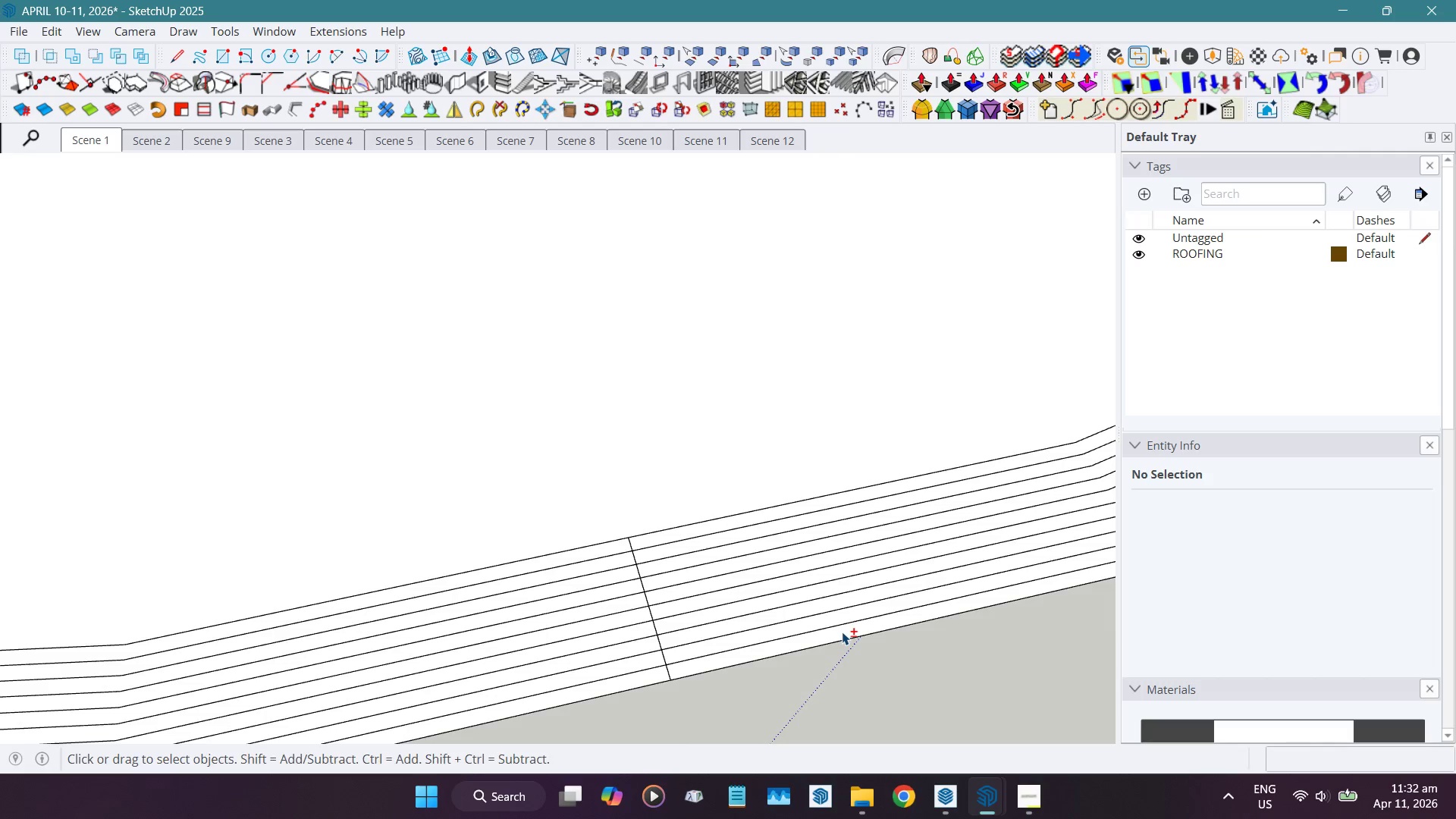 
left_click_drag(start_coordinate=[843, 632], to_coordinate=[792, 519])
 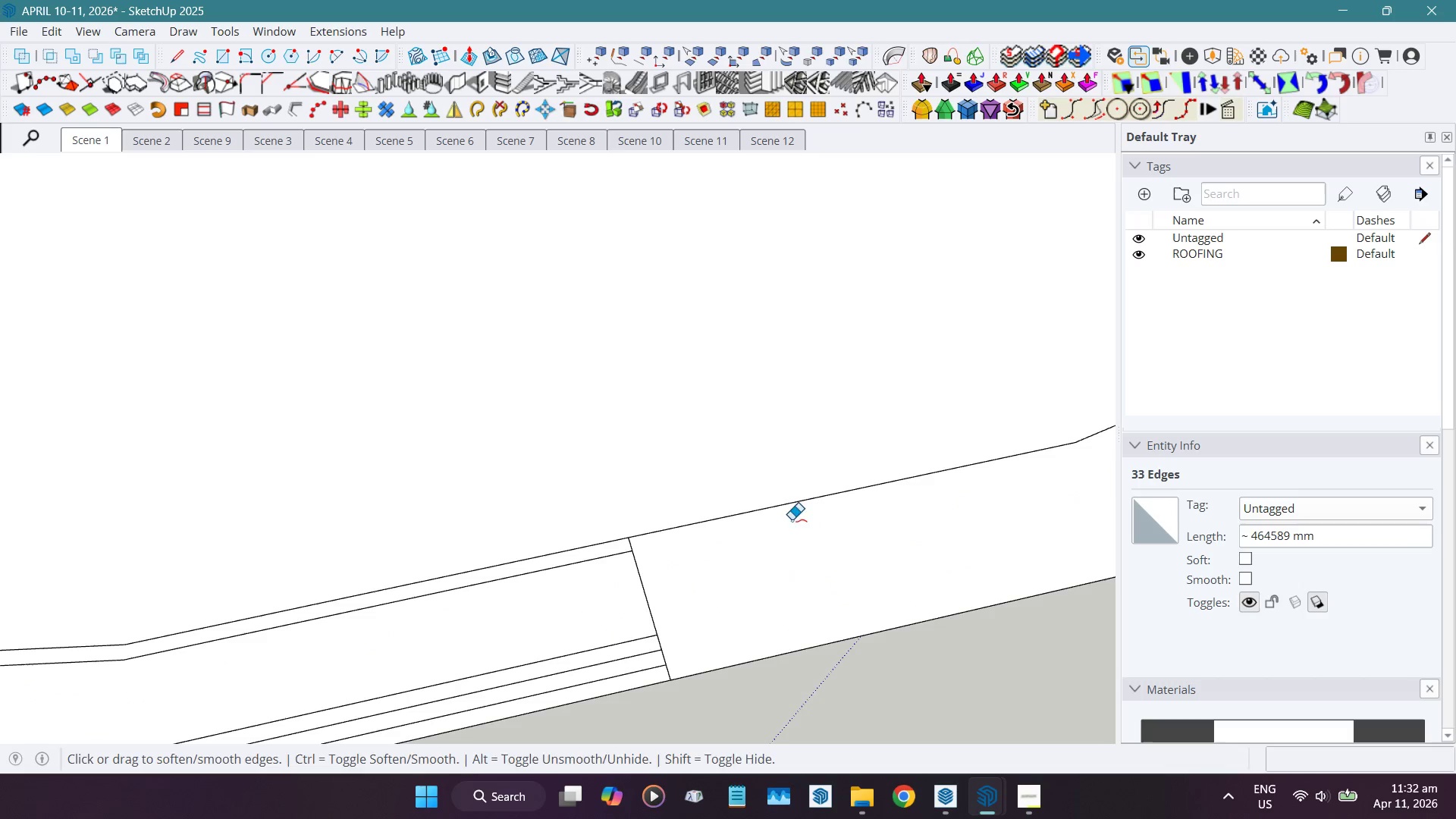 
key(Control+ControlLeft)
 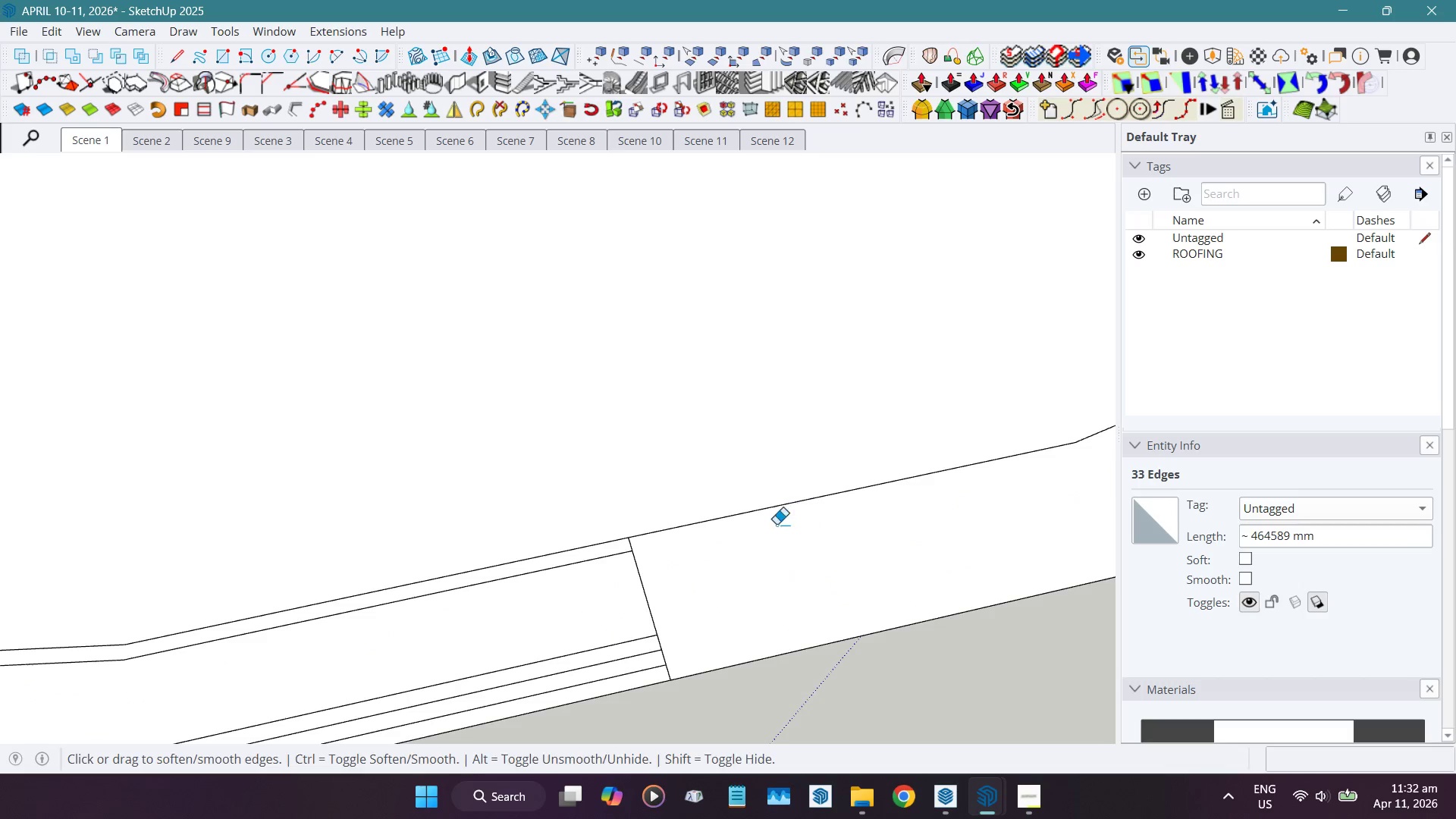 
key(Control+Z)
 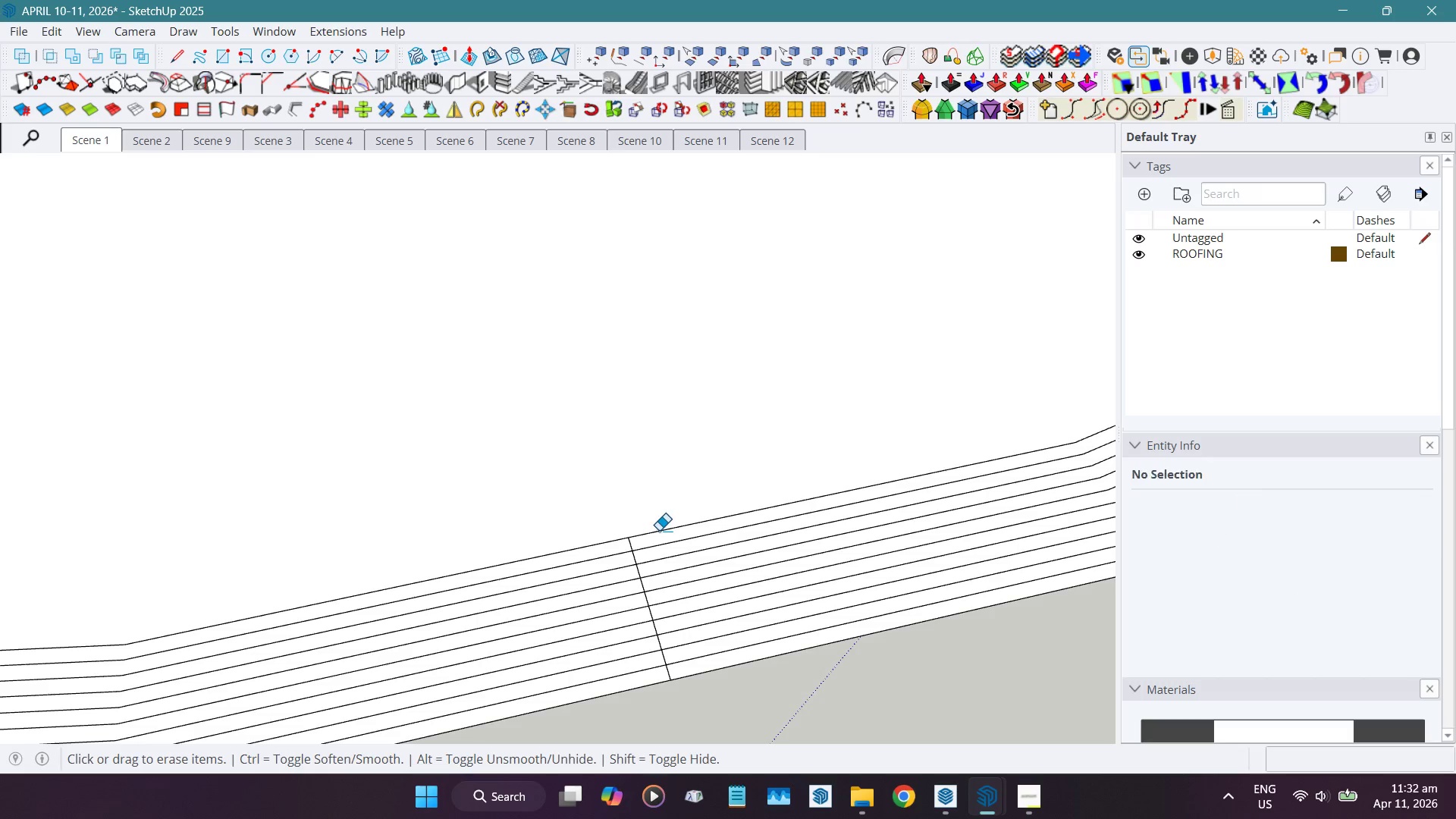 
key(Shift+ShiftLeft)
 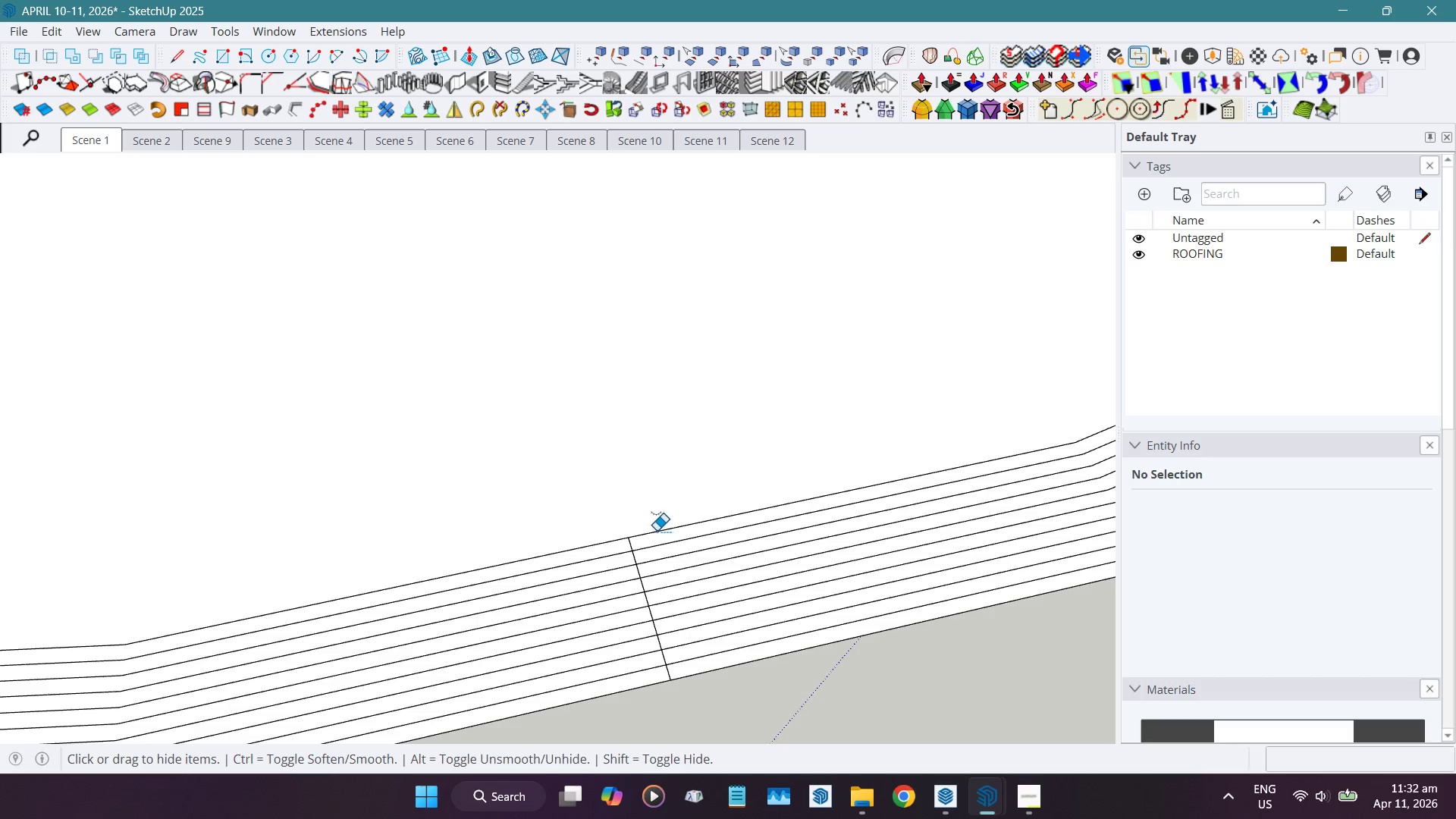 
key(Shift+F)
 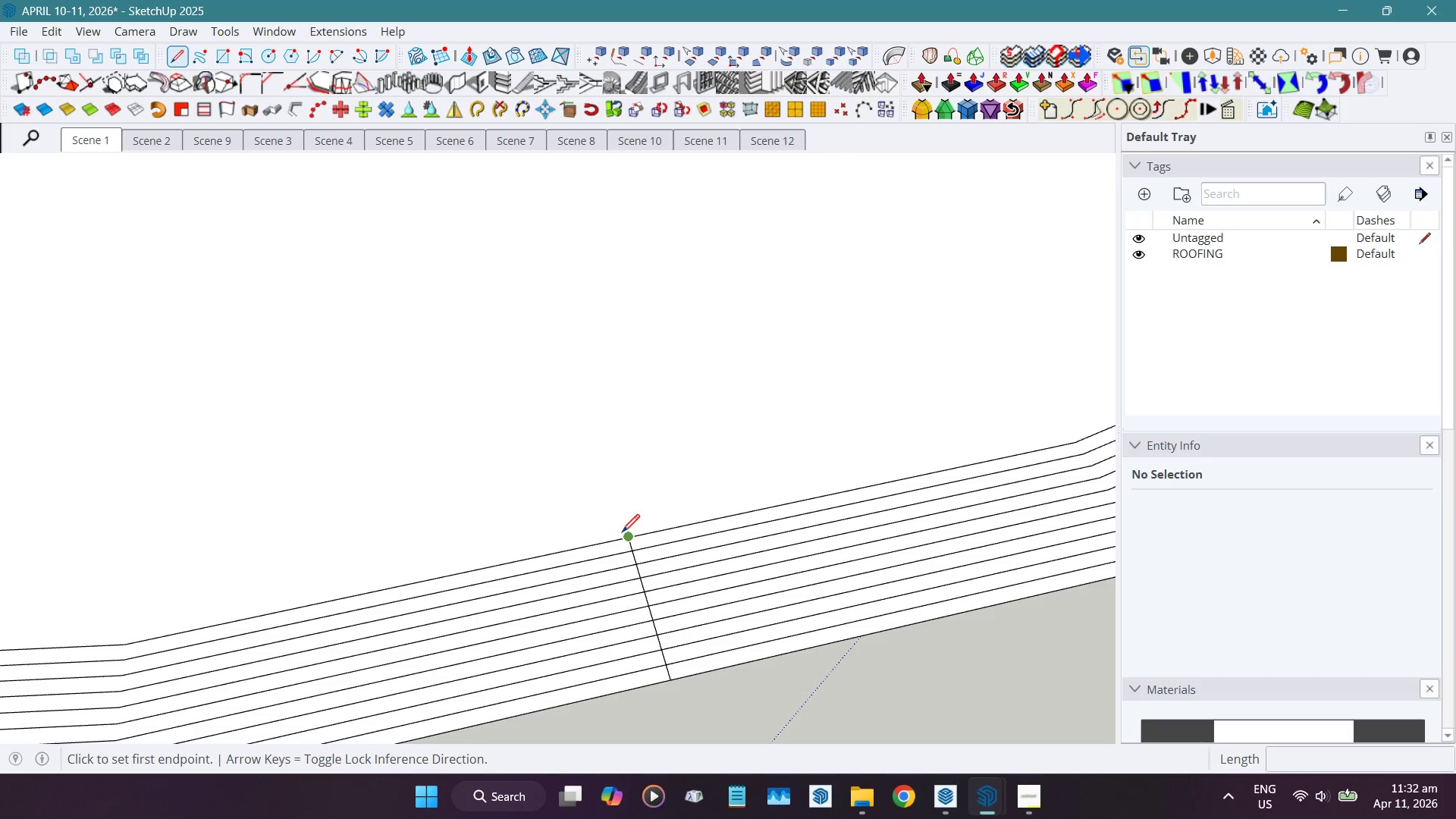 
left_click_drag(start_coordinate=[622, 534], to_coordinate=[627, 535])
 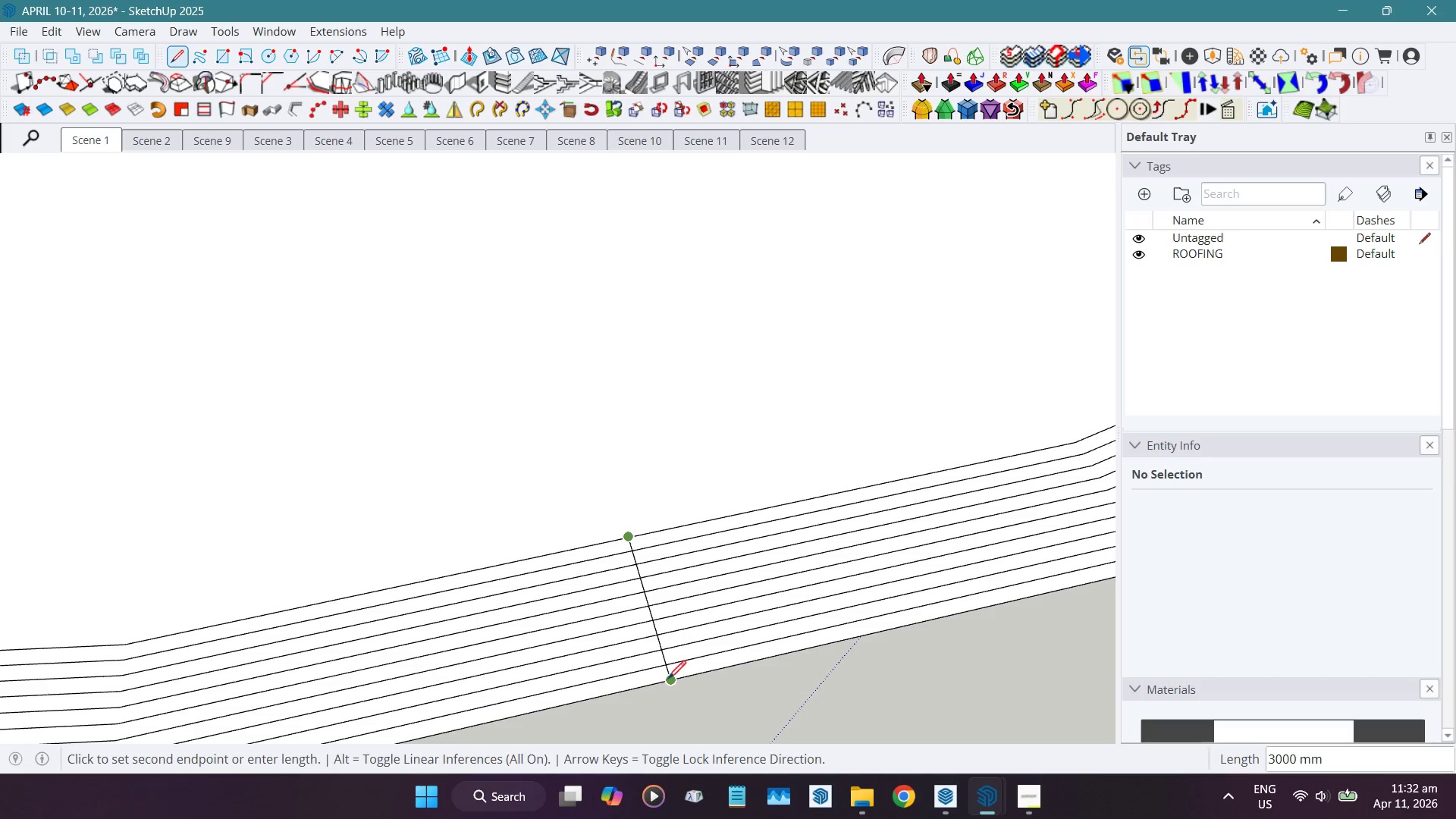 
left_click([668, 680])
 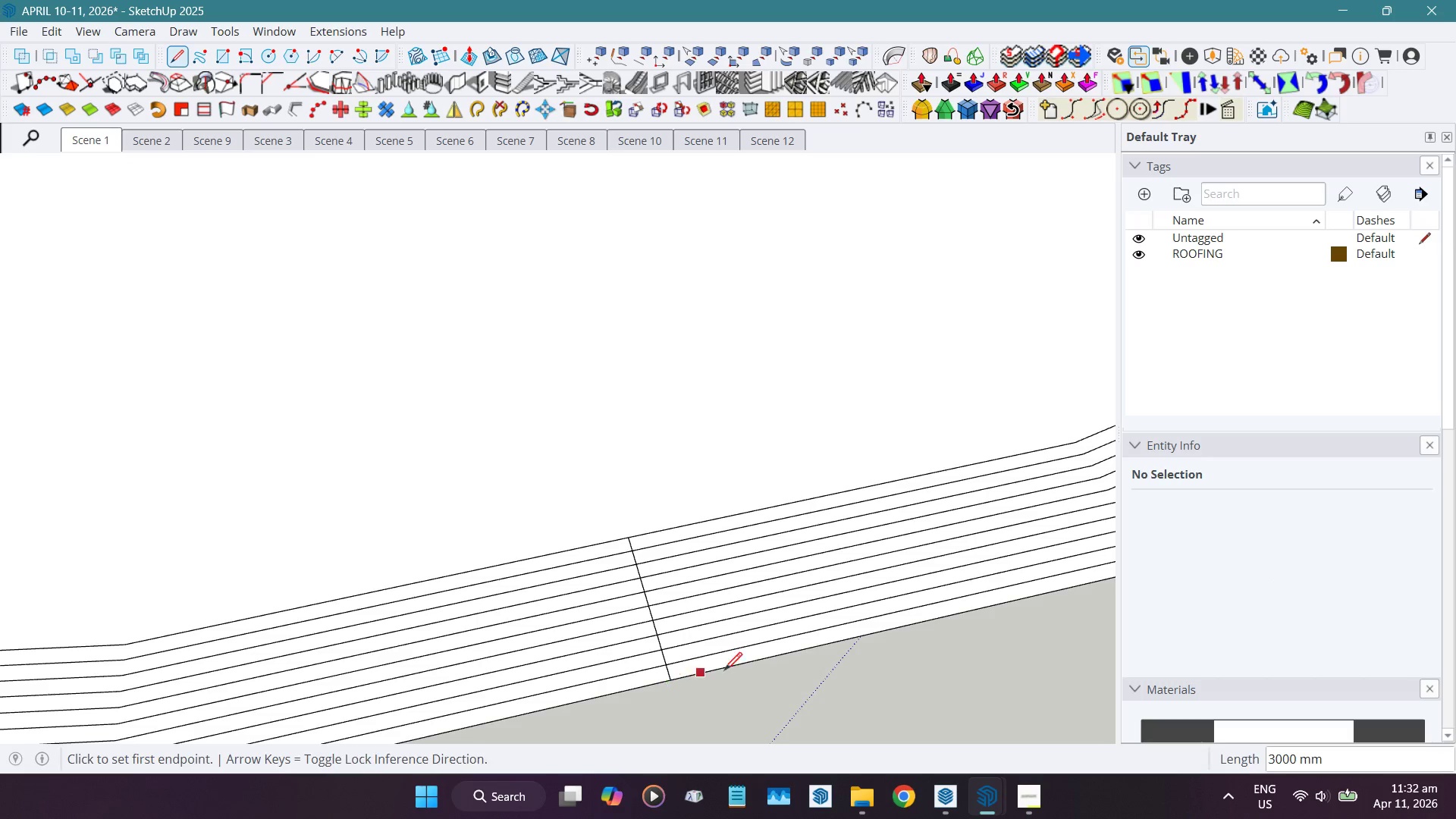 
key(Space)
 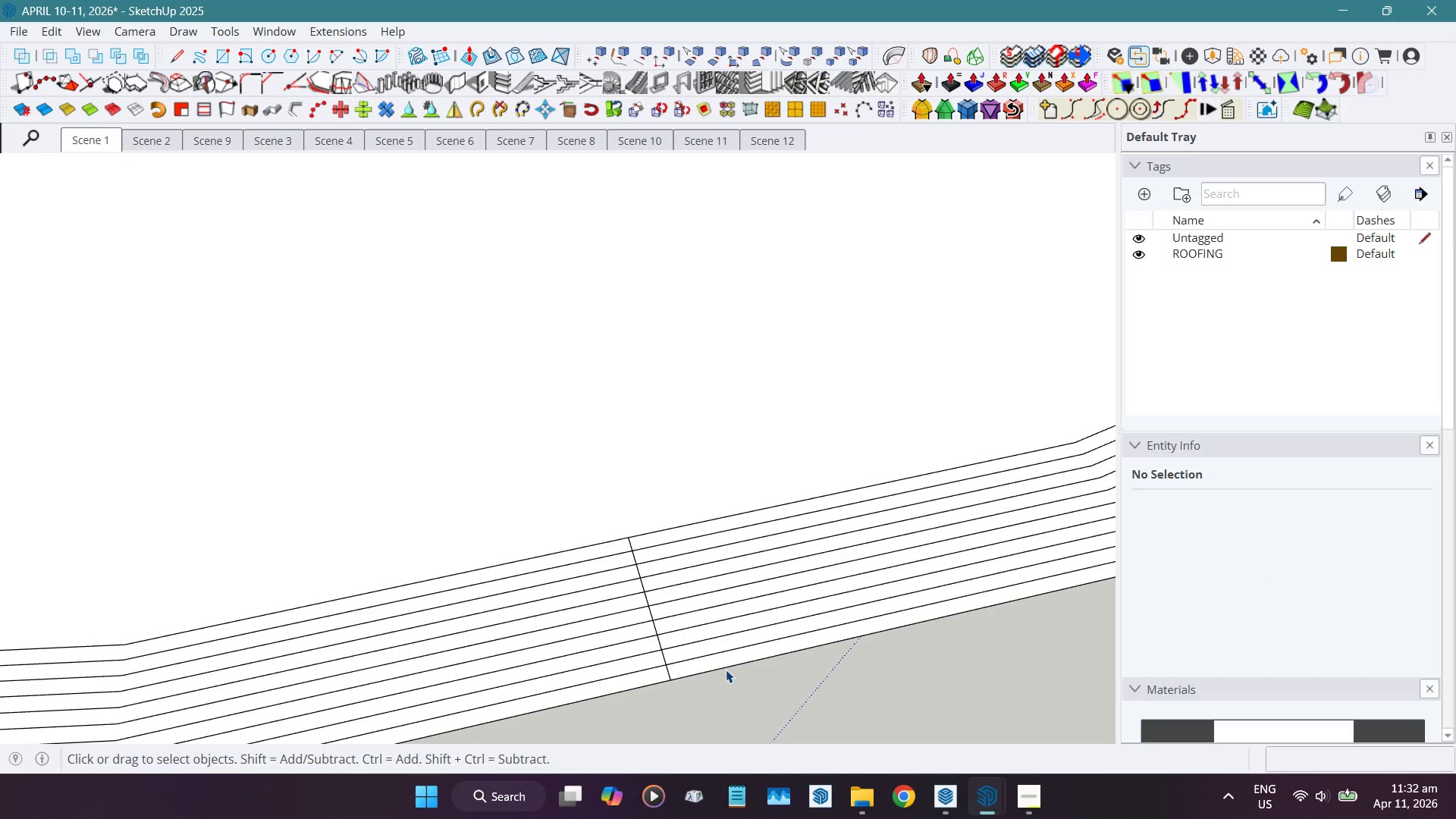 
key(Shift+E)
 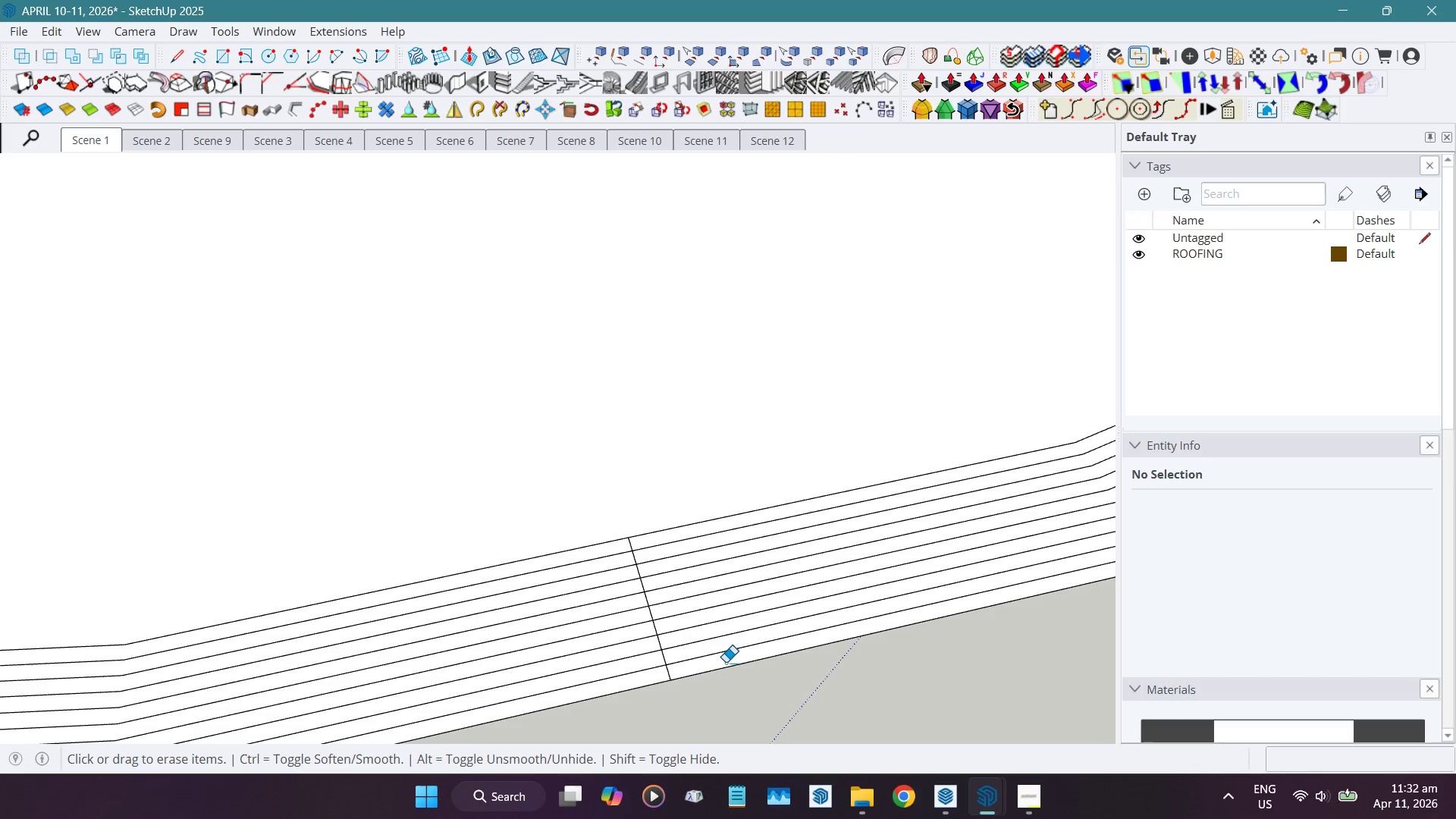 
left_click_drag(start_coordinate=[726, 662], to_coordinate=[698, 581])
 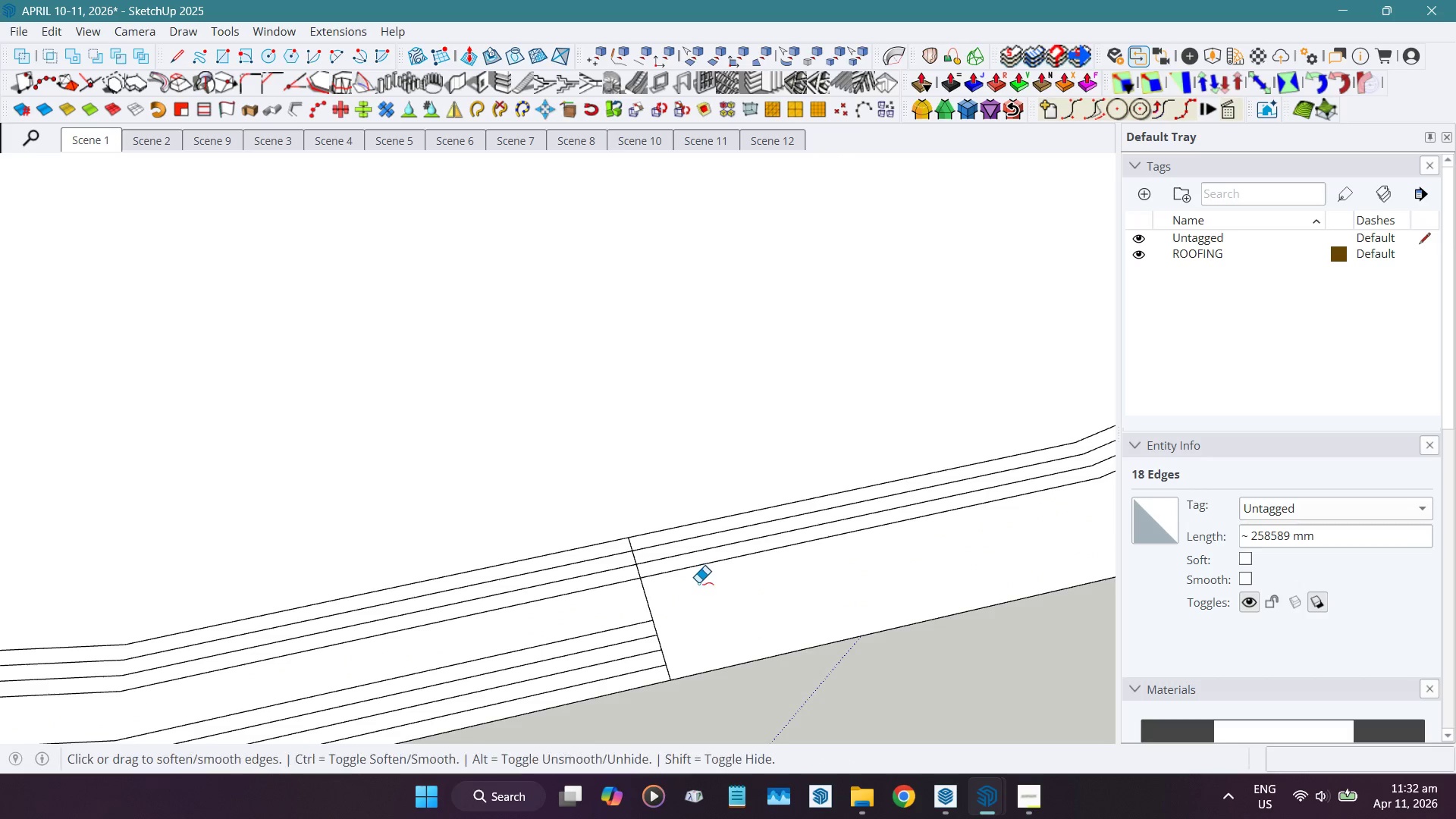 
key(Control+ControlLeft)
 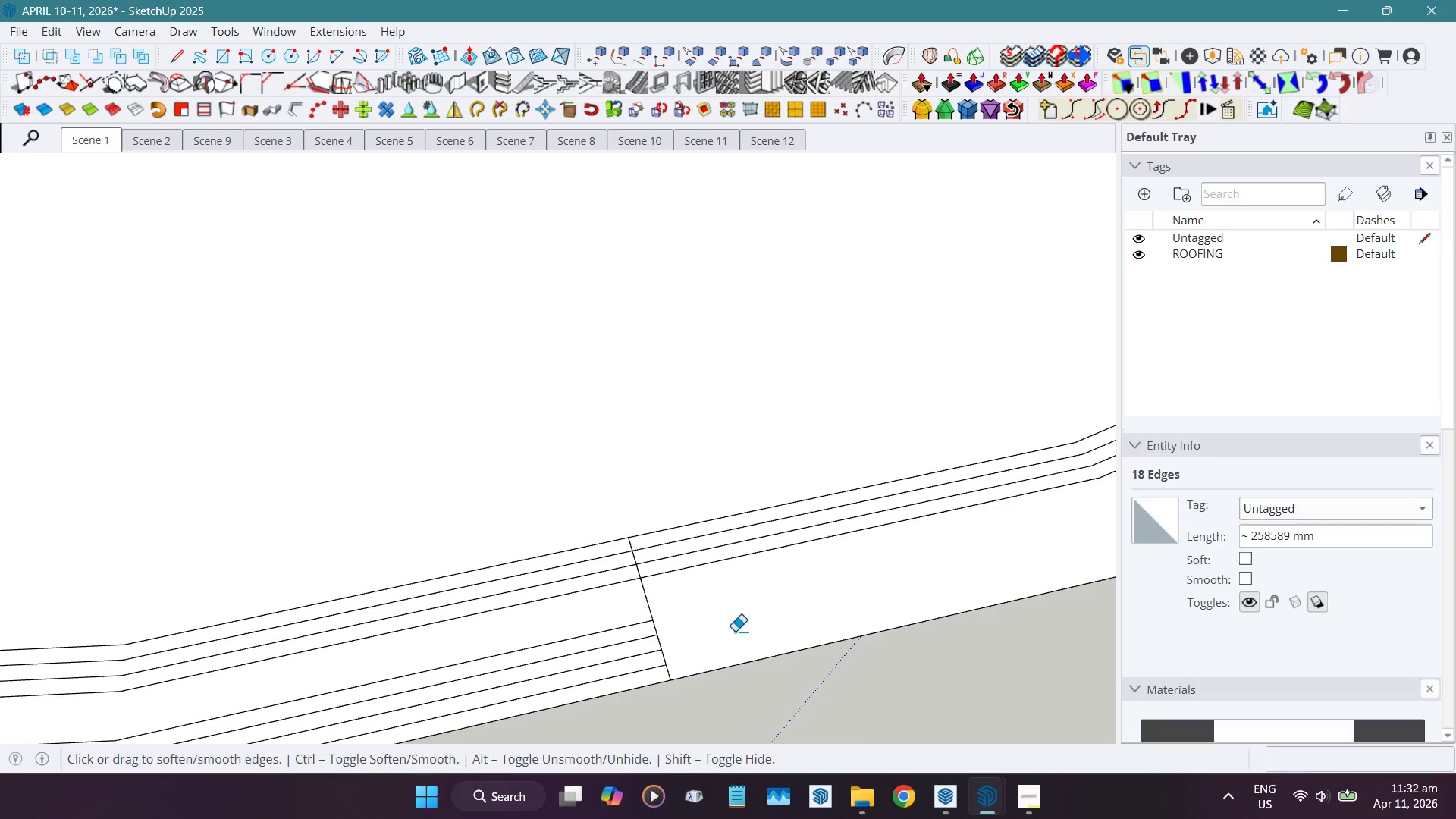 
key(Control+Z)
 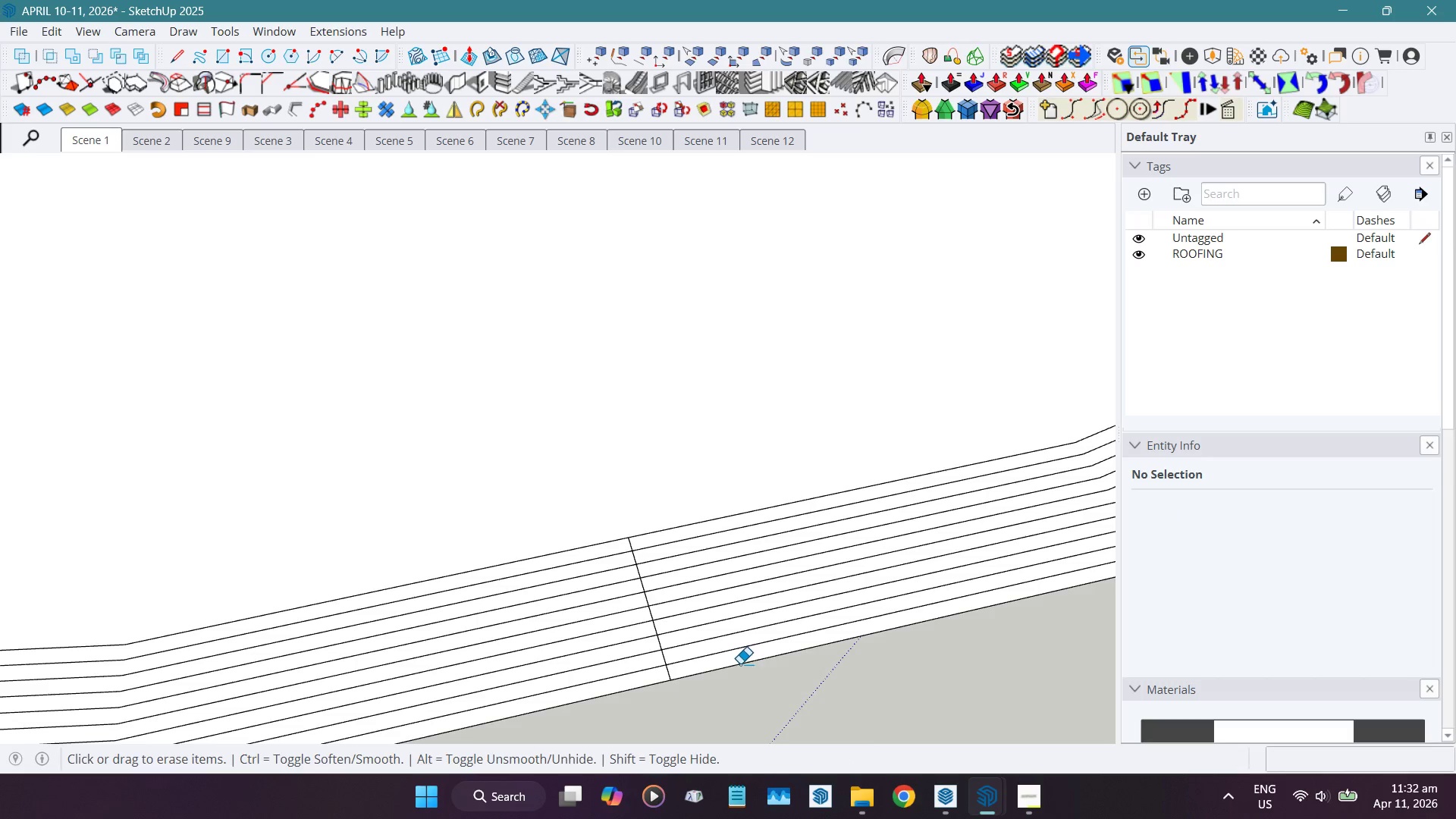 
left_click_drag(start_coordinate=[739, 659], to_coordinate=[716, 608])
 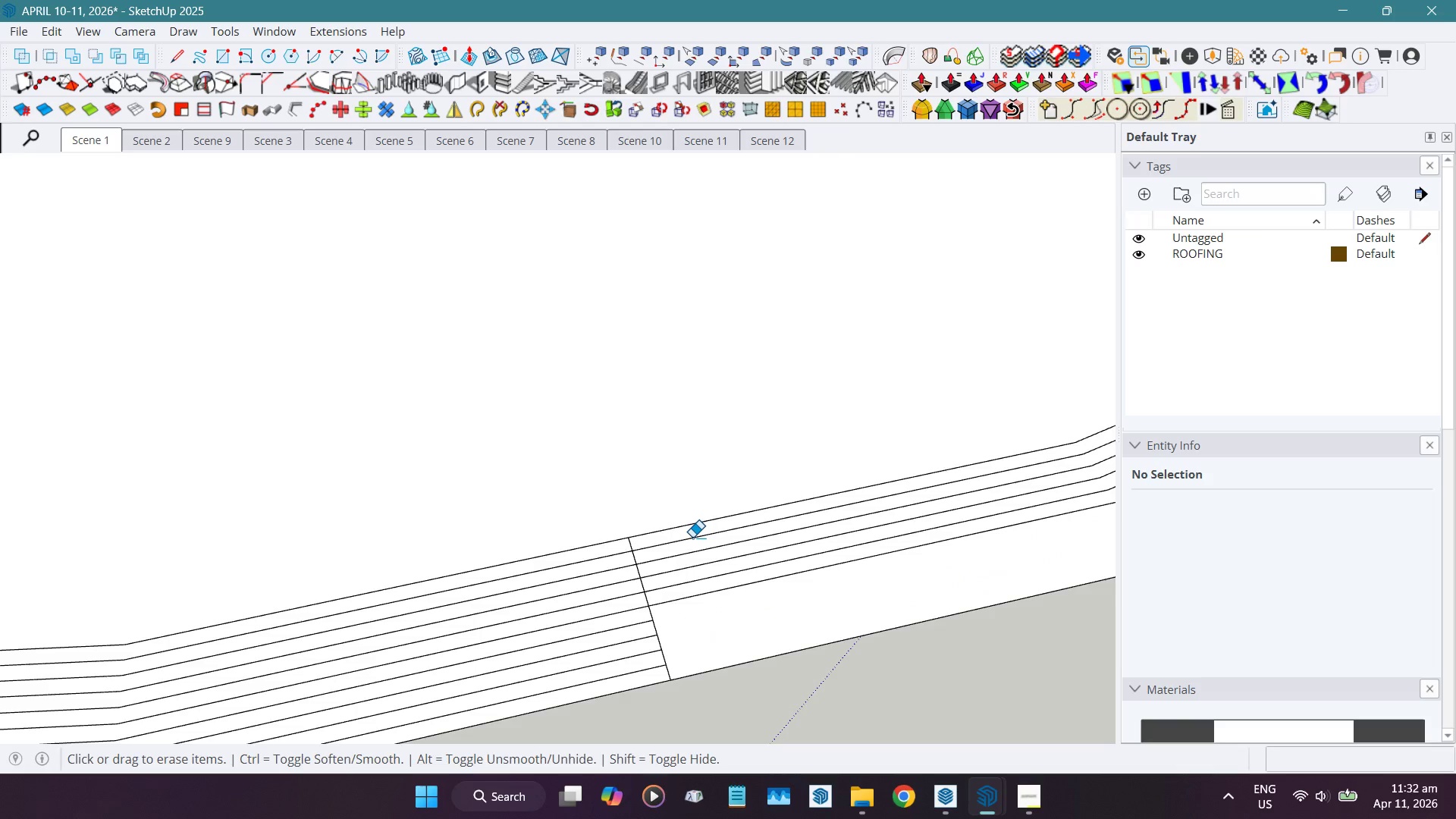 
left_click_drag(start_coordinate=[692, 537], to_coordinate=[698, 554])
 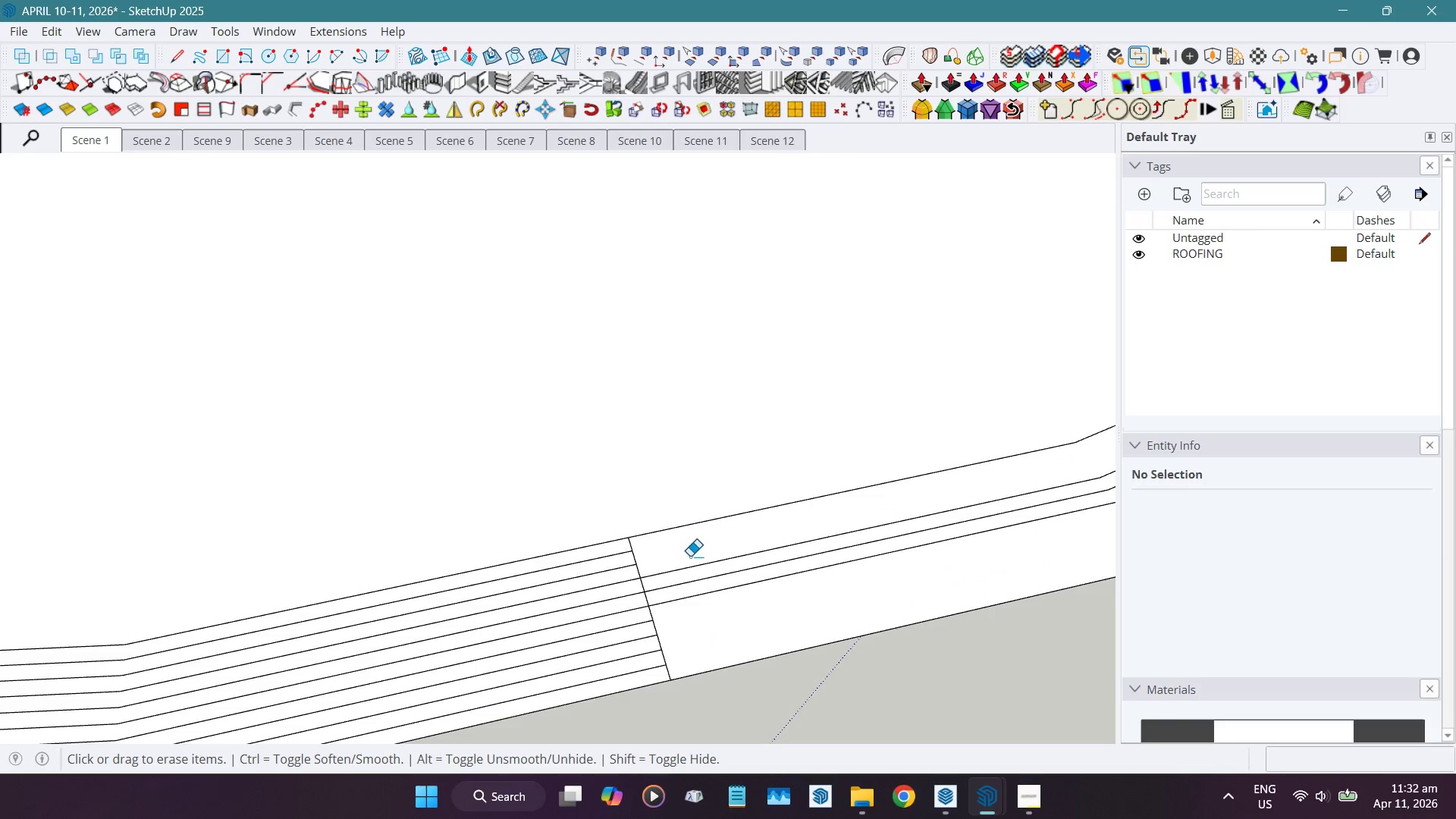 
key(Shift+F)
 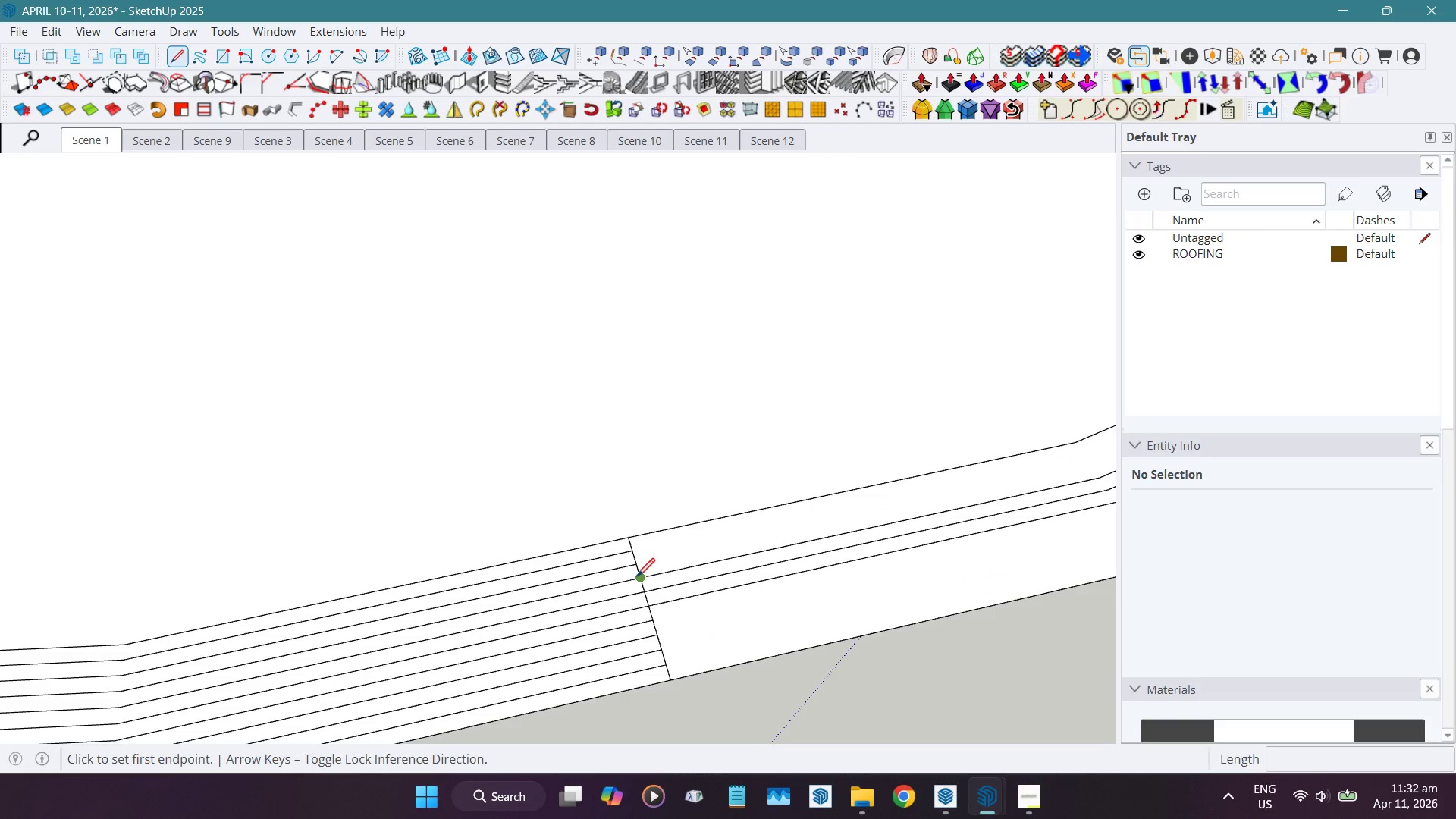 
left_click_drag(start_coordinate=[637, 578], to_coordinate=[642, 579])
 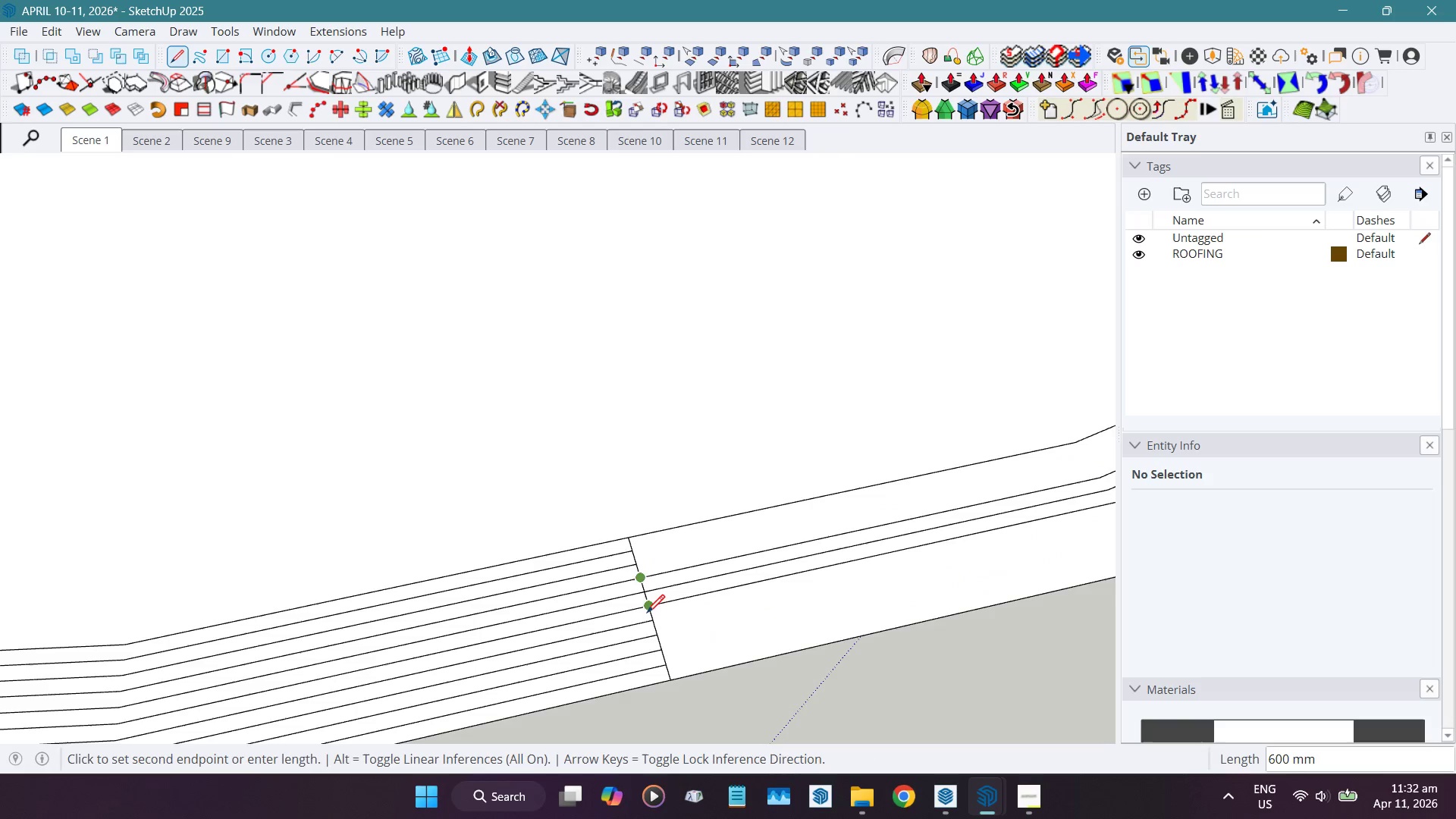 
left_click([647, 612])
 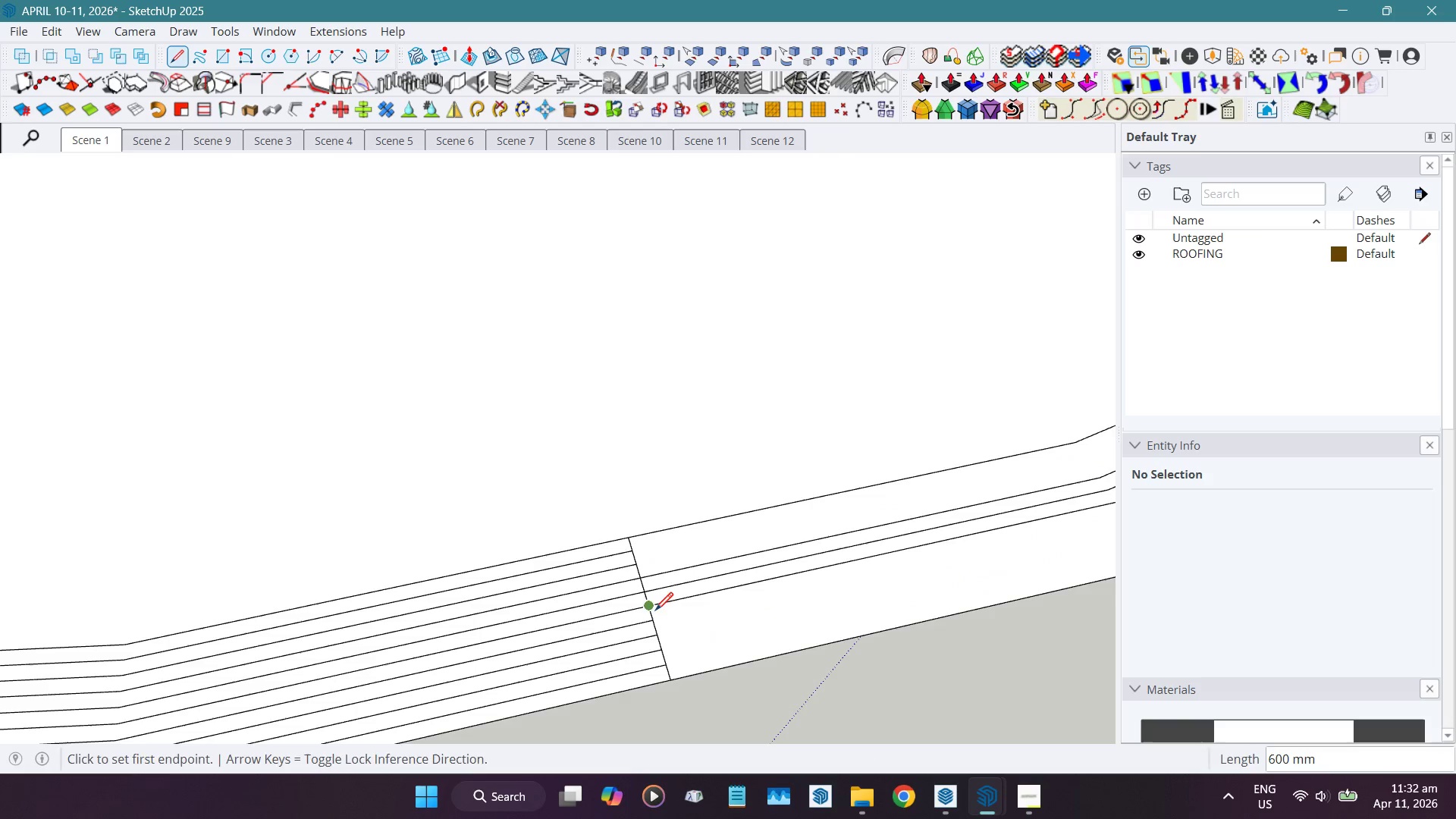 
key(Space)
 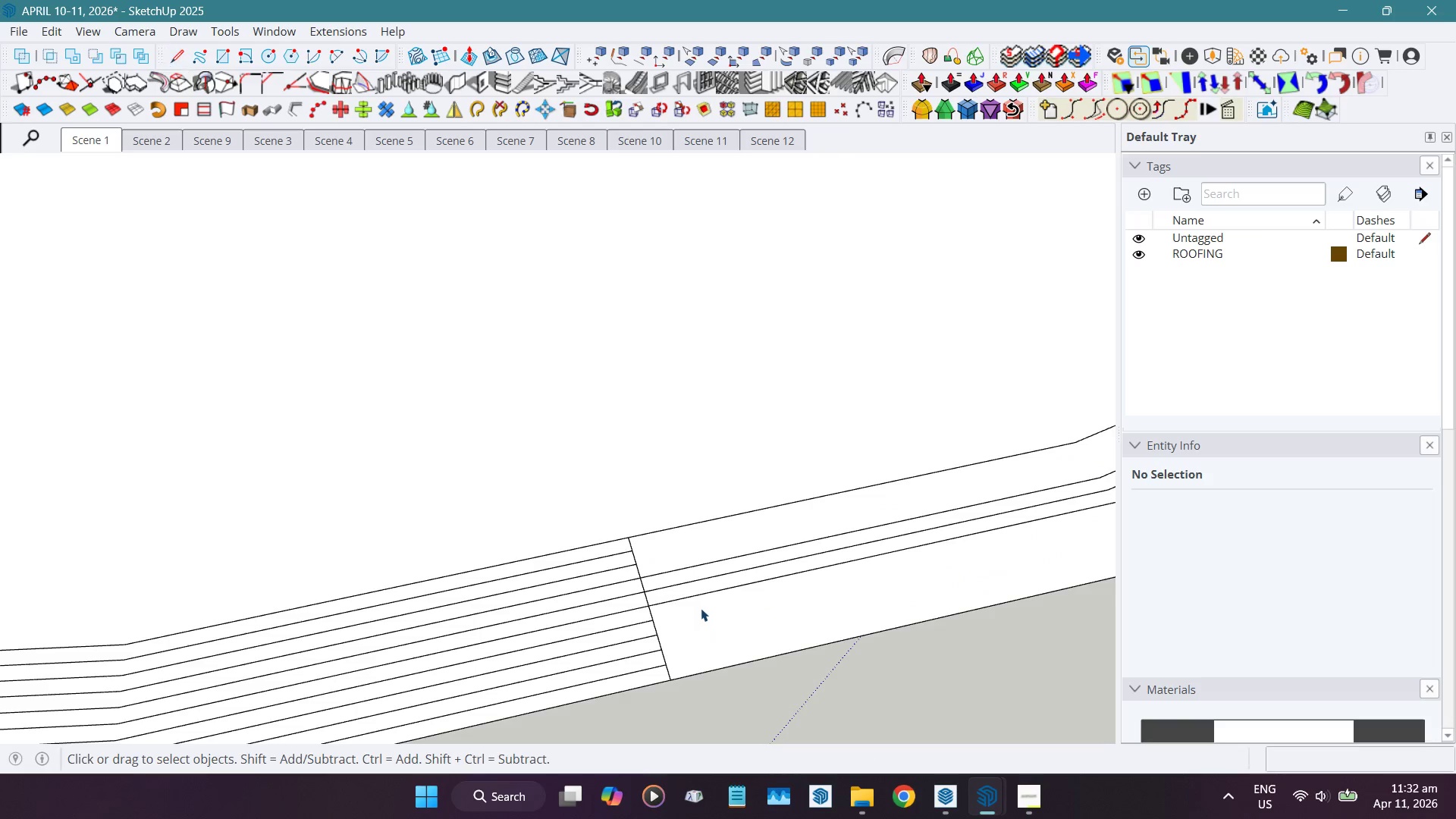 
key(Shift+E)
 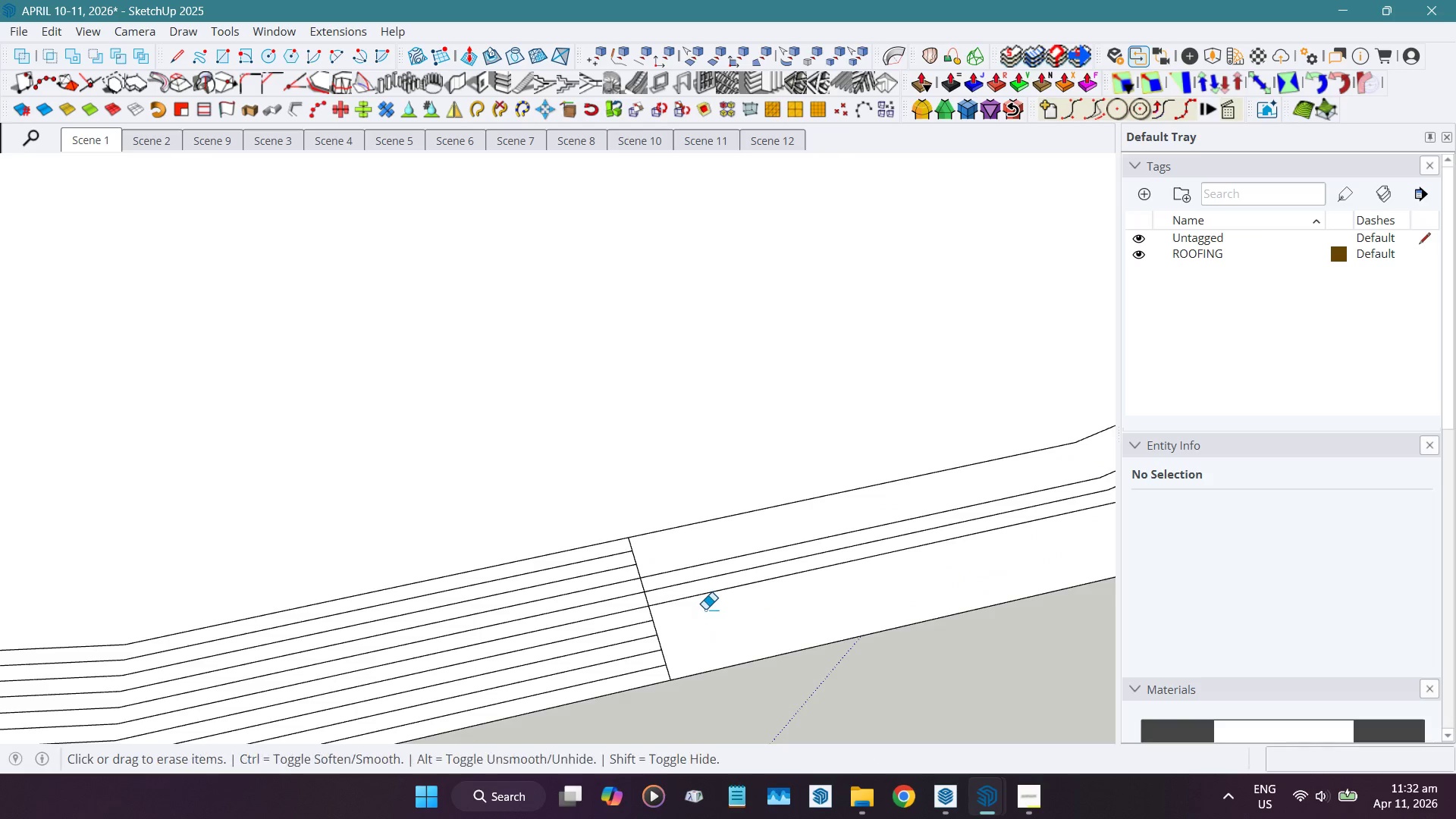 
left_click_drag(start_coordinate=[705, 609], to_coordinate=[679, 563])
 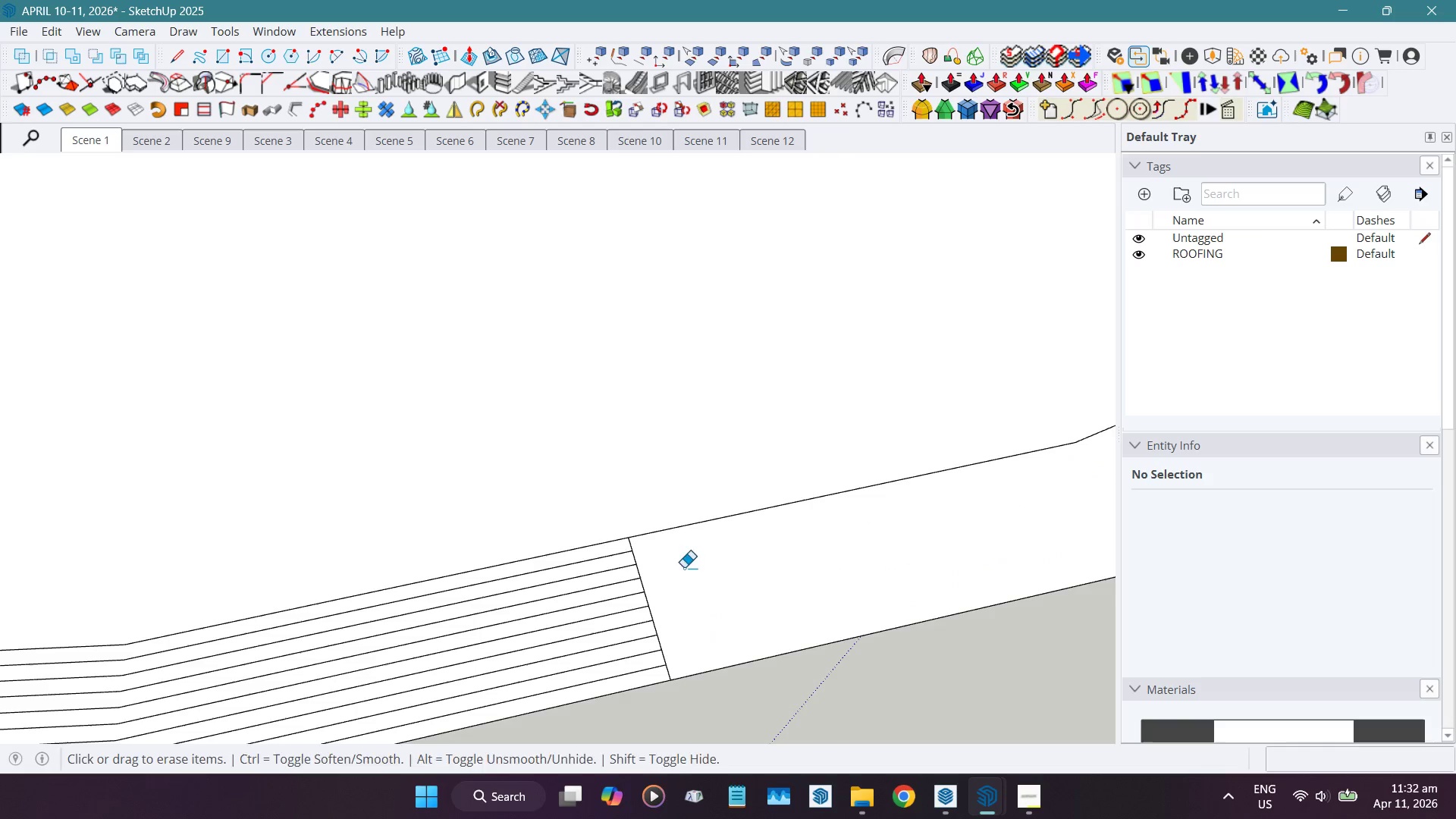 
key(Space)
 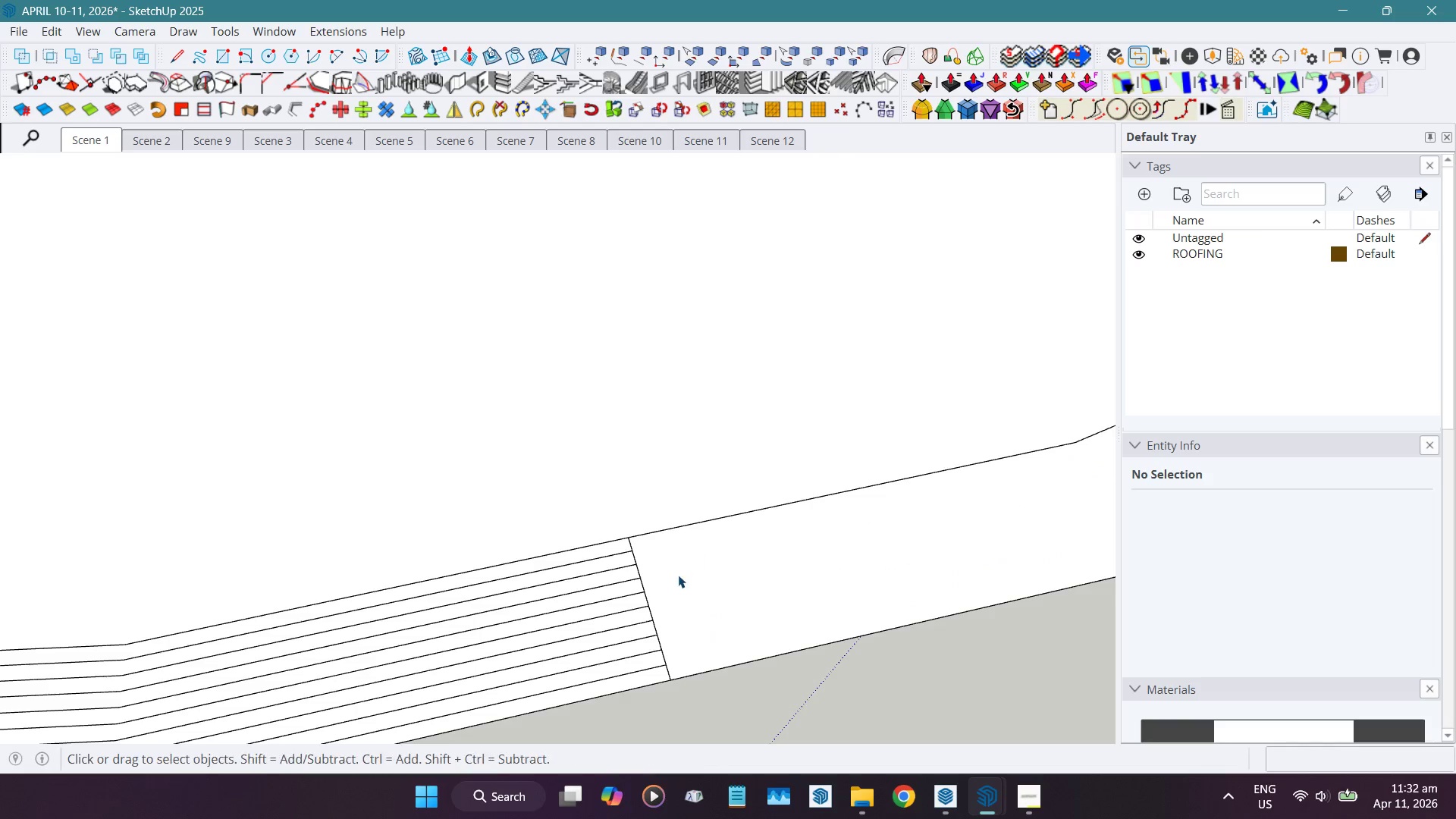 
scroll: coordinate [820, 604], scroll_direction: down, amount: 19.0
 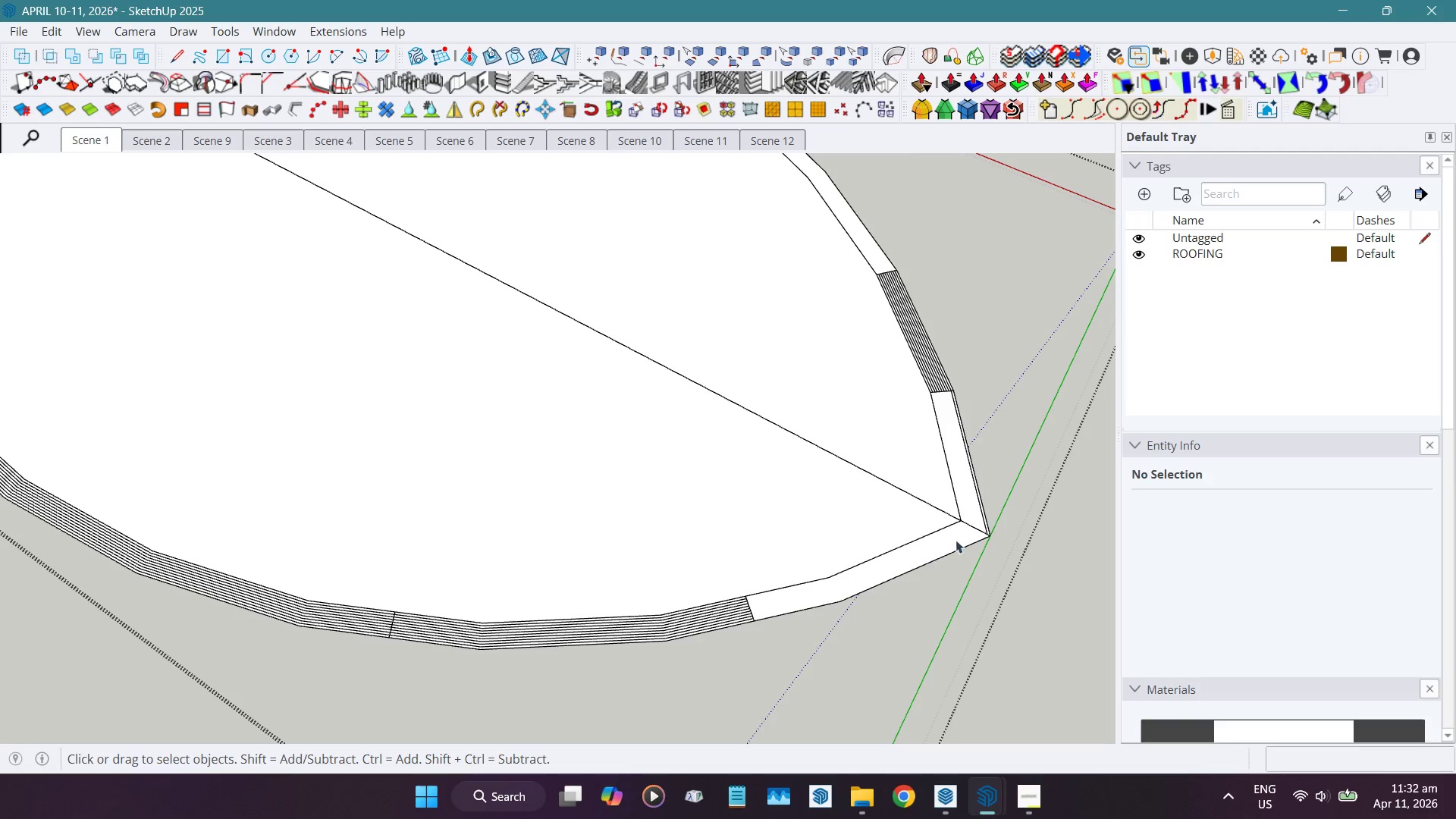 
scroll: coordinate [995, 504], scroll_direction: up, amount: 8.0
 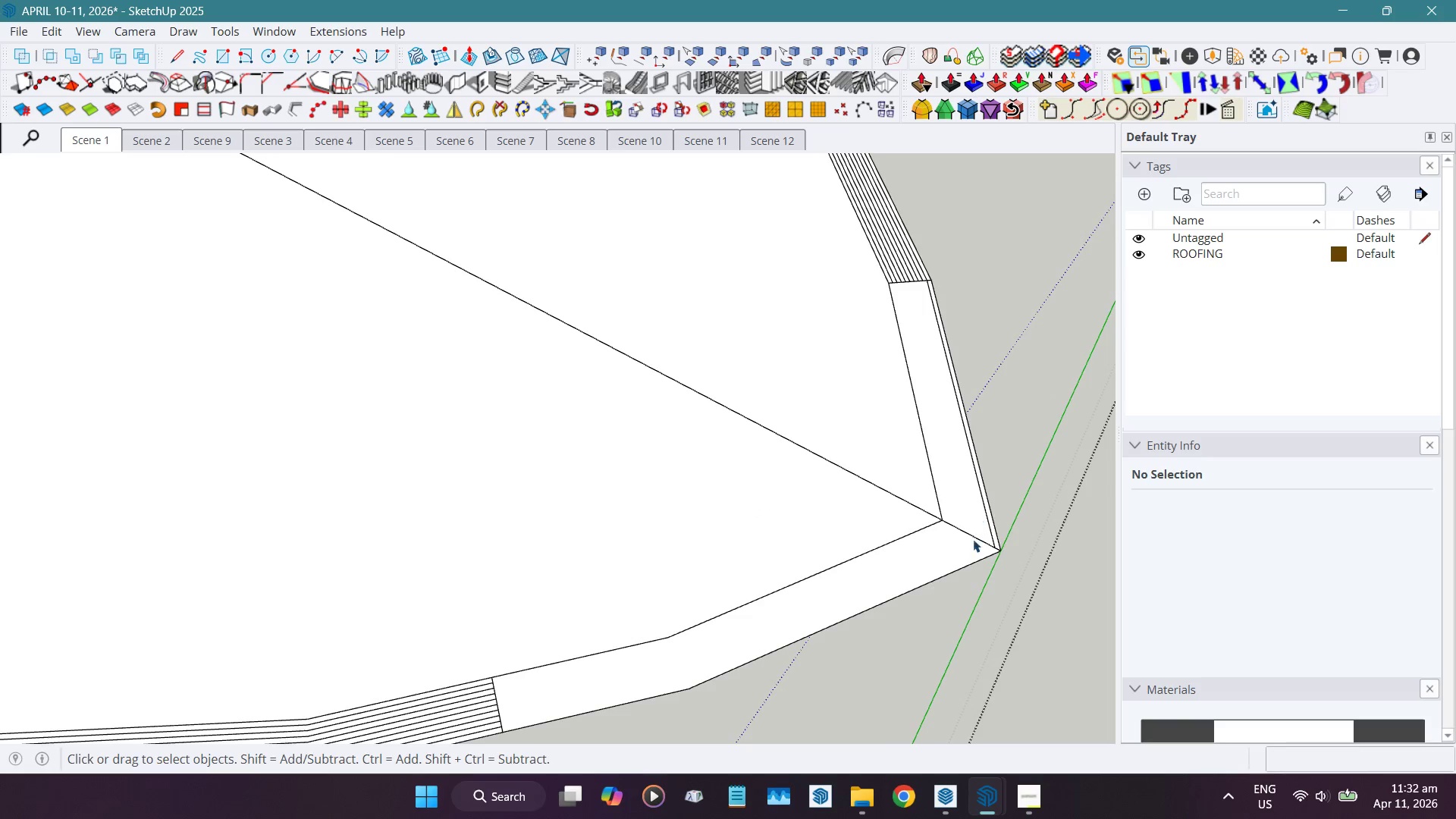 
key(Shift+E)
 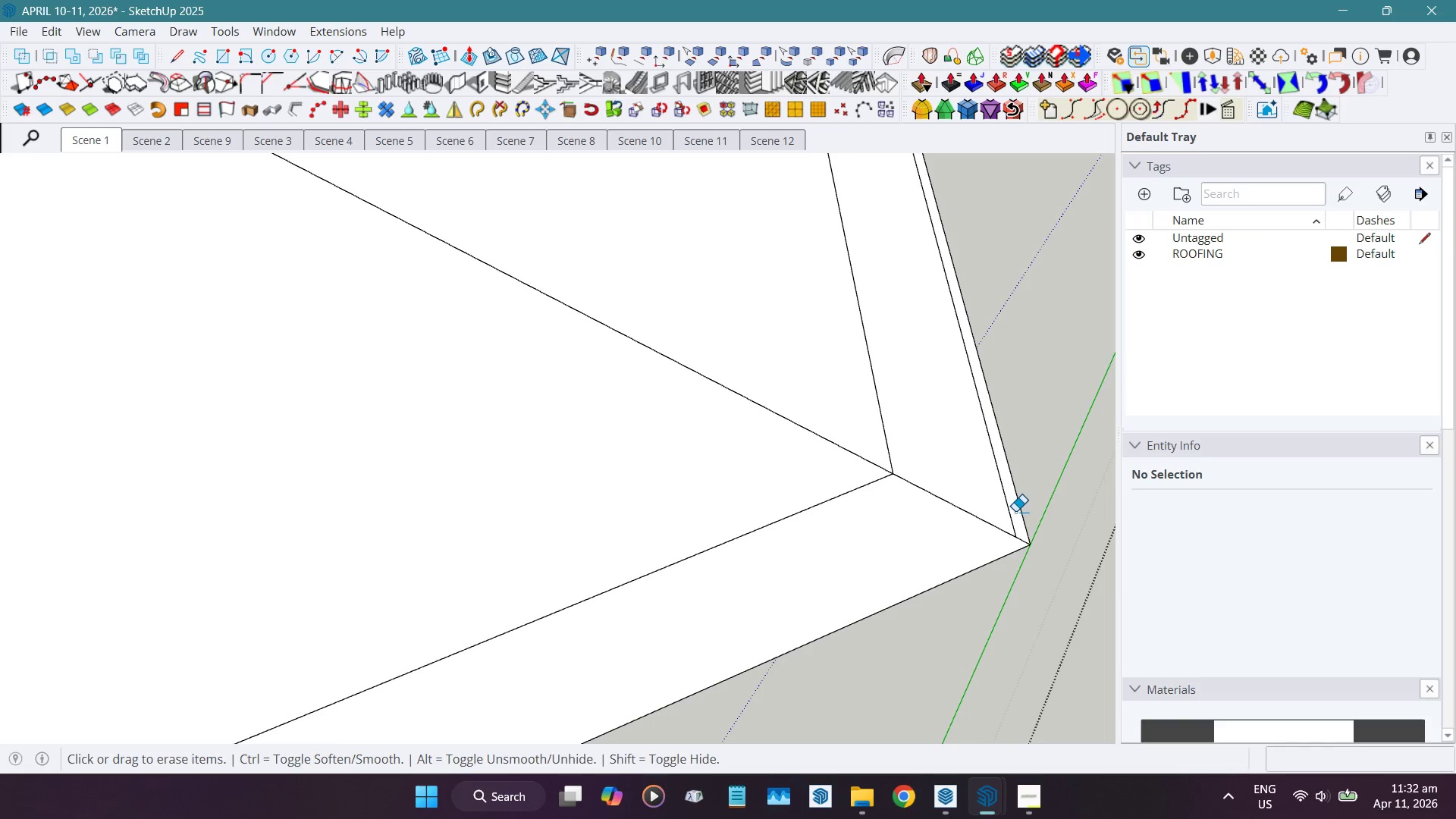 
scroll: coordinate [992, 541], scroll_direction: up, amount: 9.0
 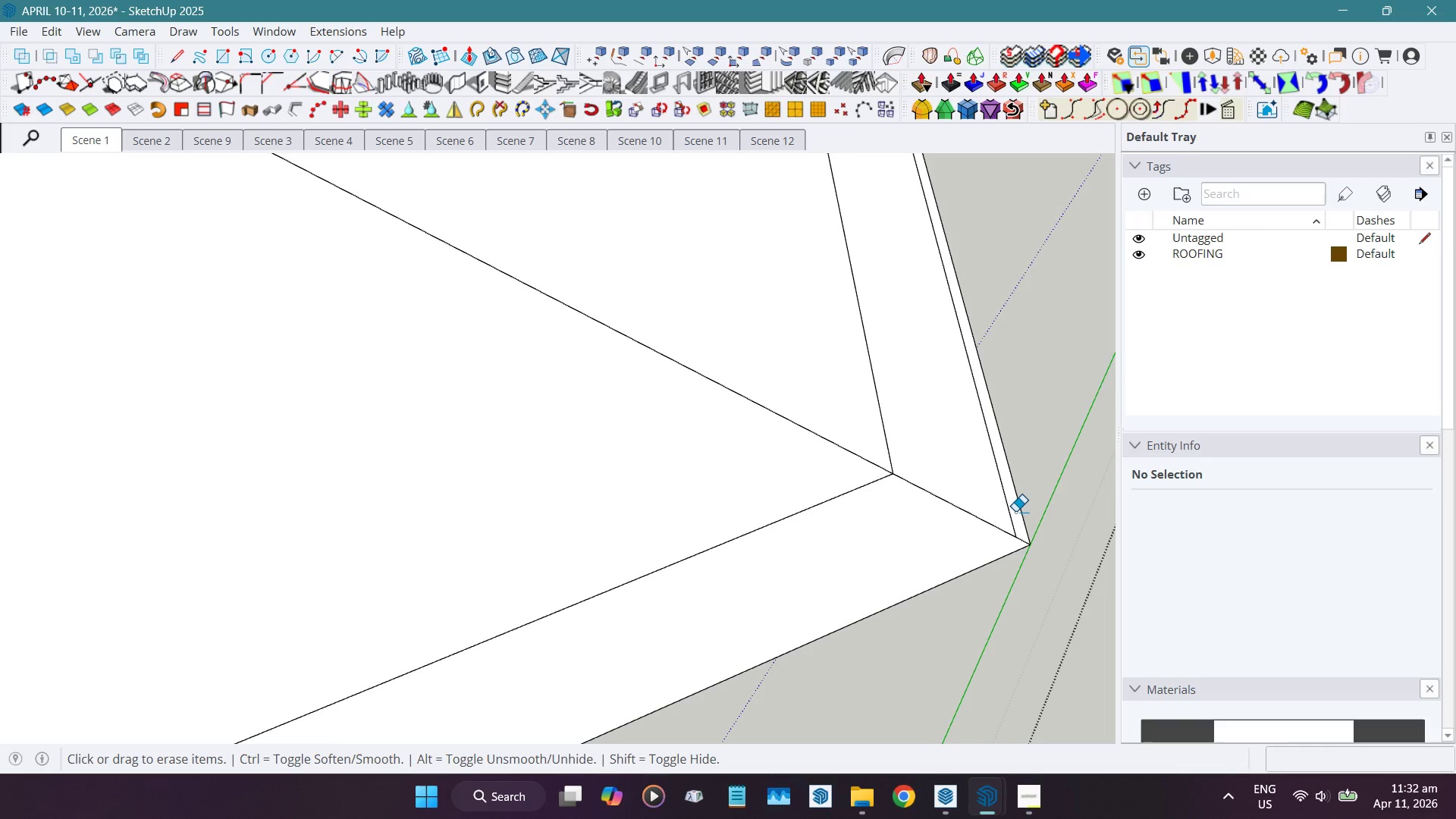 
left_click_drag(start_coordinate=[1015, 511], to_coordinate=[1023, 550])
 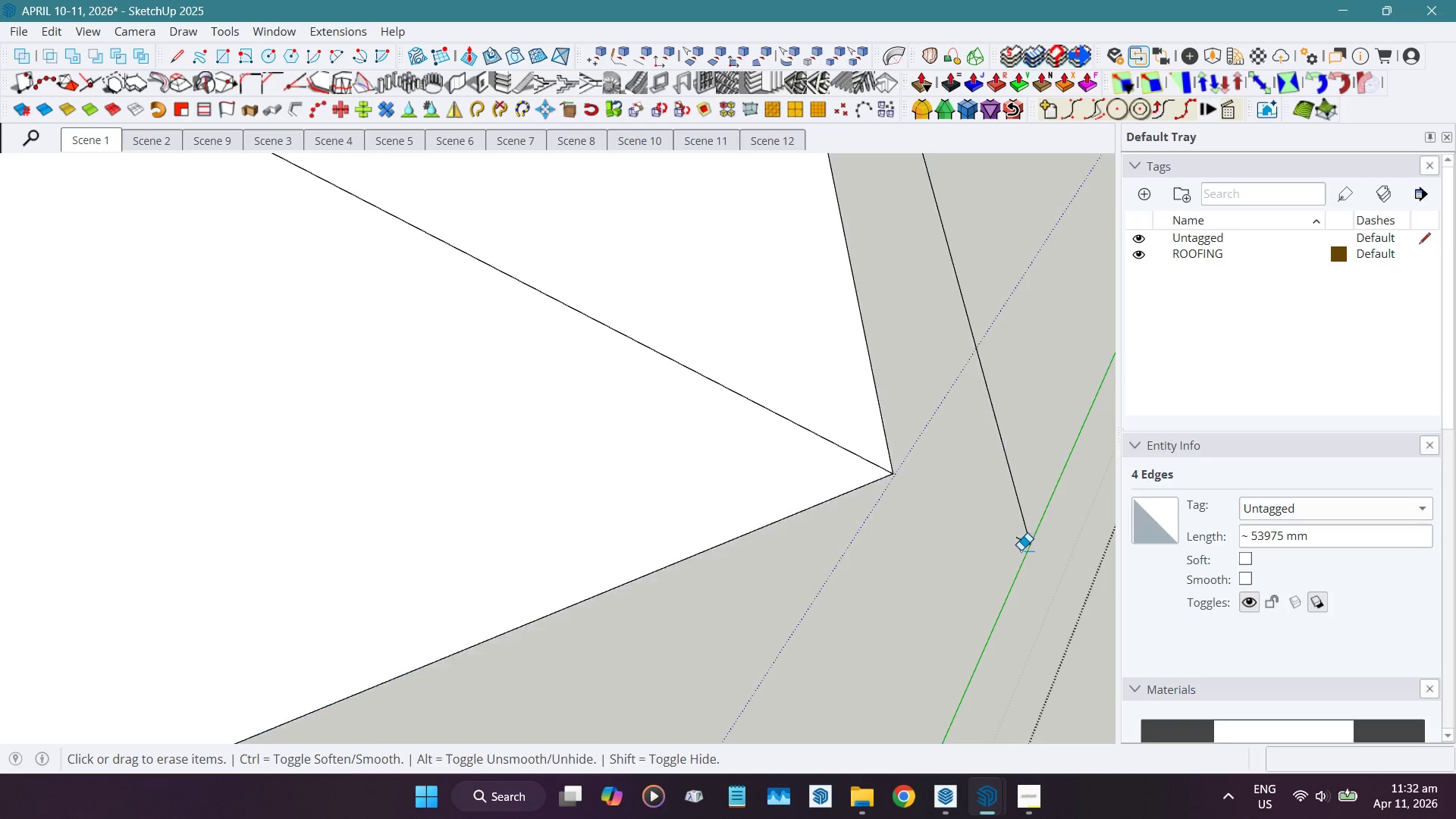 
key(Control+ControlLeft)
 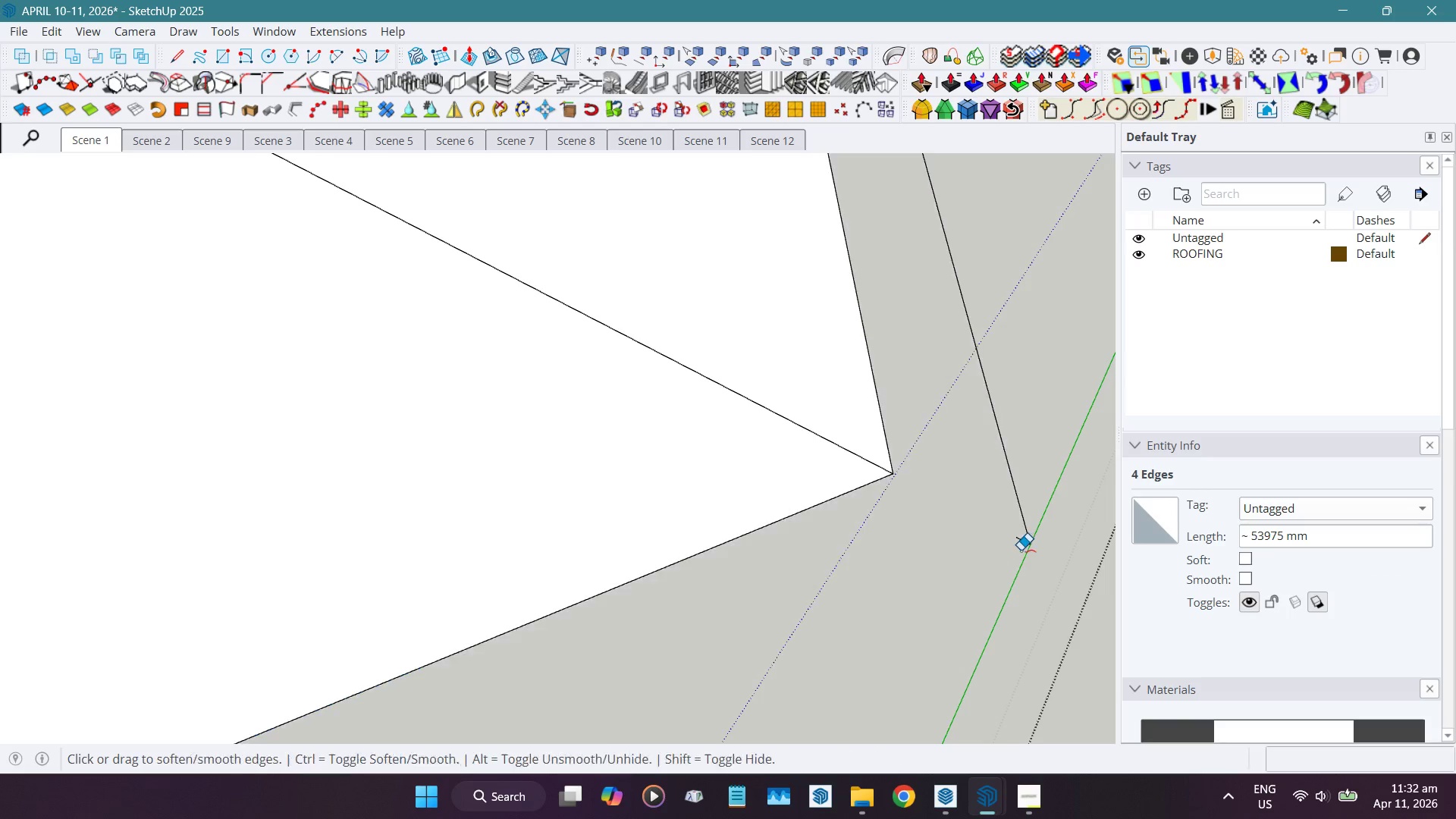 
key(Control+Z)
 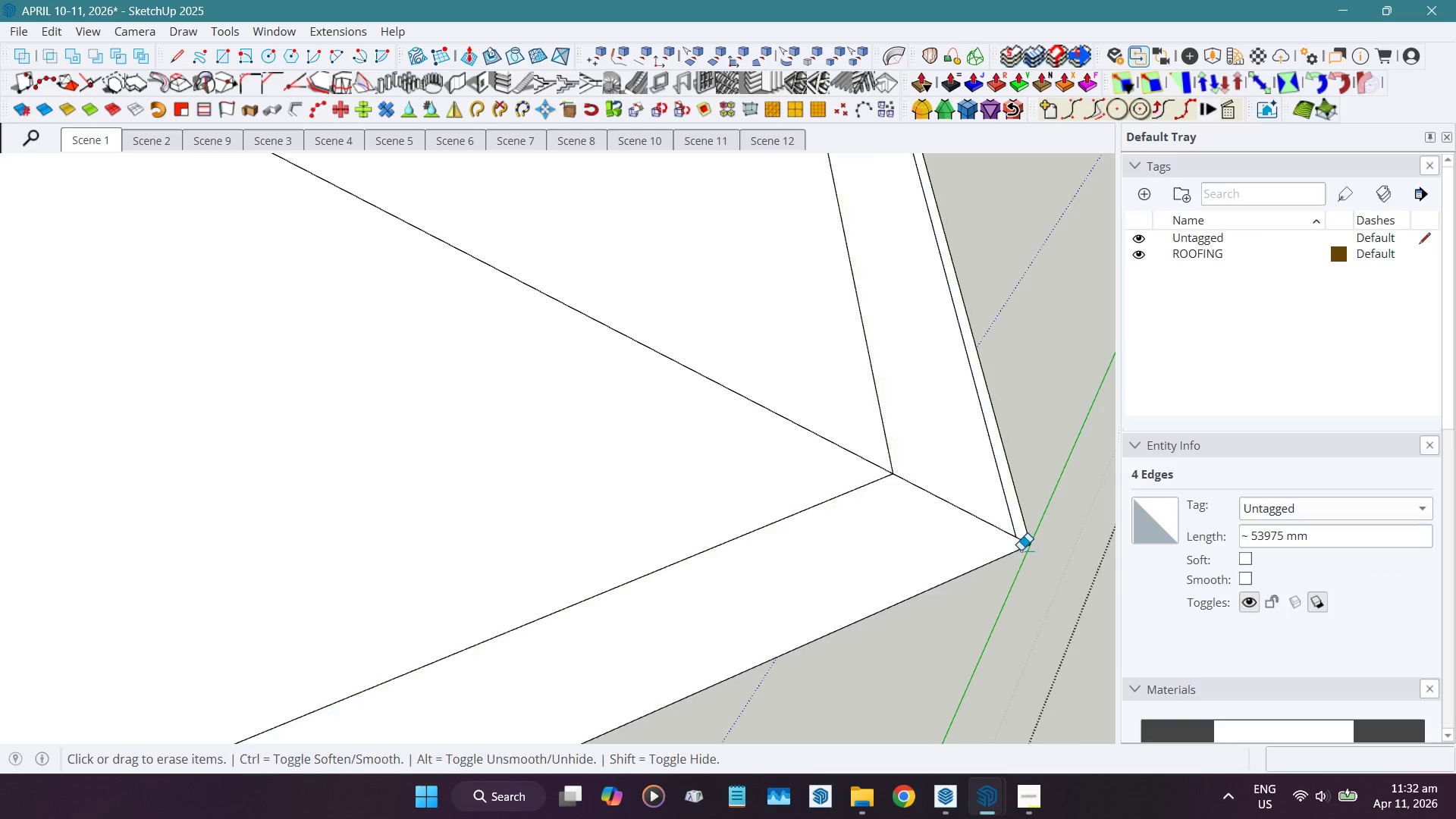 
left_click_drag(start_coordinate=[1015, 532], to_coordinate=[999, 500])
 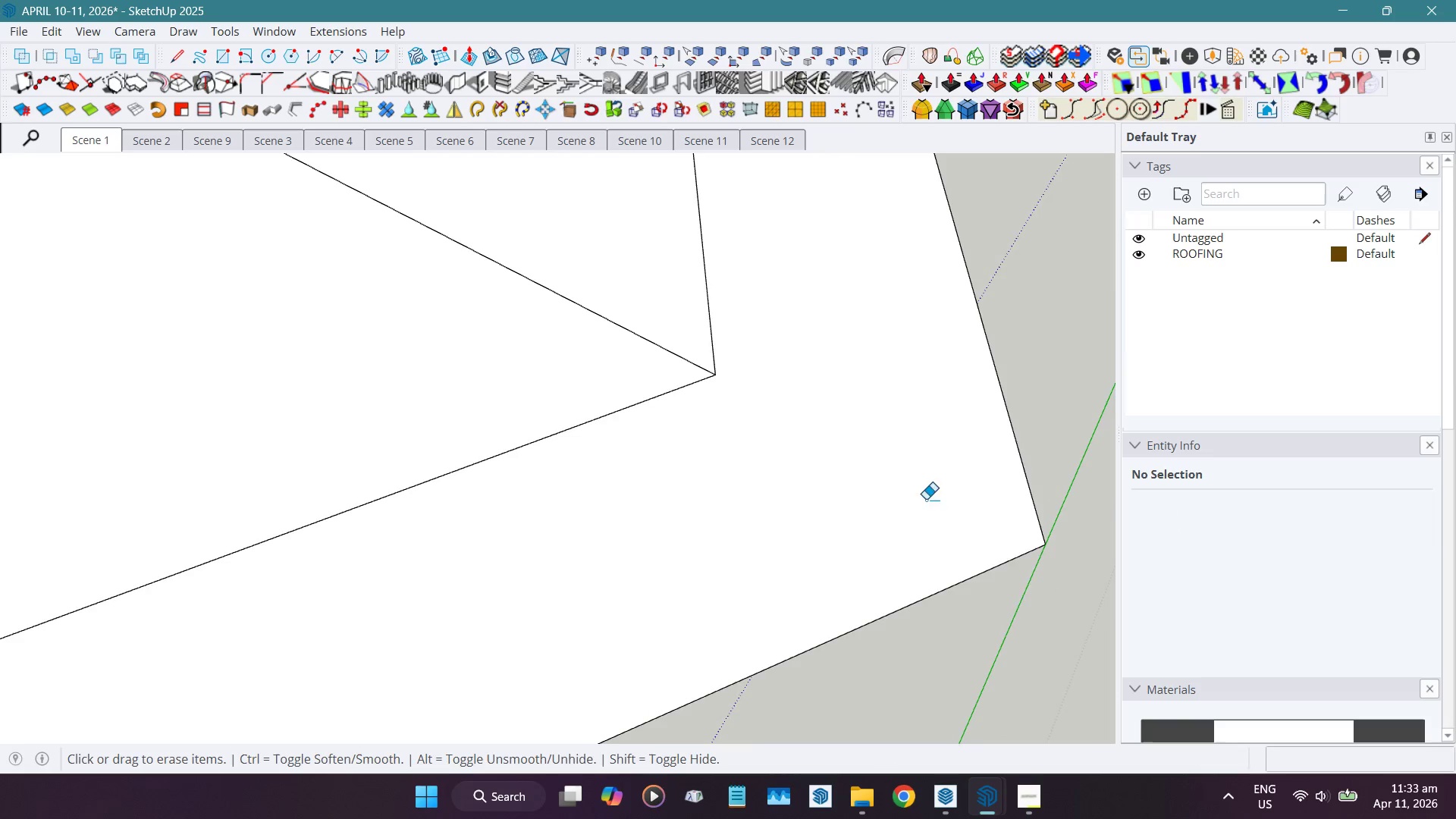 
scroll: coordinate [1020, 533], scroll_direction: up, amount: 10.0
 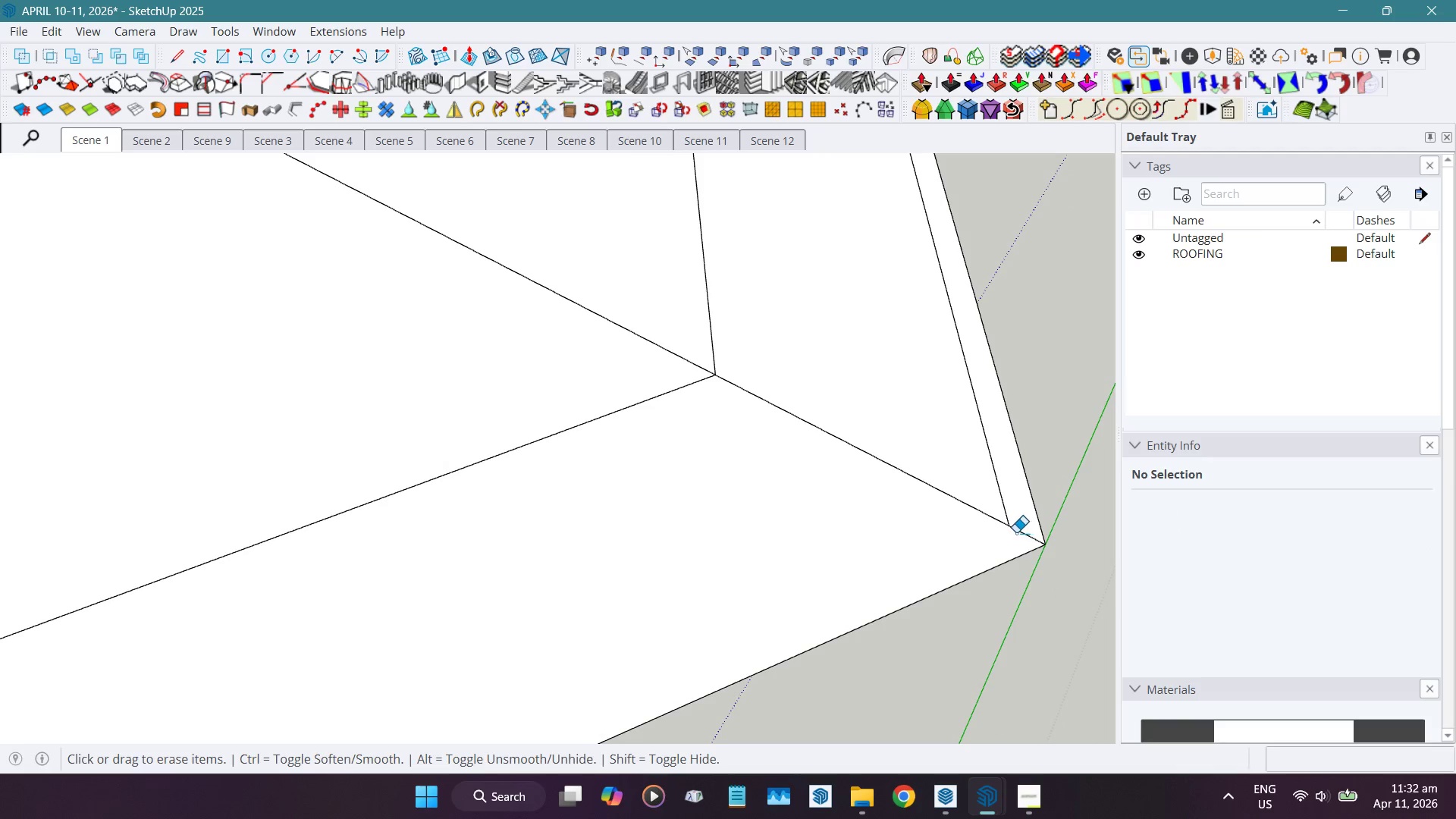 
key(Space)
 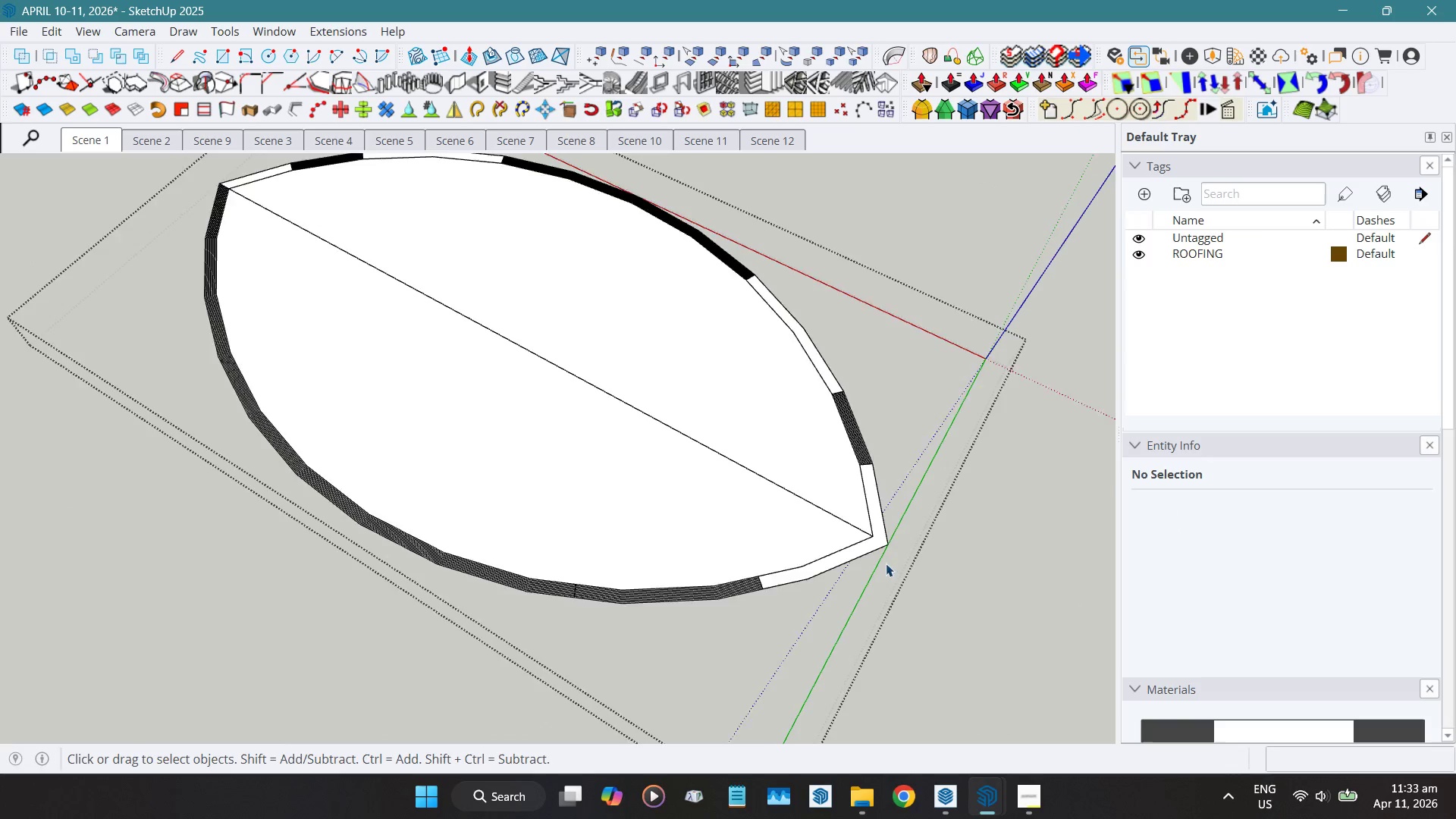 
key(Control+ControlLeft)
 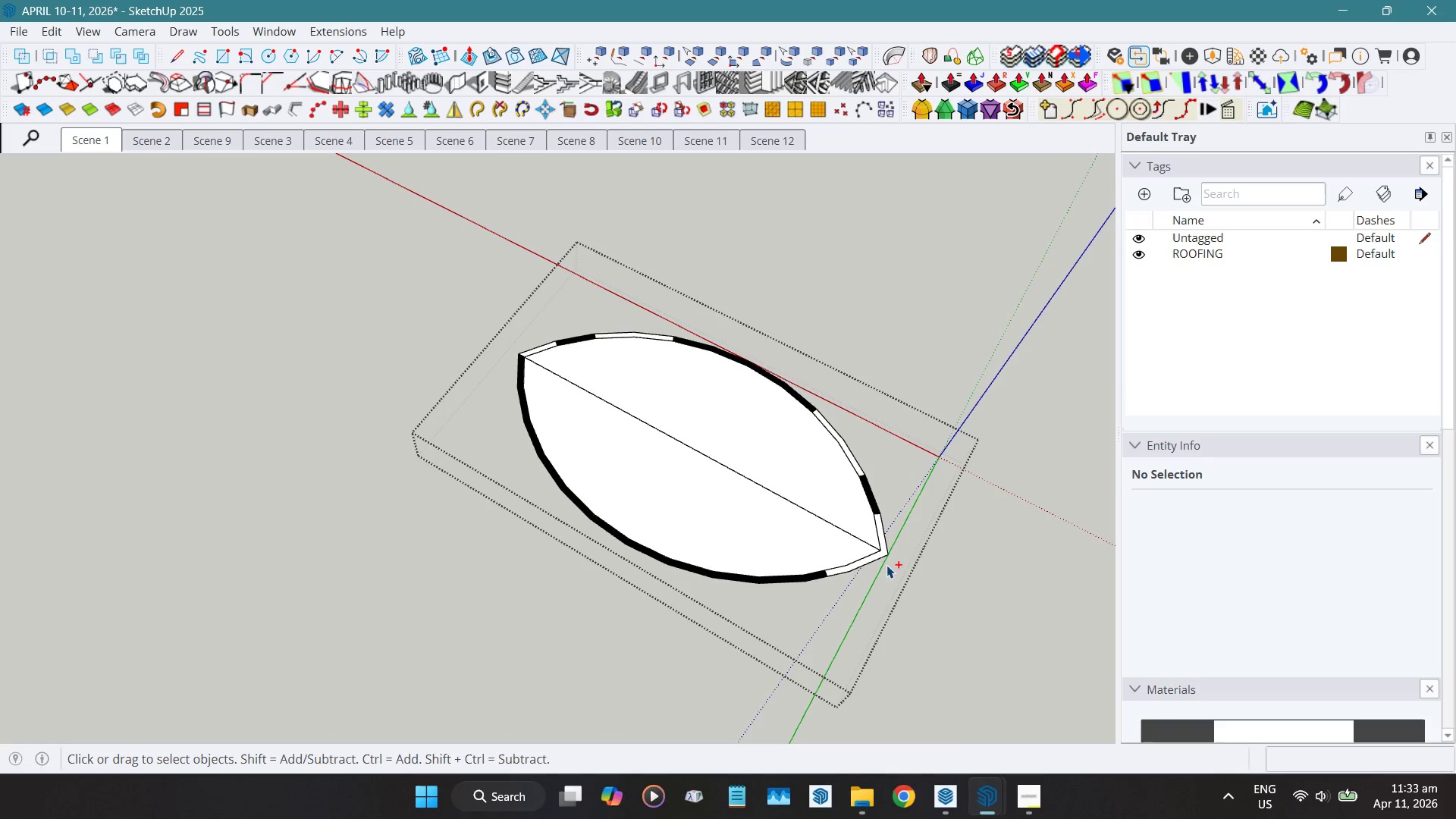 
key(Control+S)
 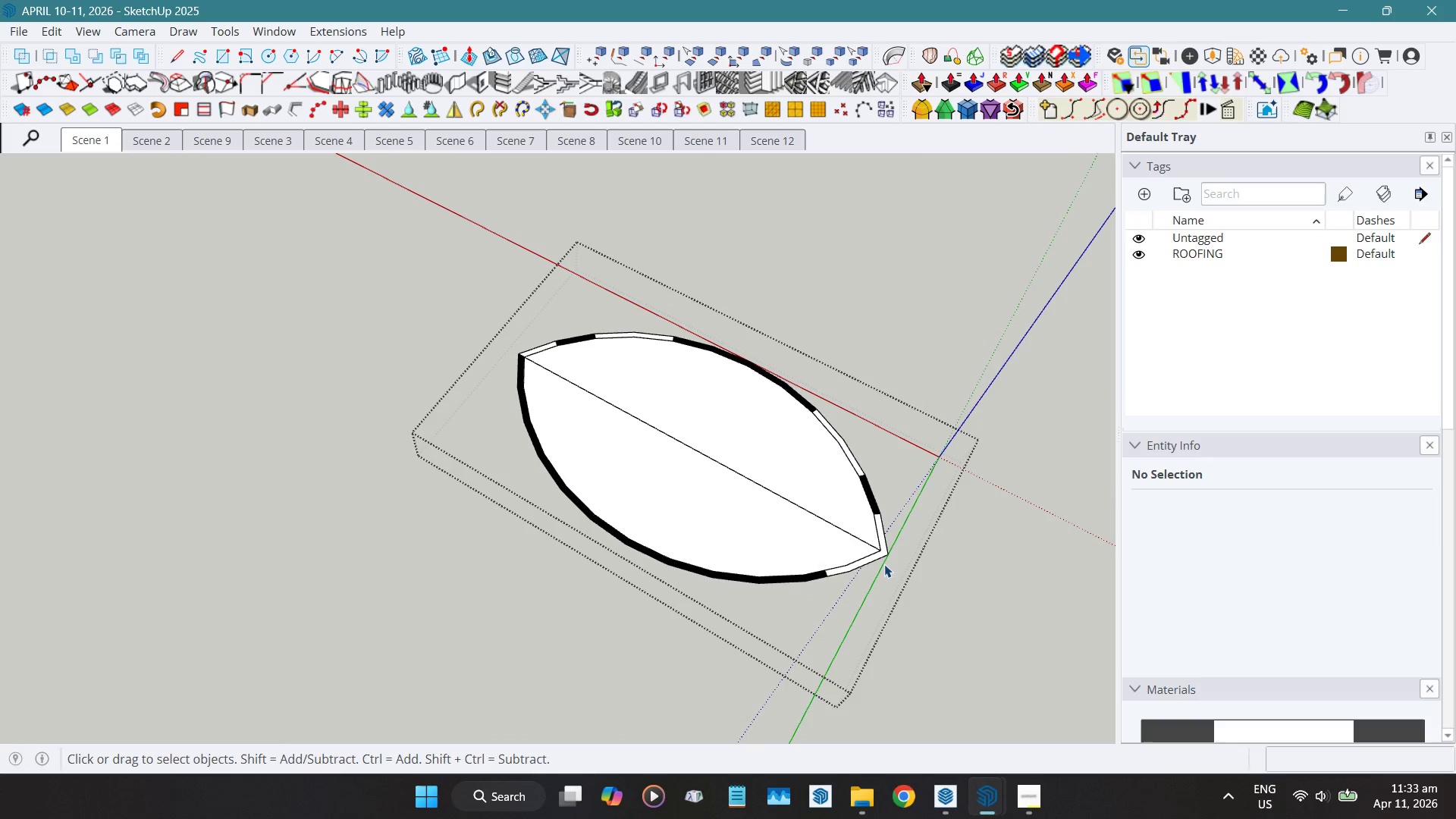 
scroll: coordinate [889, 566], scroll_direction: down, amount: 44.0
 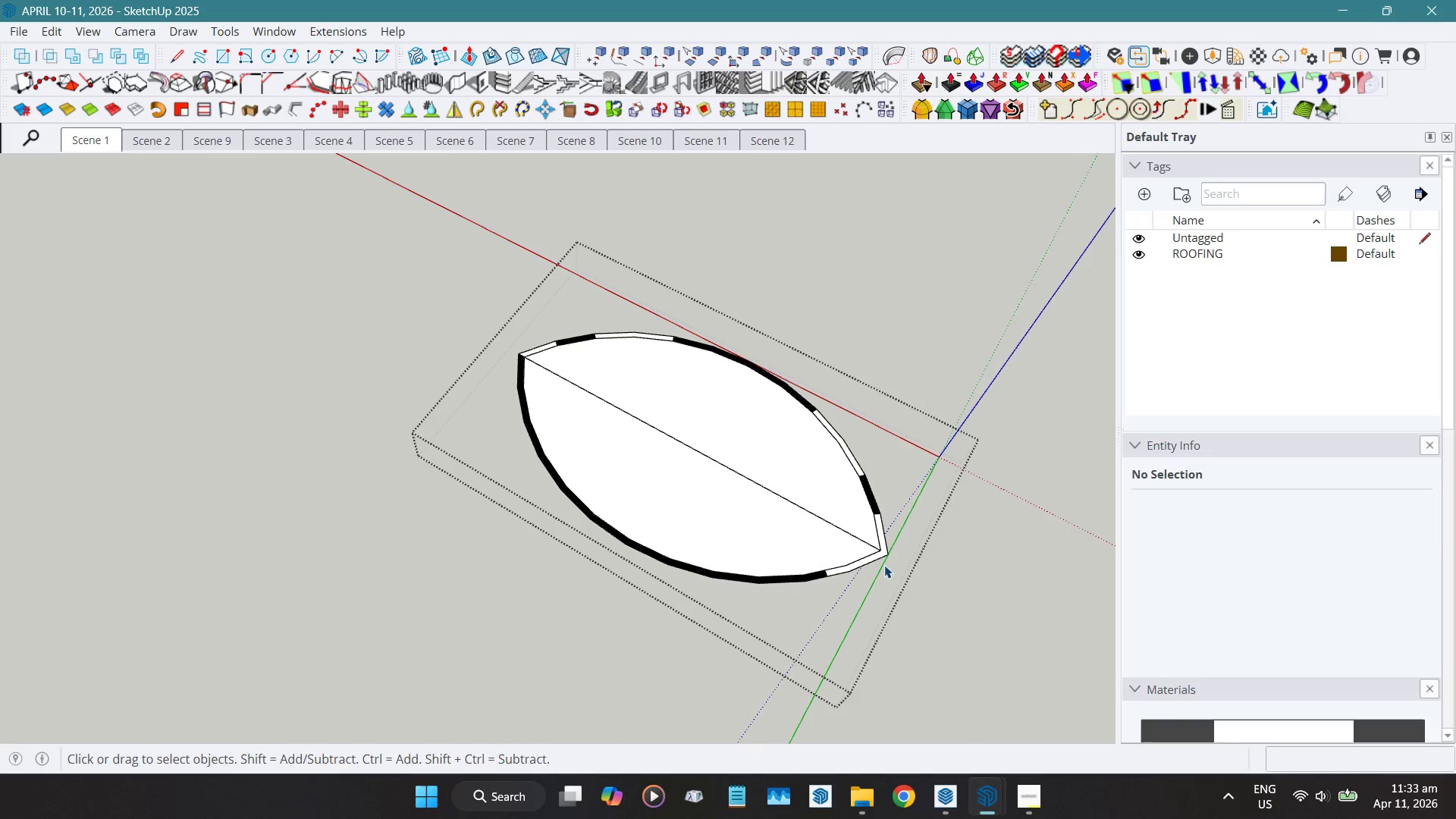 
scroll: coordinate [884, 563], scroll_direction: up, amount: 5.0
 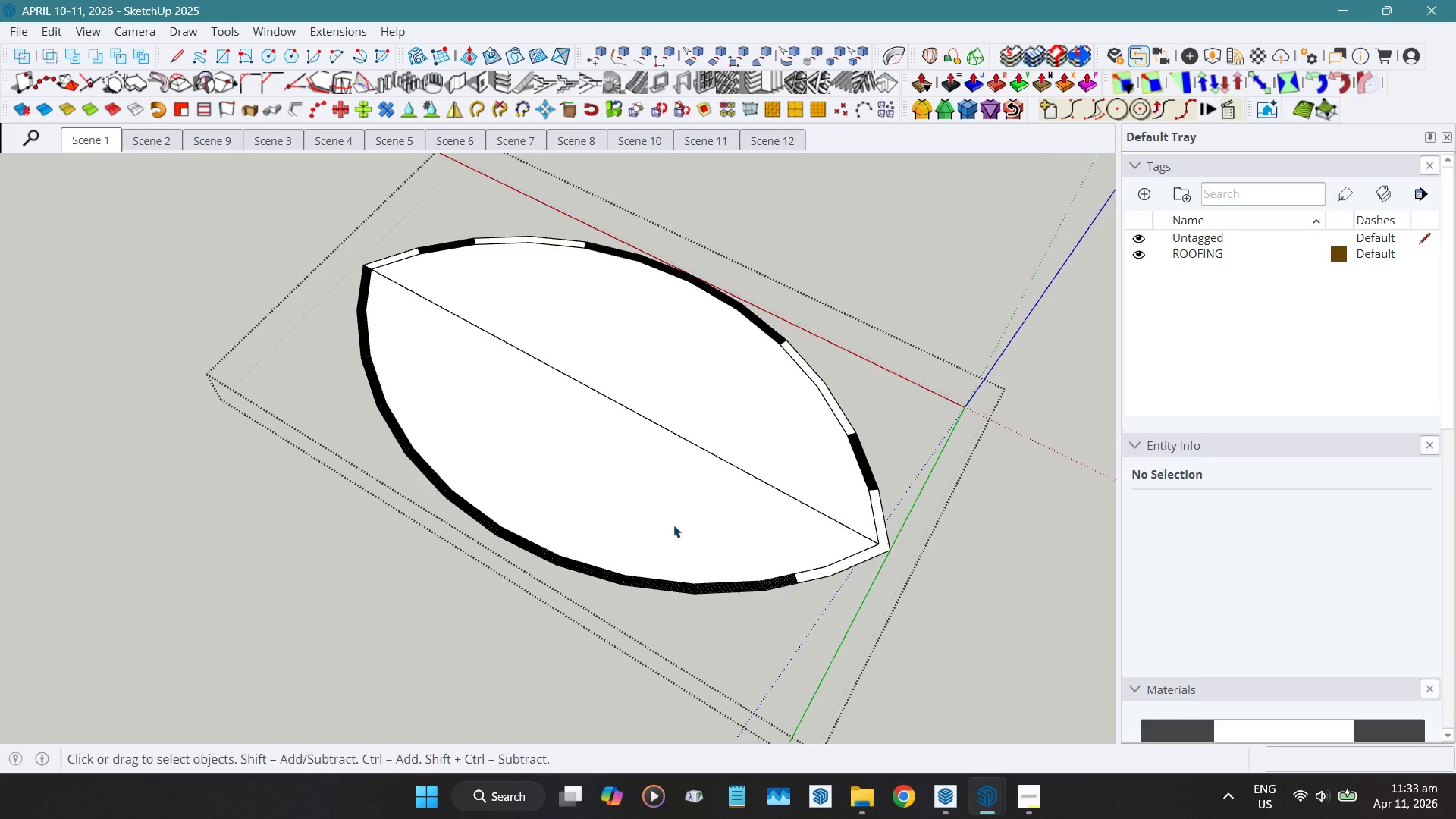 
hold_key(key=ShiftLeft, duration=0.36)
 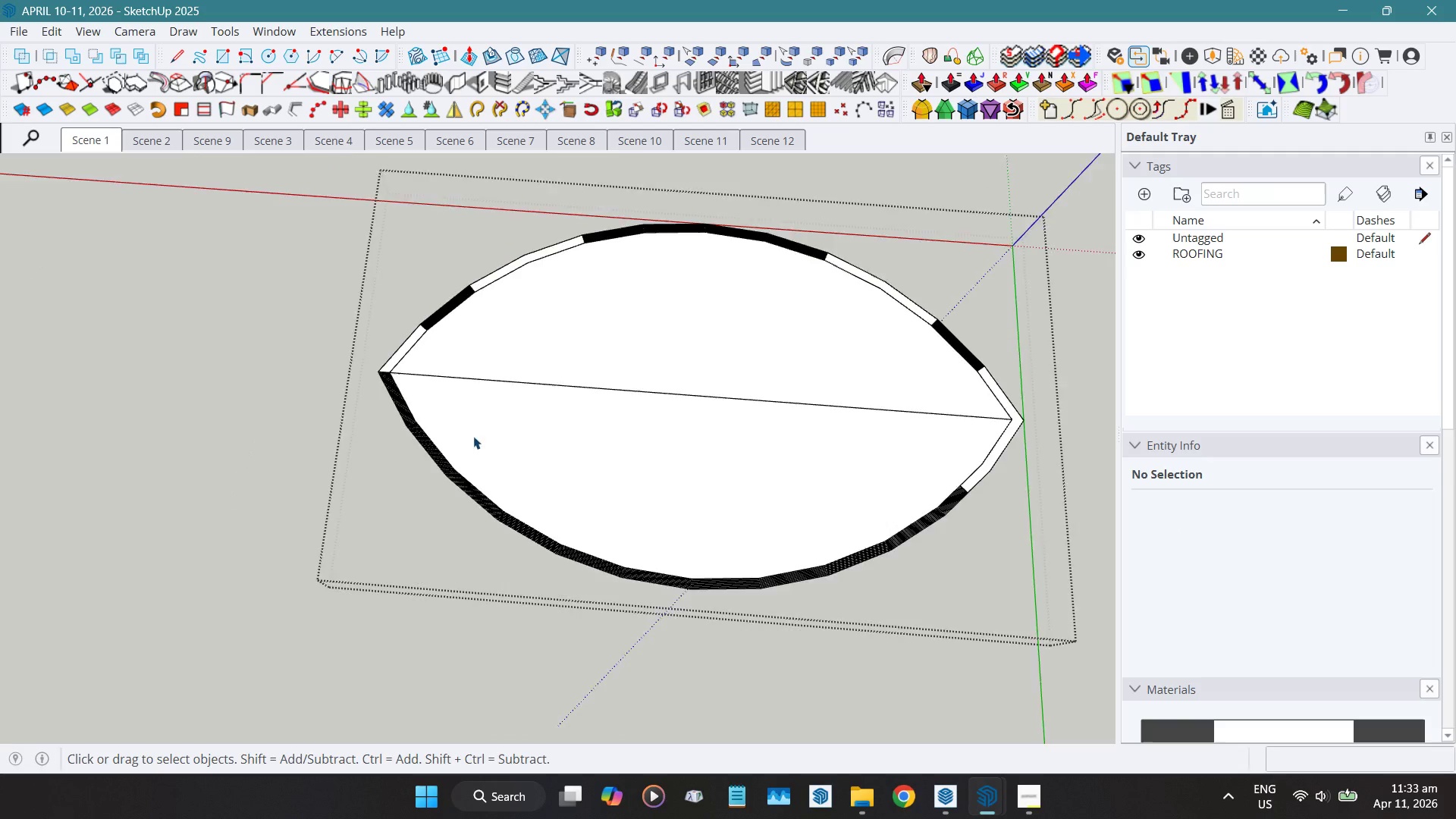 
scroll: coordinate [502, 470], scroll_direction: up, amount: 21.0
 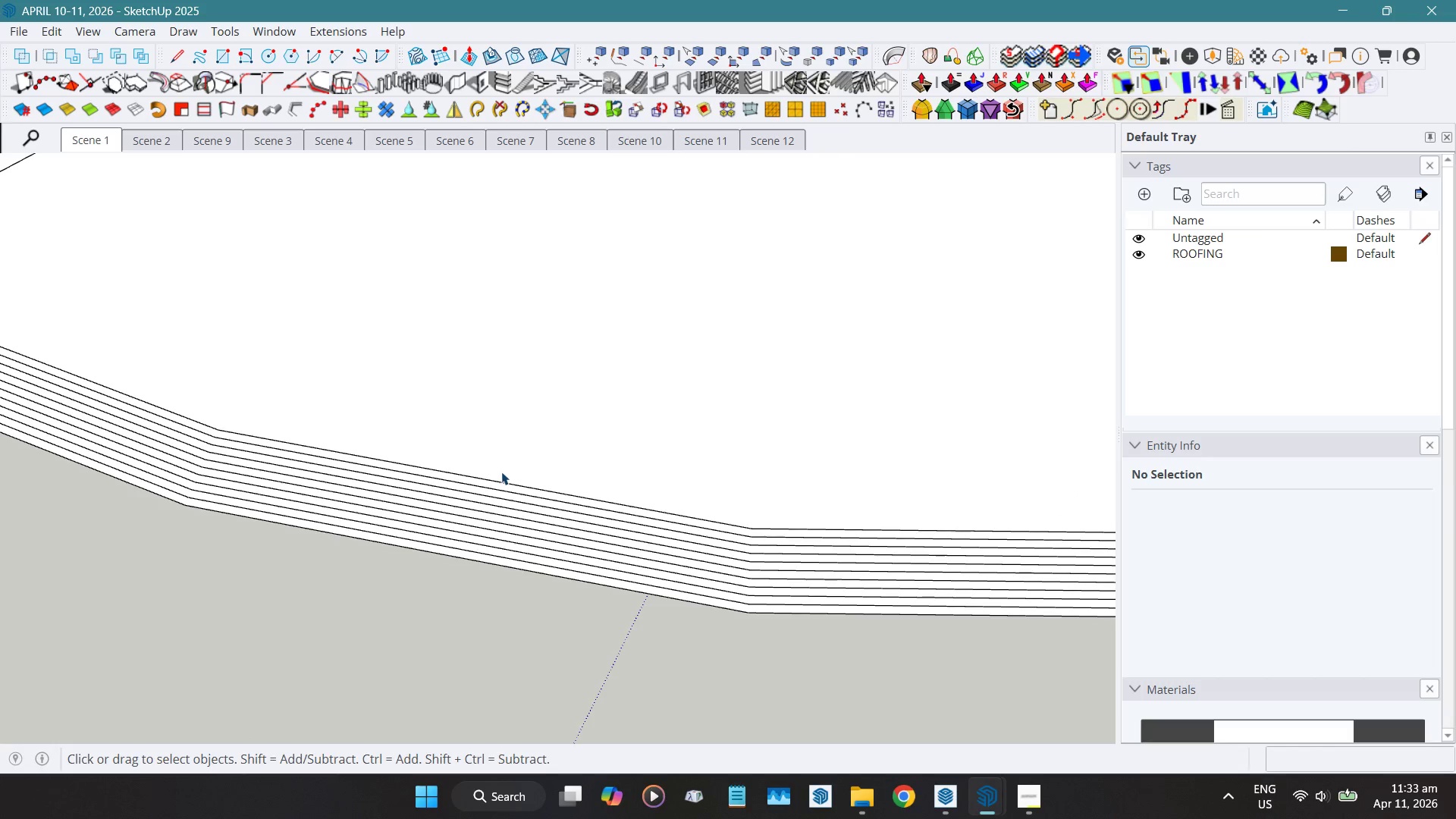 
key(Shift+ShiftLeft)
 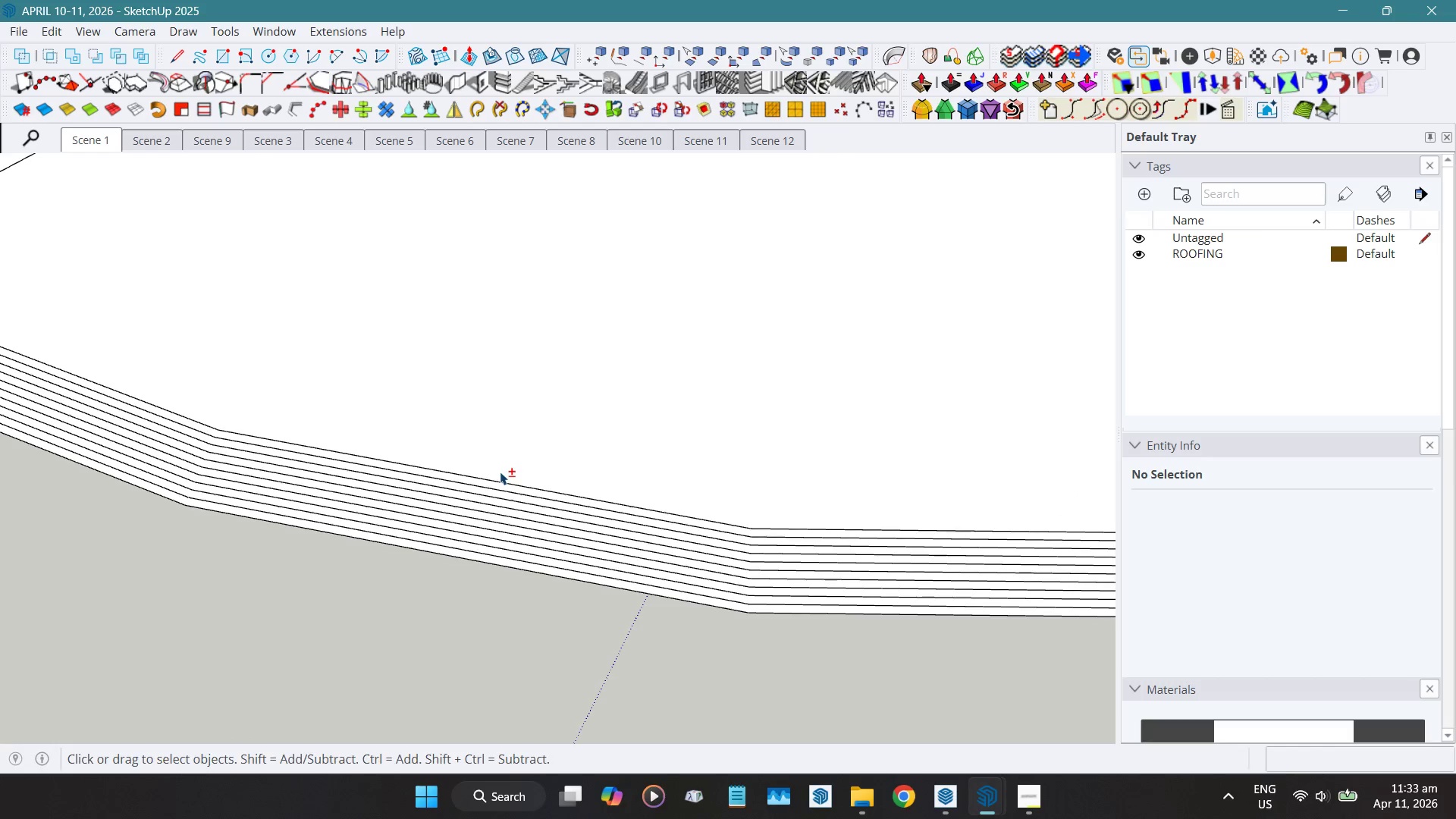 
key(Shift+F)
 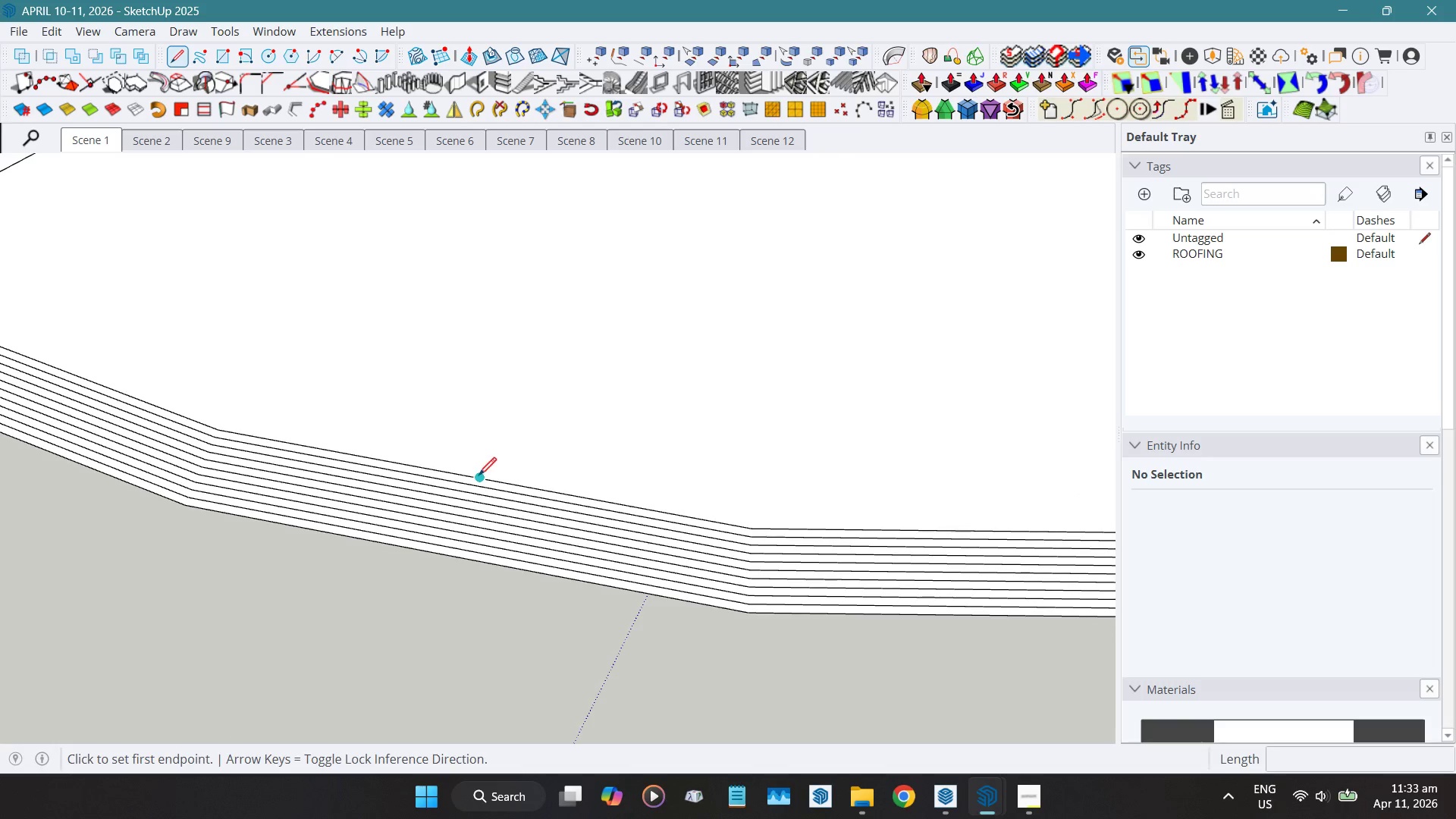 
left_click([479, 477])
 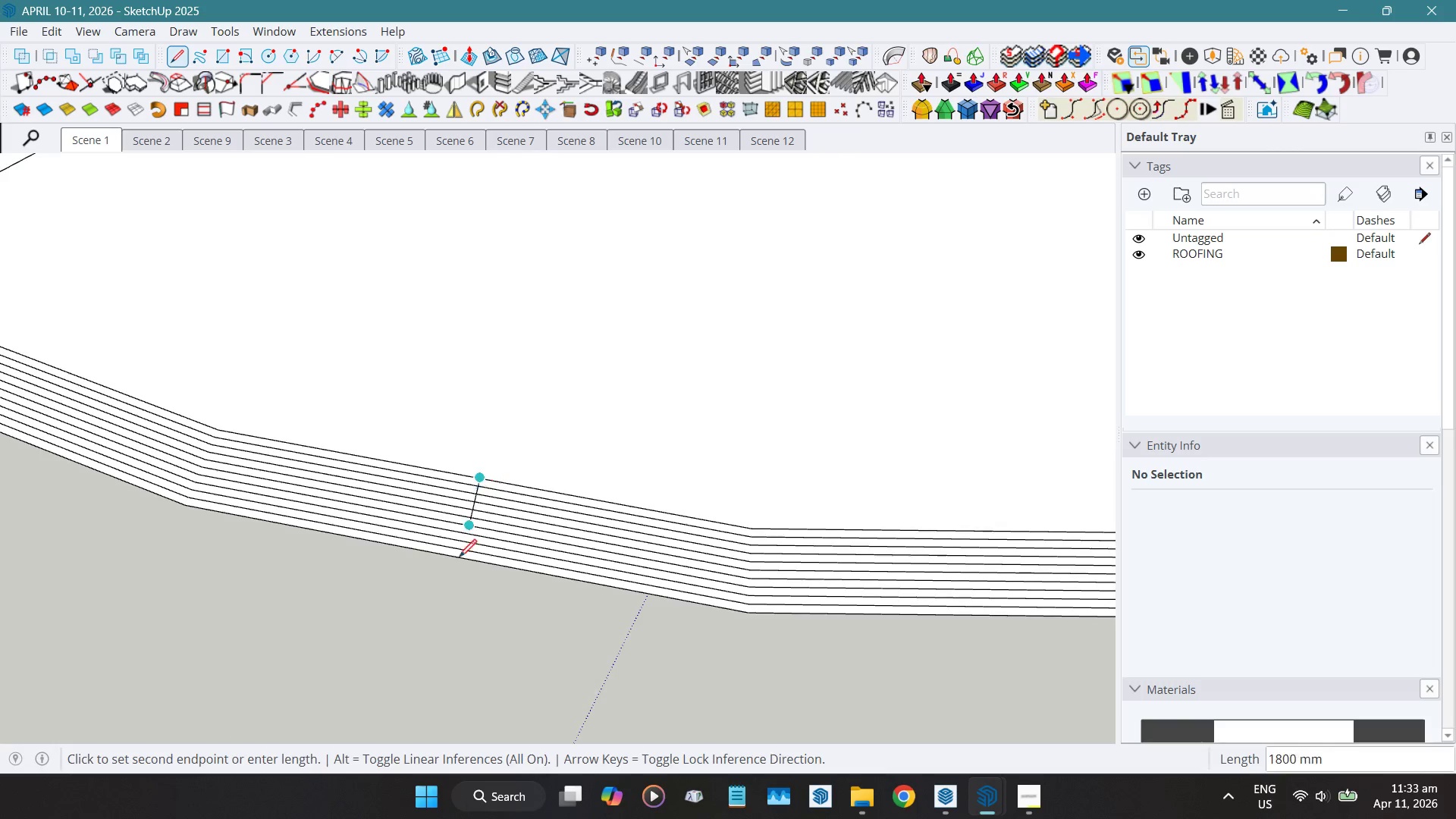 
scroll: coordinate [435, 584], scroll_direction: up, amount: 4.0
 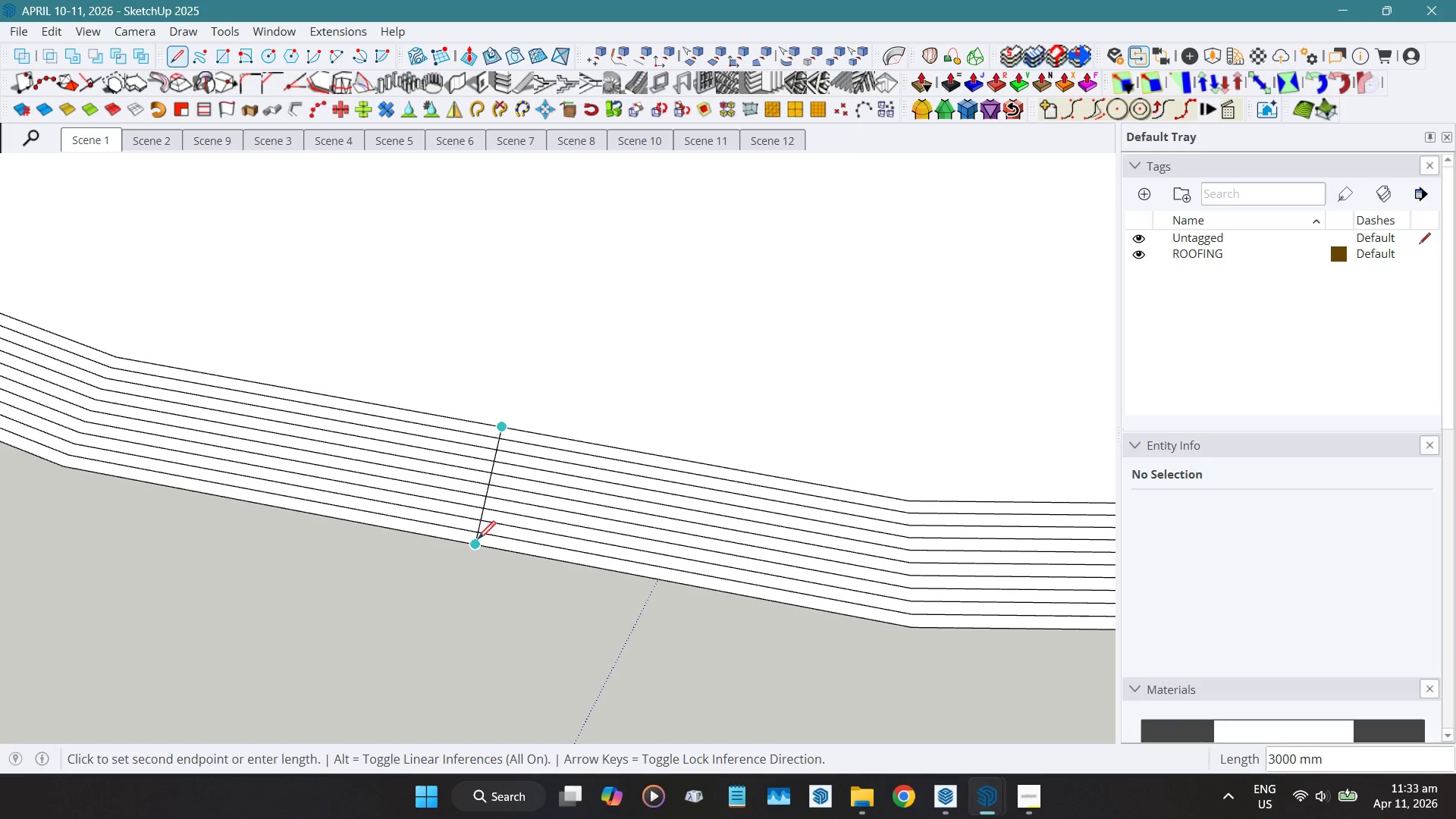 
left_click([478, 541])
 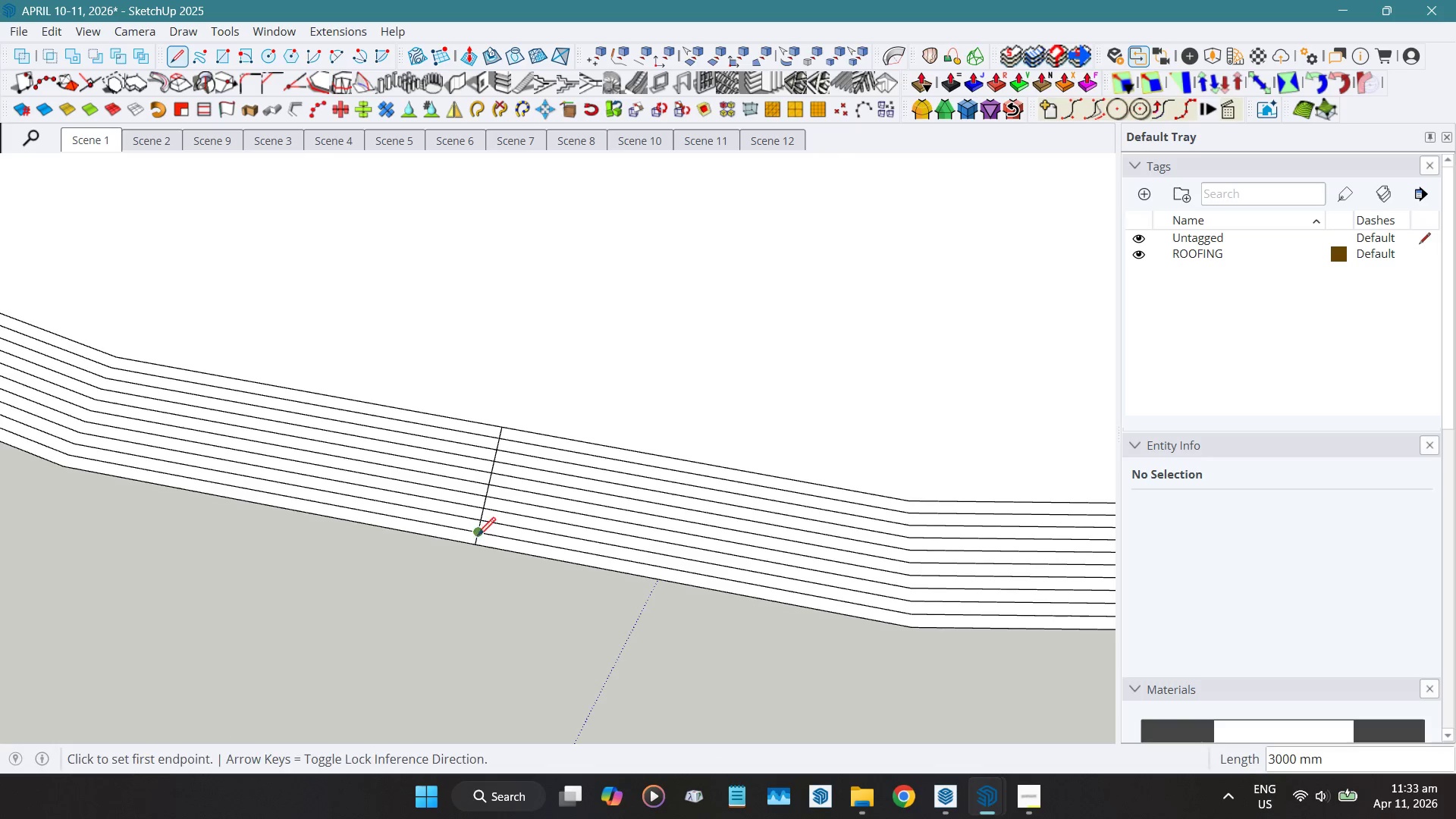 
key(Space)
 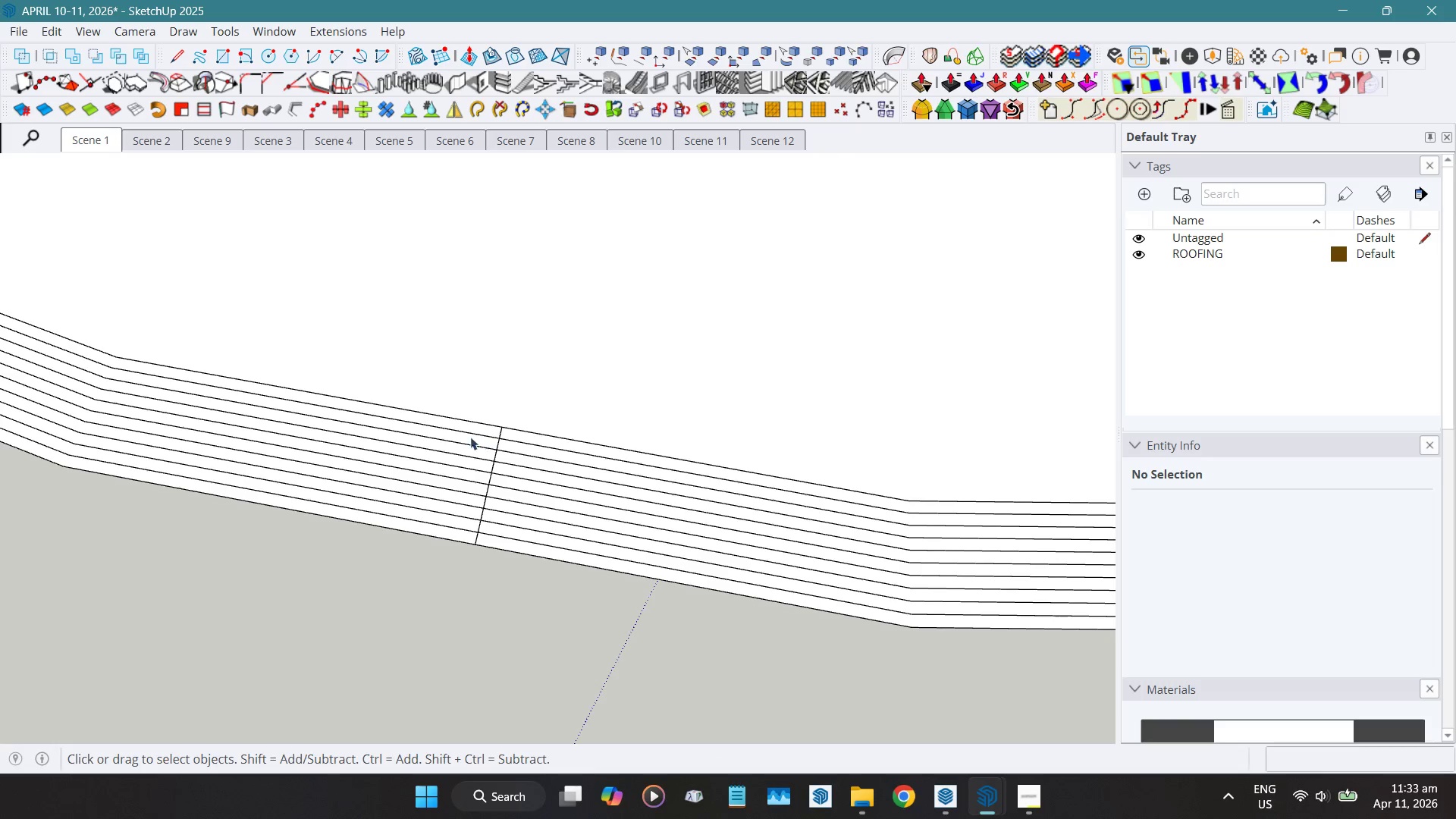 
key(Shift+E)
 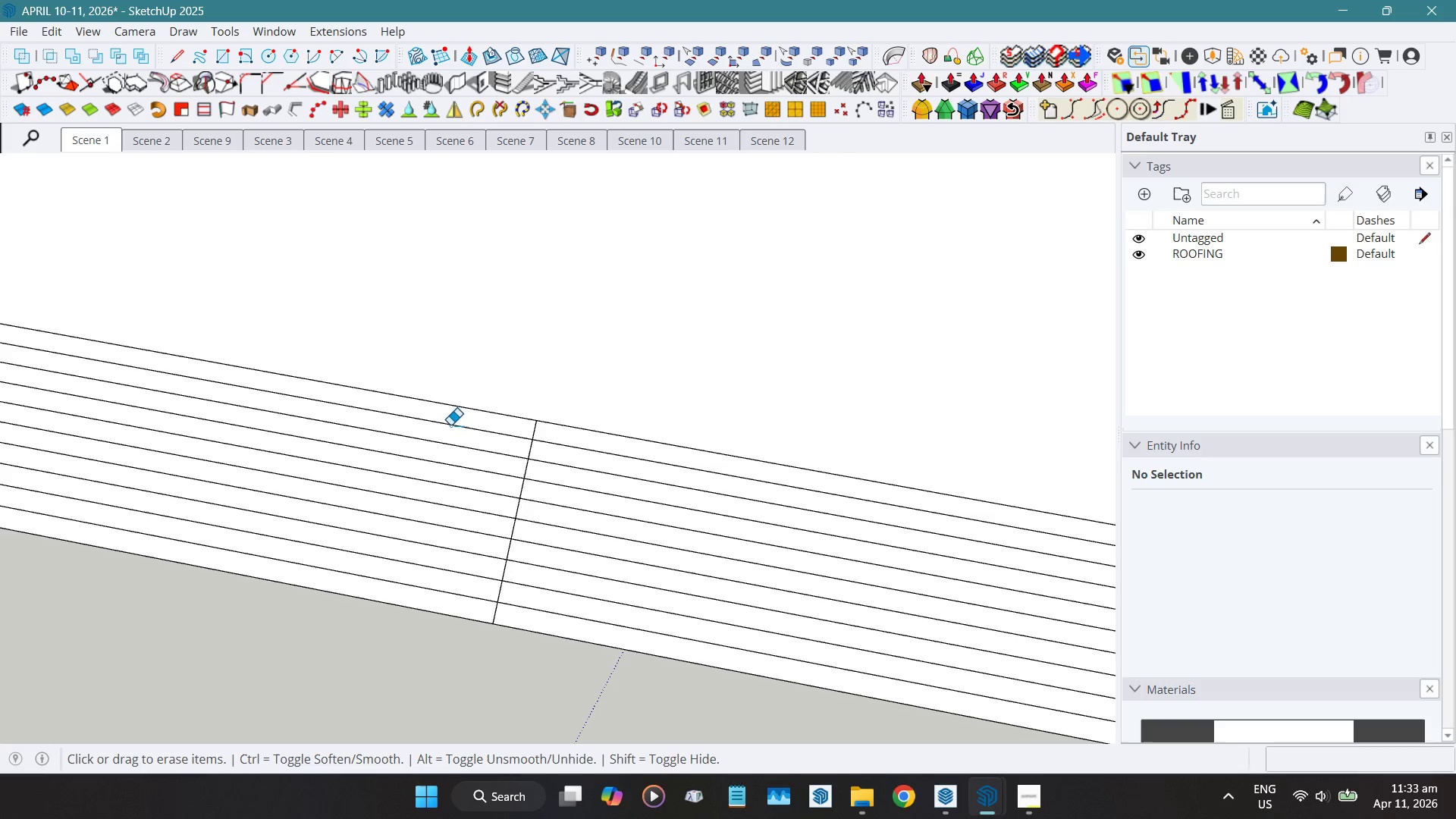 
scroll: coordinate [451, 437], scroll_direction: up, amount: 5.0
 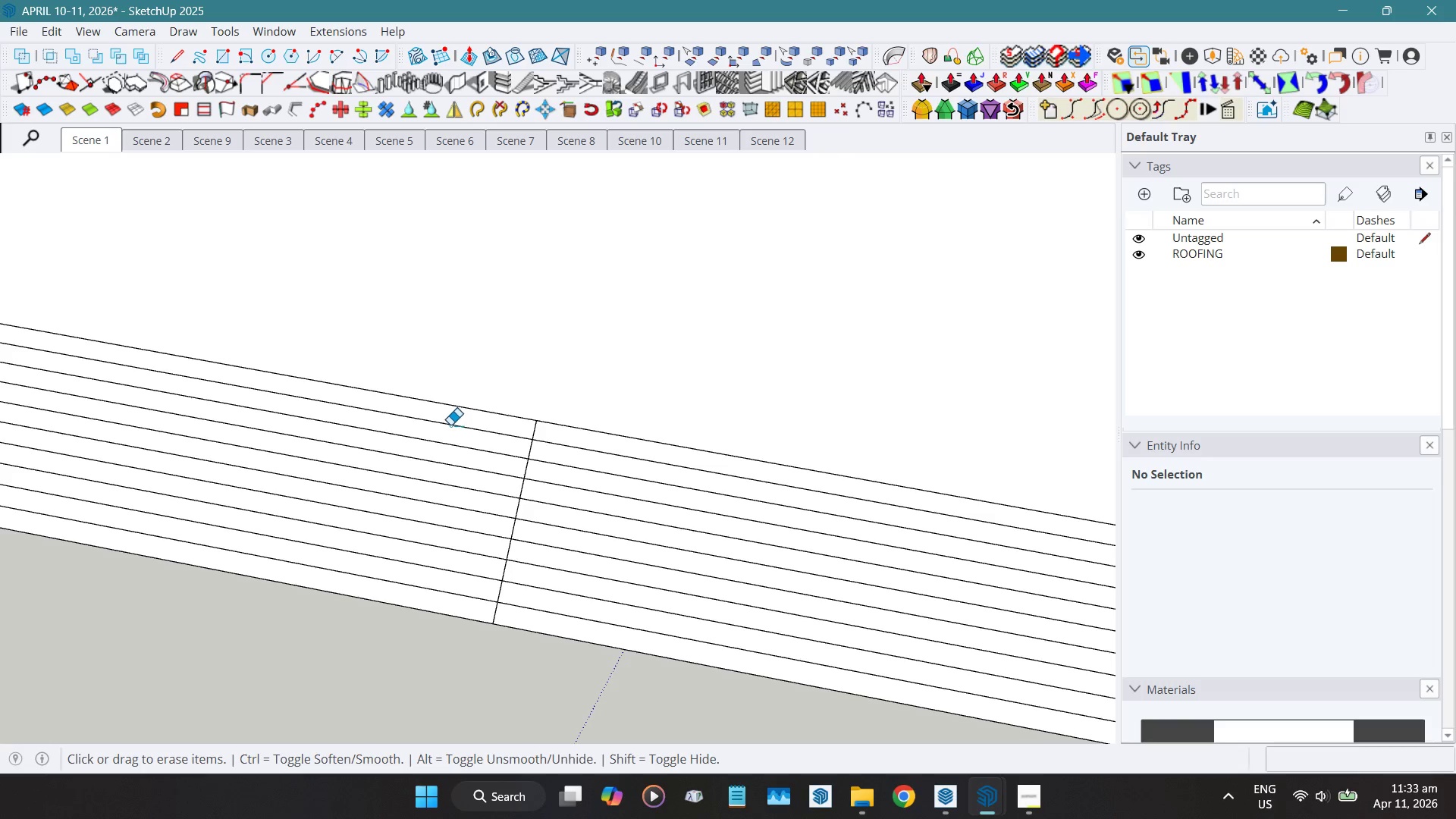 
left_click_drag(start_coordinate=[450, 422], to_coordinate=[444, 473])
 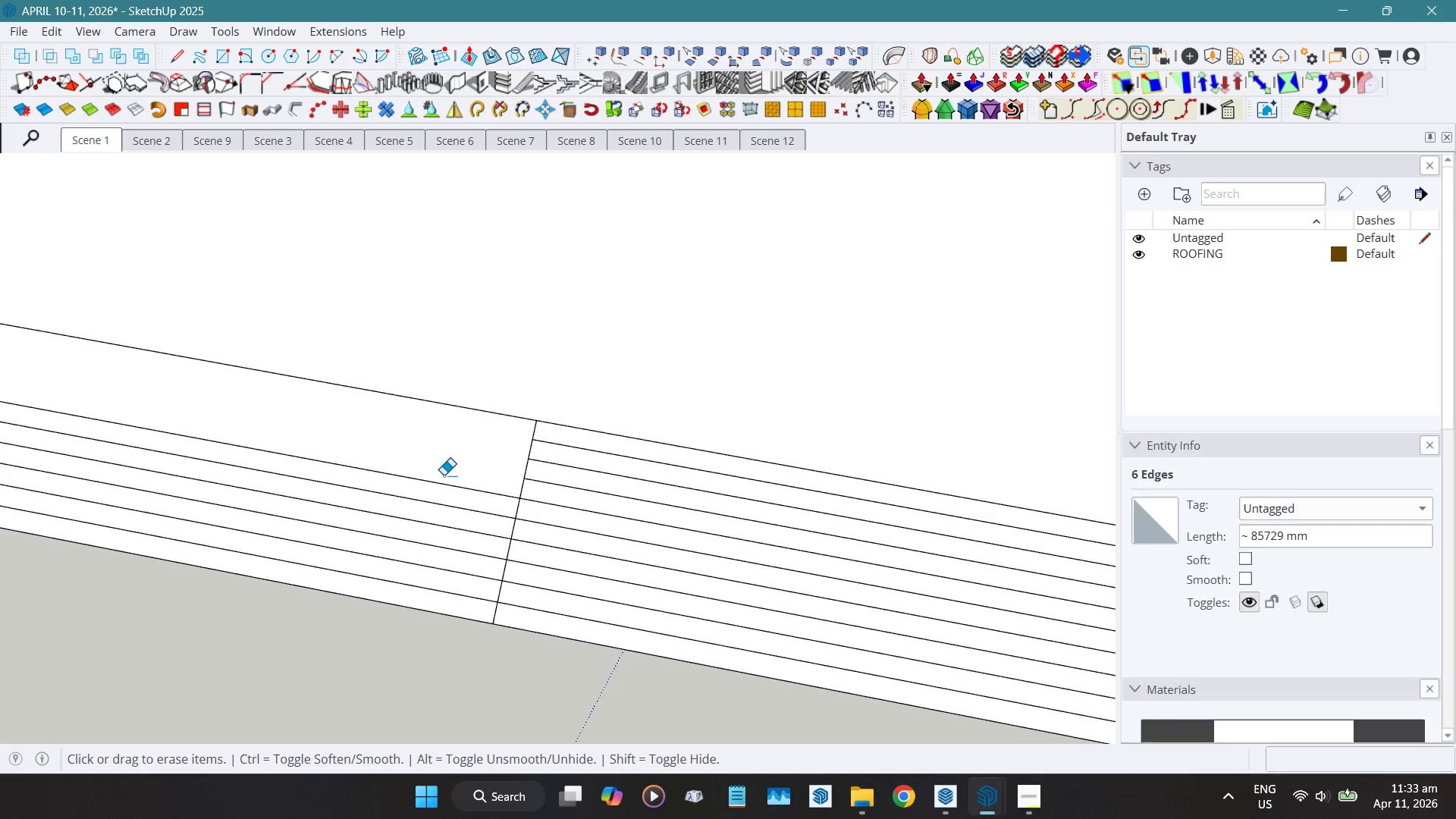 
left_click_drag(start_coordinate=[444, 475], to_coordinate=[447, 509])
 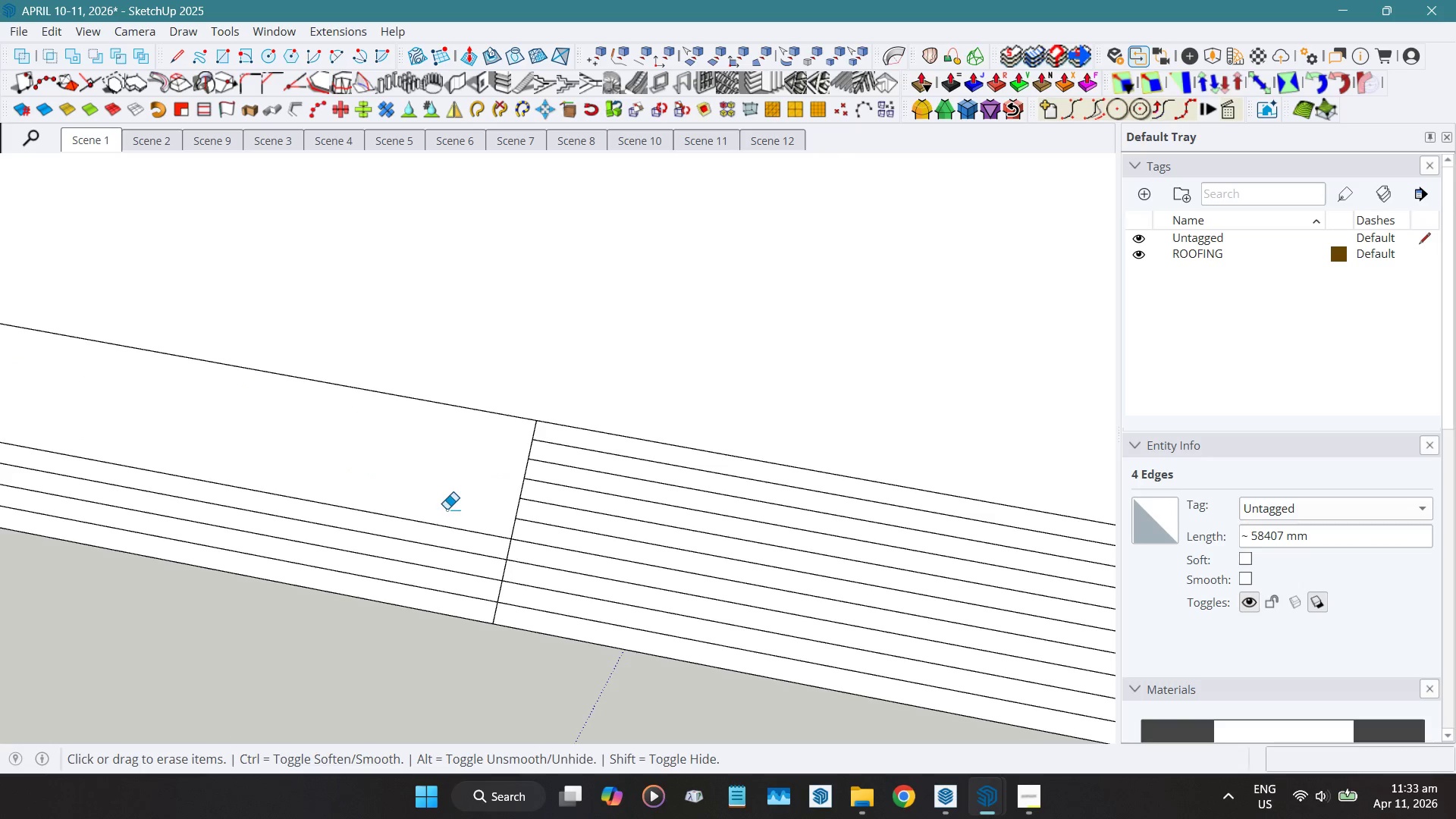 
left_click_drag(start_coordinate=[447, 509], to_coordinate=[444, 607])
 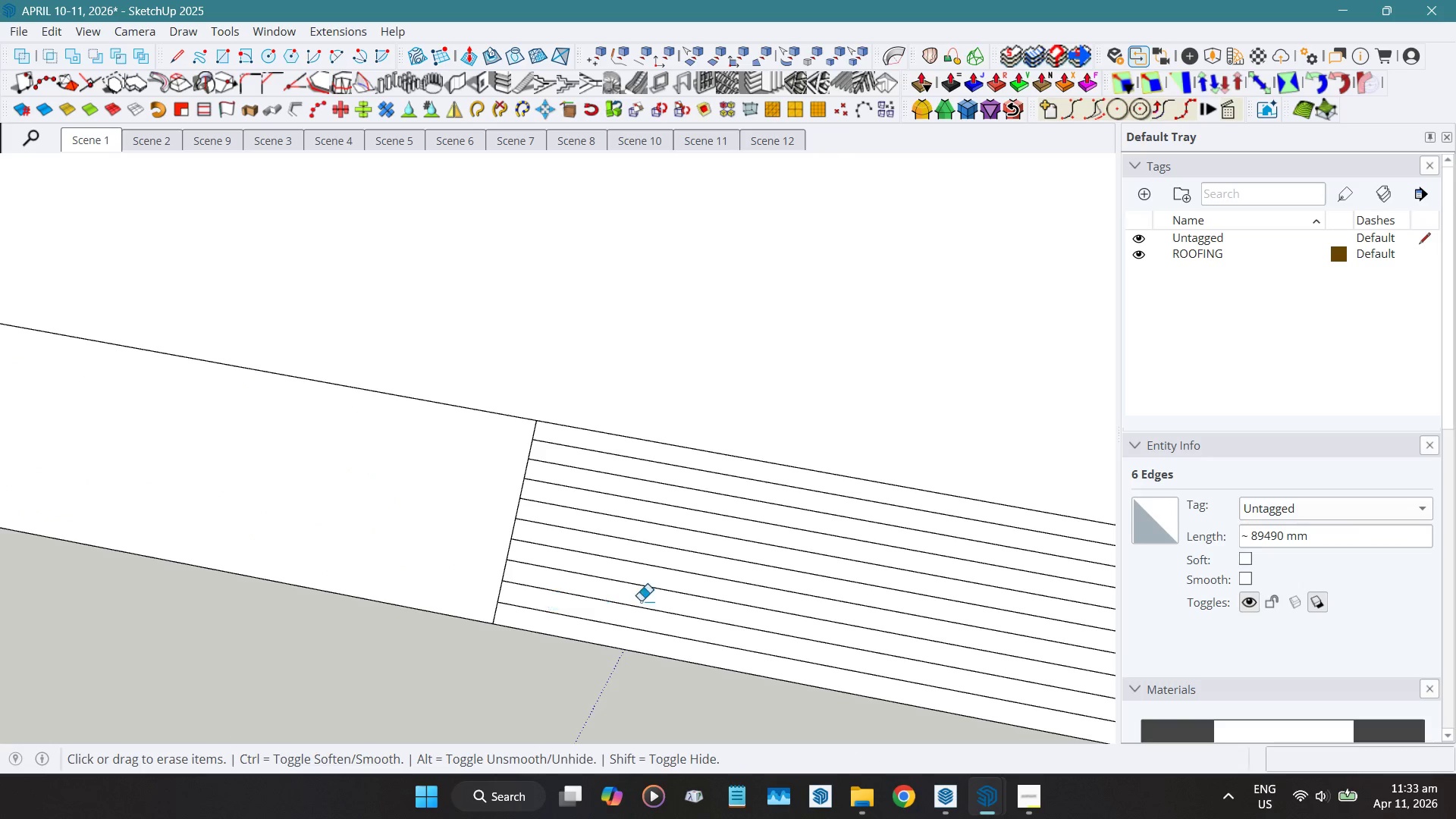 
left_click_drag(start_coordinate=[283, 505], to_coordinate=[277, 495])
 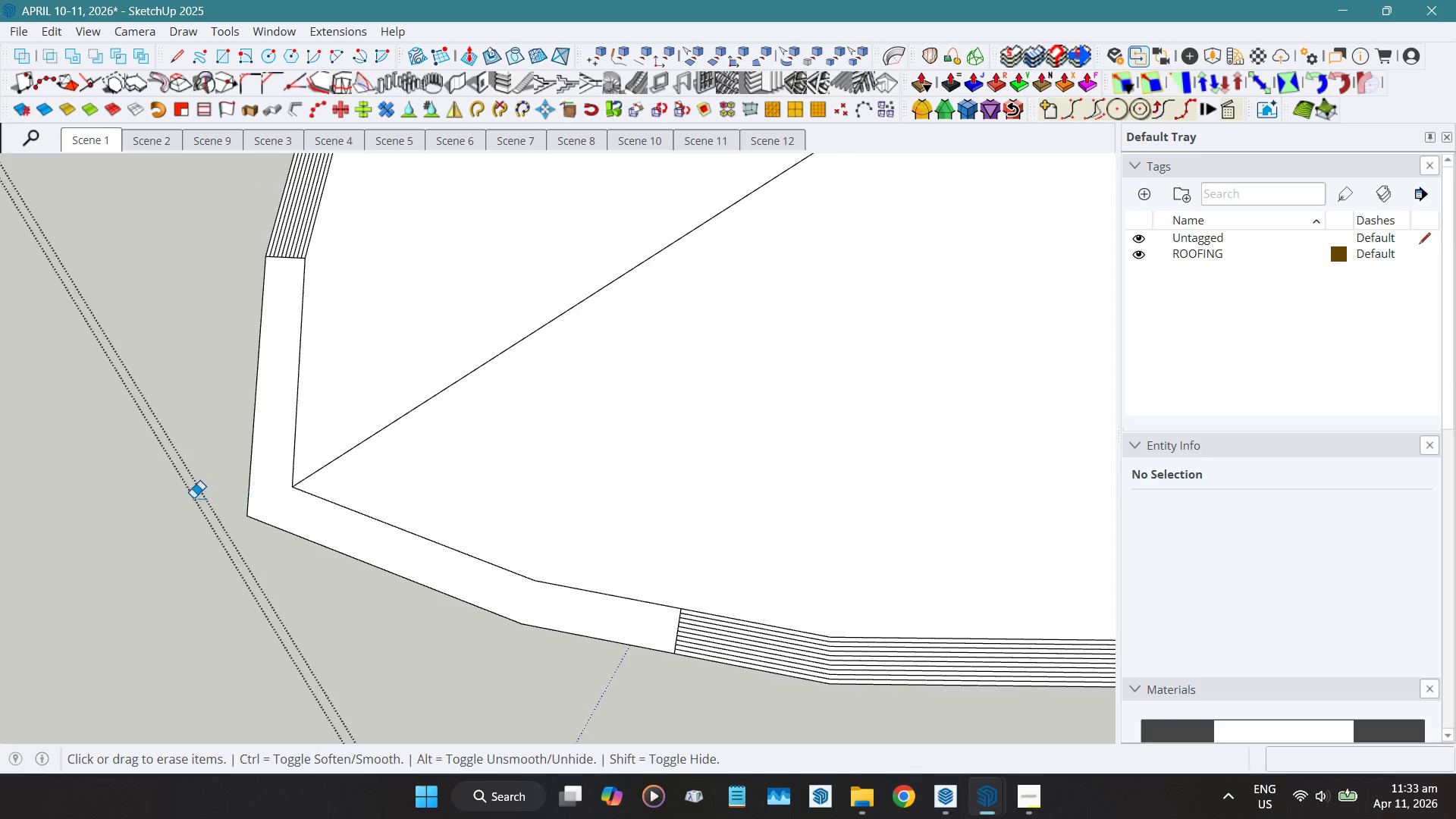 
scroll: coordinate [270, 507], scroll_direction: down, amount: 19.0
 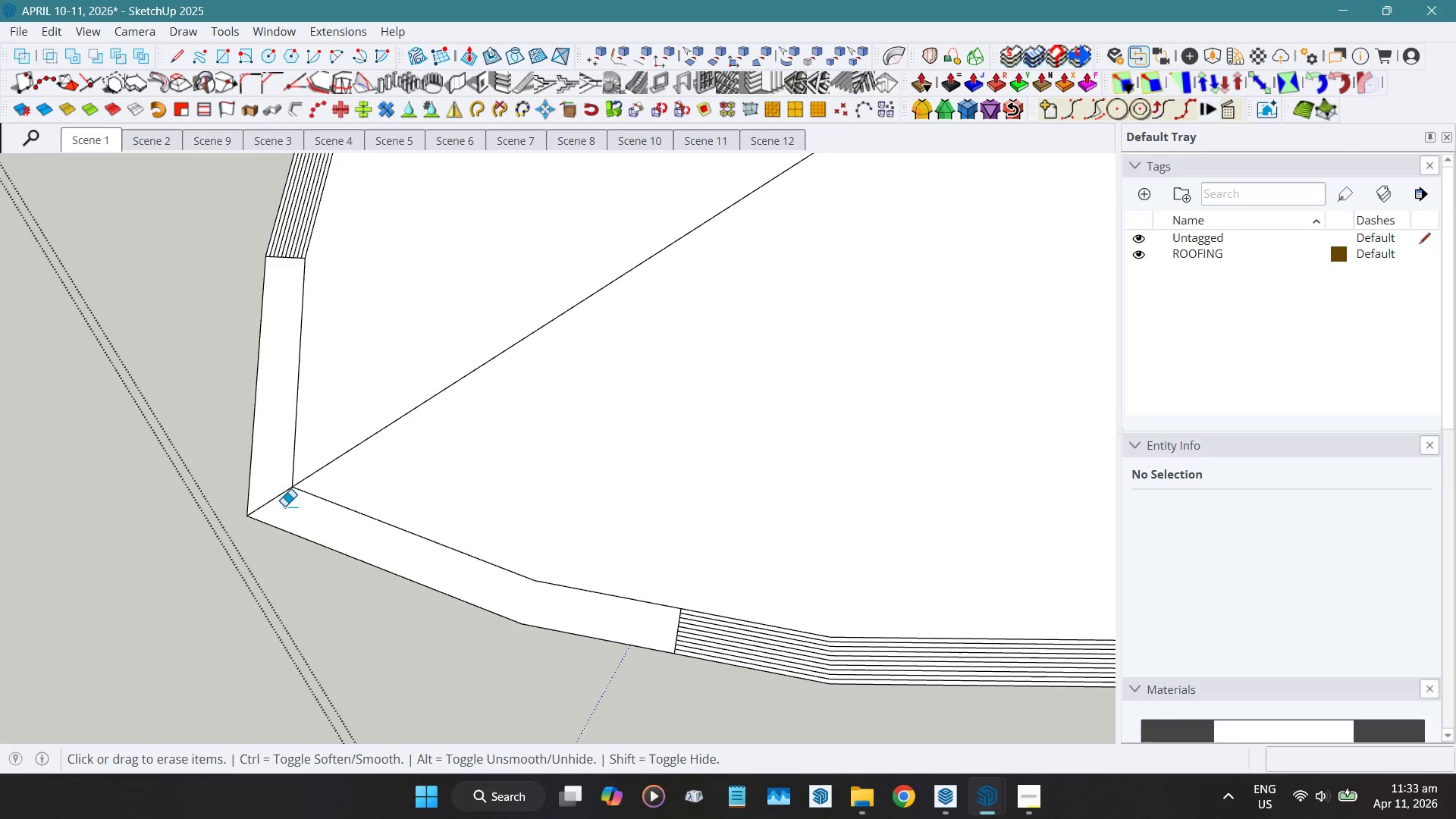 
key(Space)
 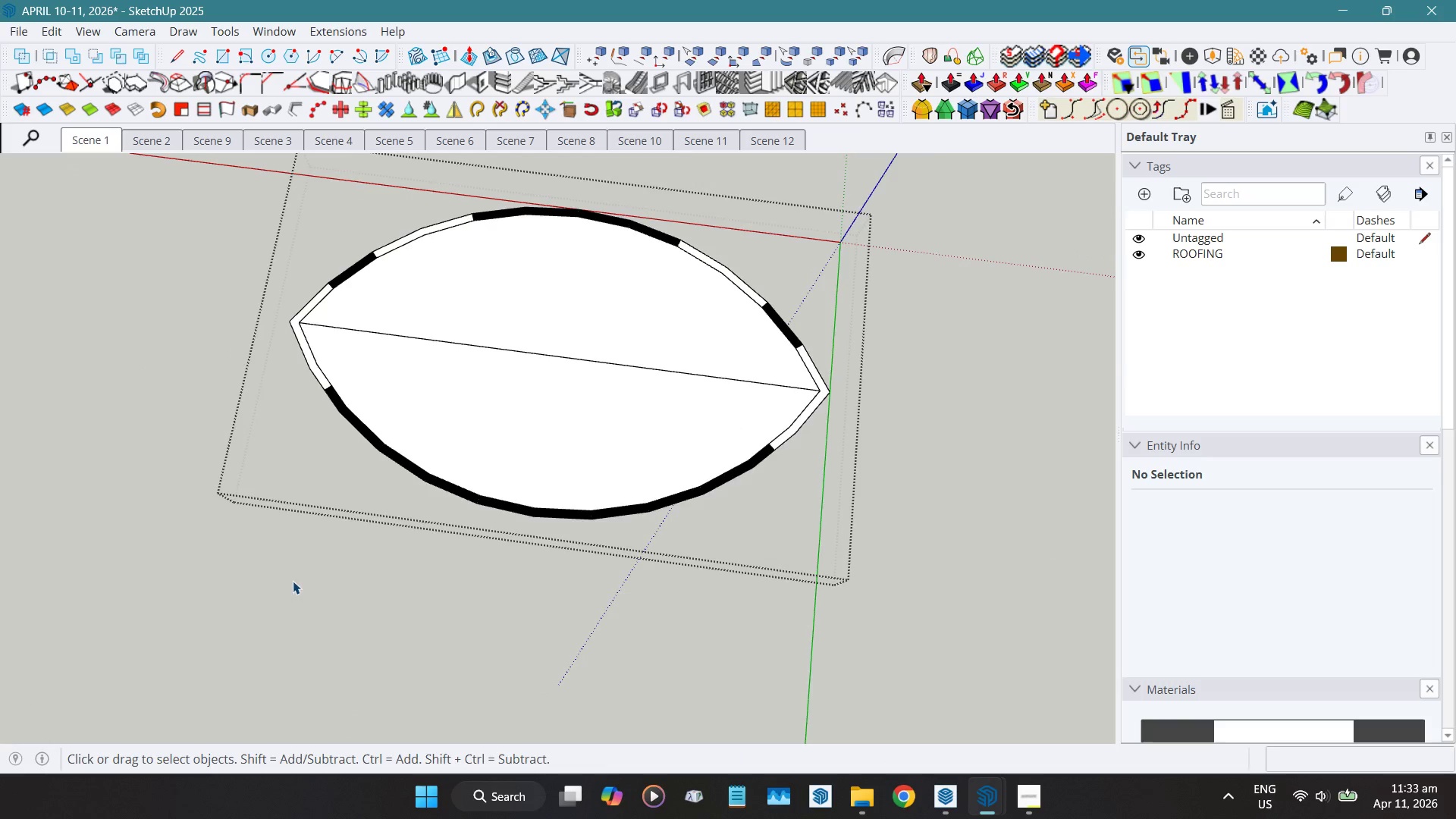 
scroll: coordinate [309, 589], scroll_direction: down, amount: 21.0
 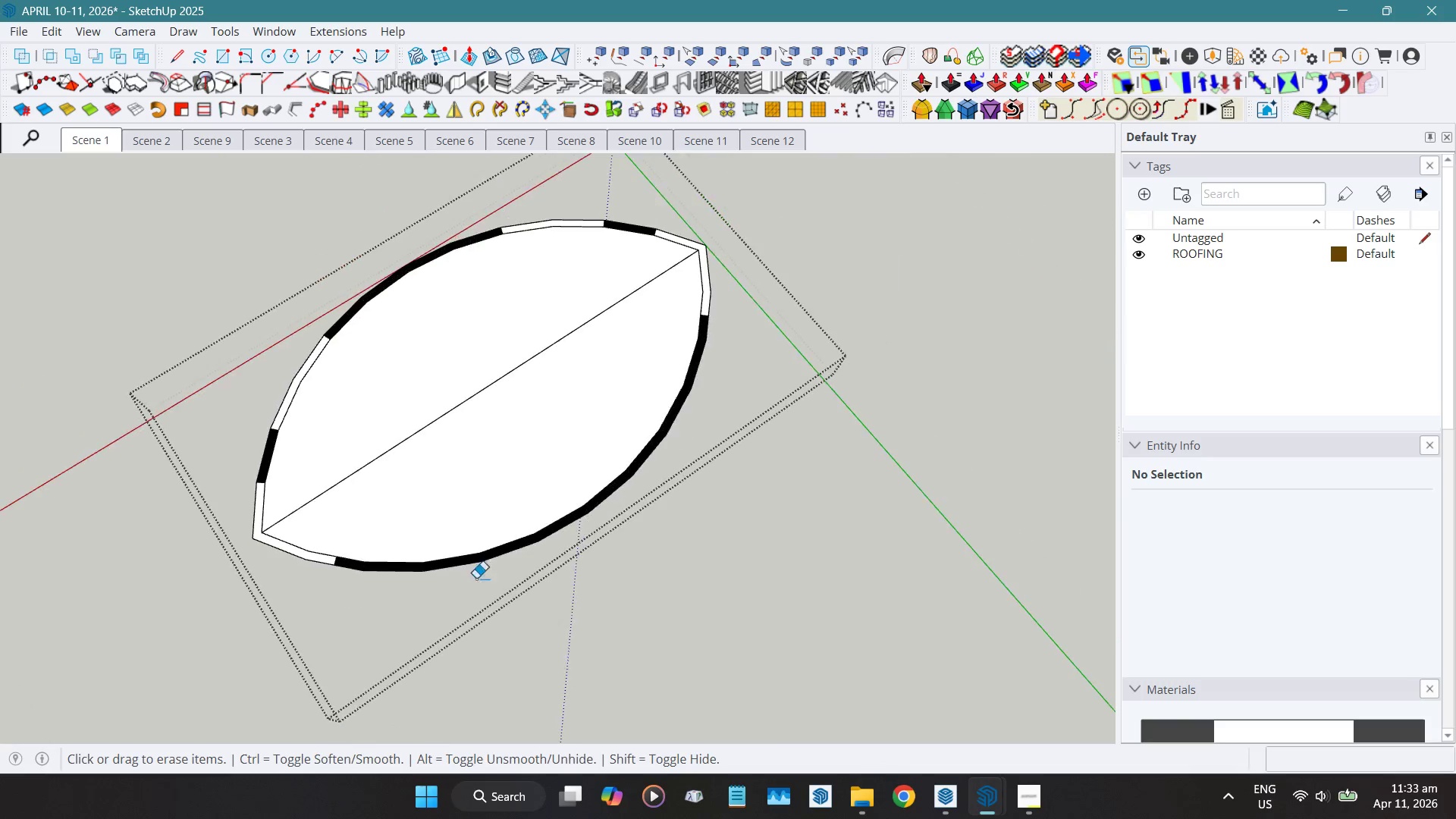 
hold_key(key=ShiftLeft, duration=3.19)
 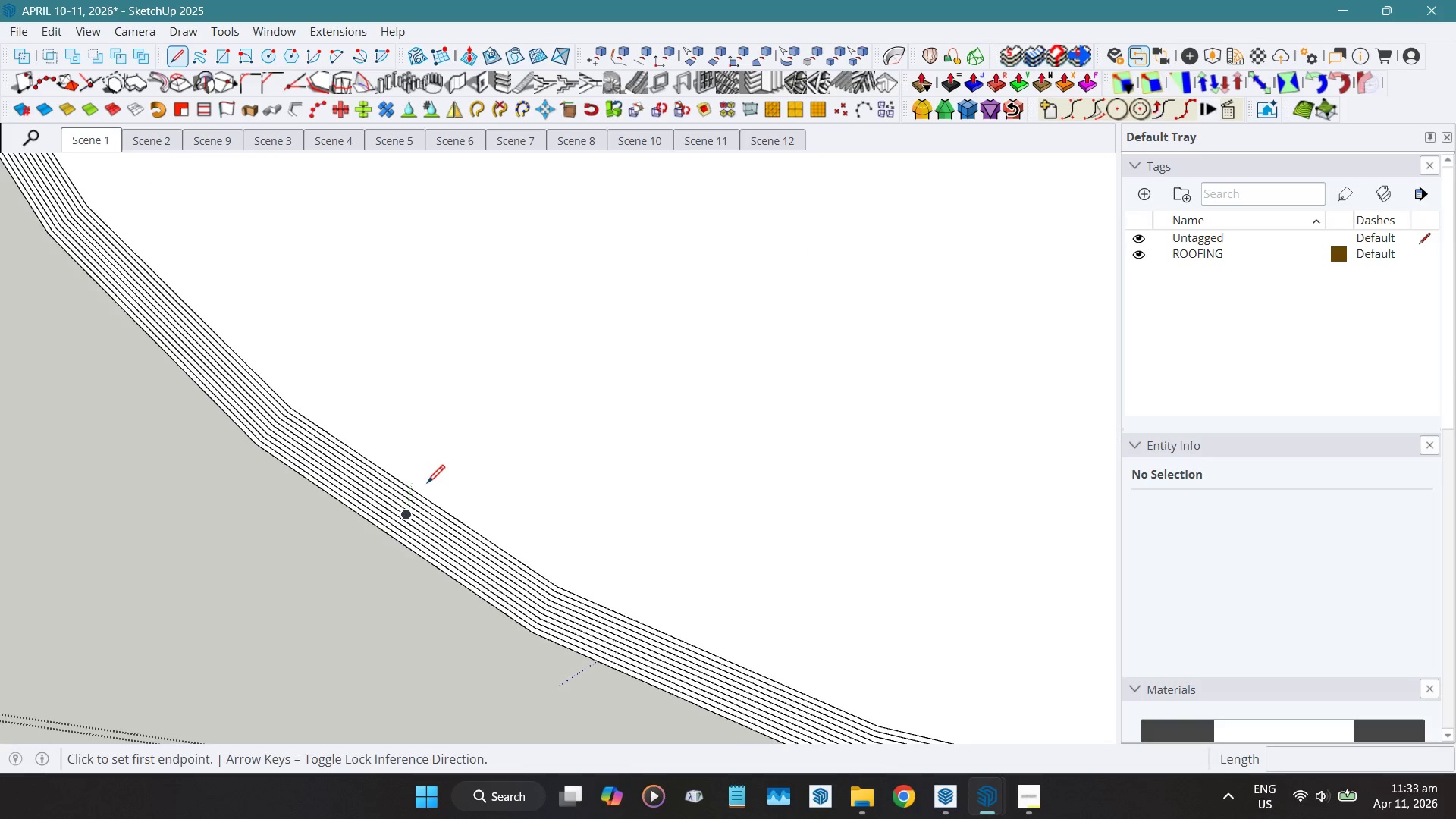 
scroll: coordinate [651, 507], scroll_direction: up, amount: 10.0
 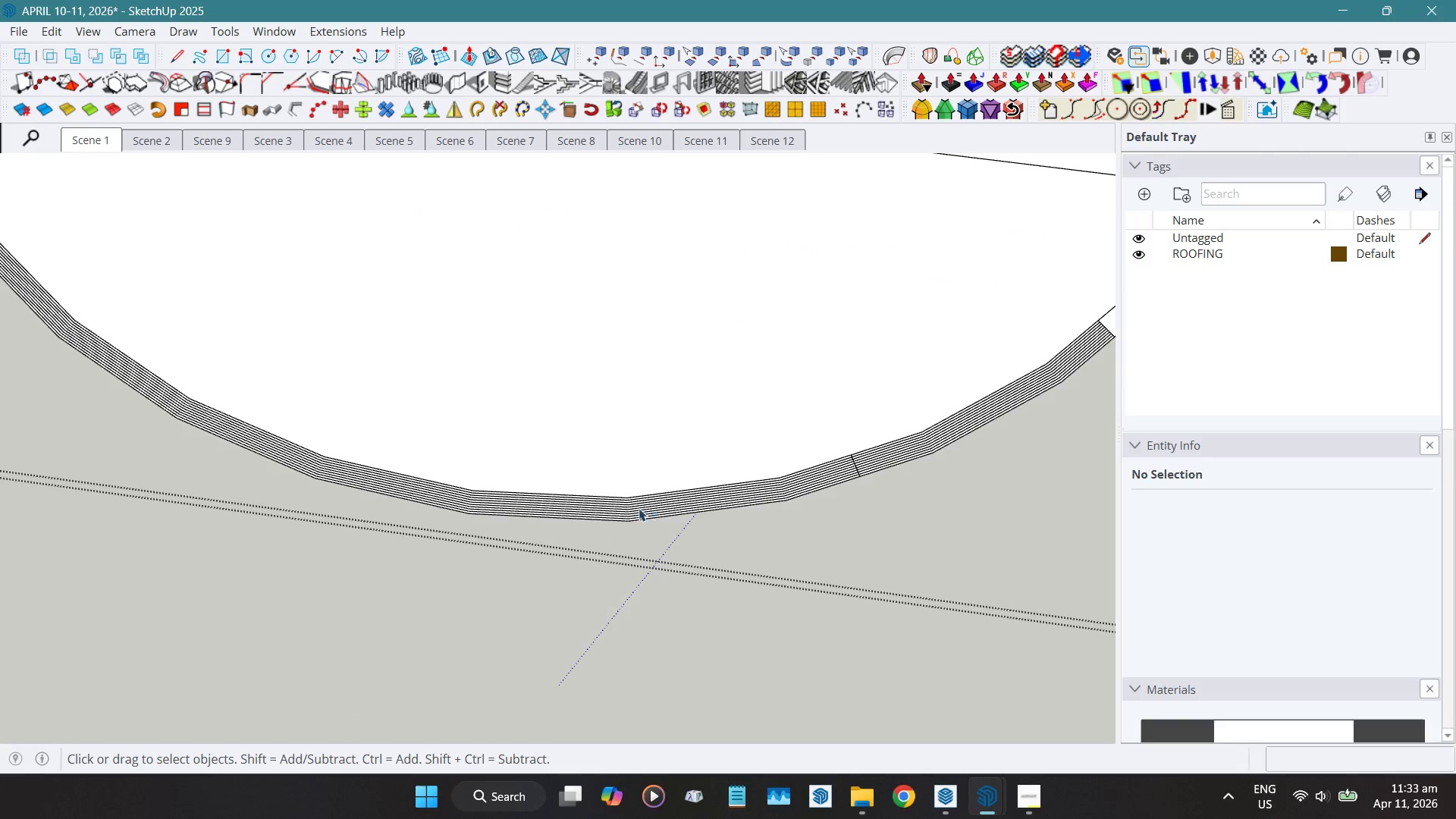 
scroll: coordinate [455, 494], scroll_direction: none, amount: 0.0
 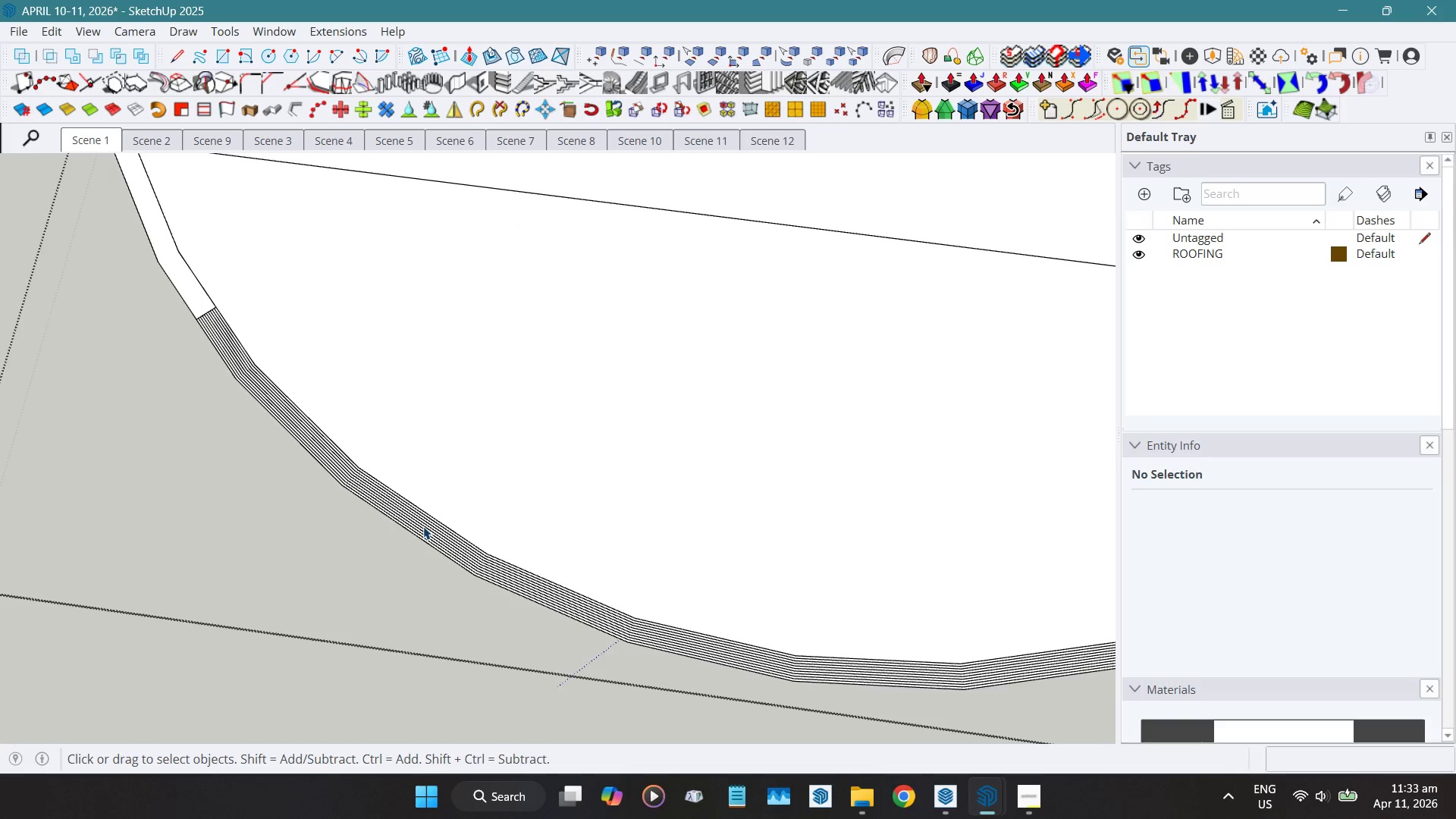 
key(Shift+F)
 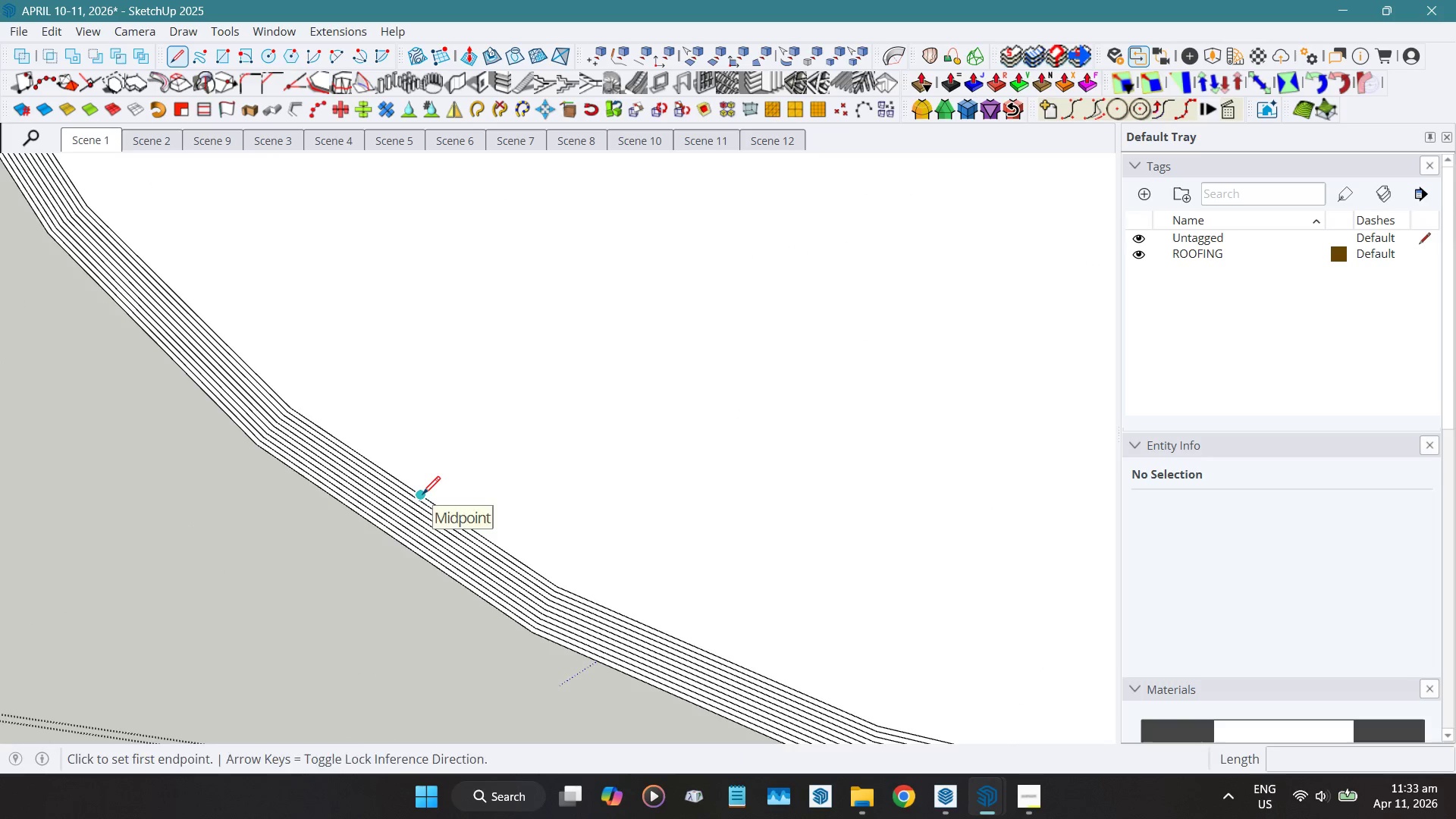 
scroll: coordinate [422, 496], scroll_direction: up, amount: 12.0
 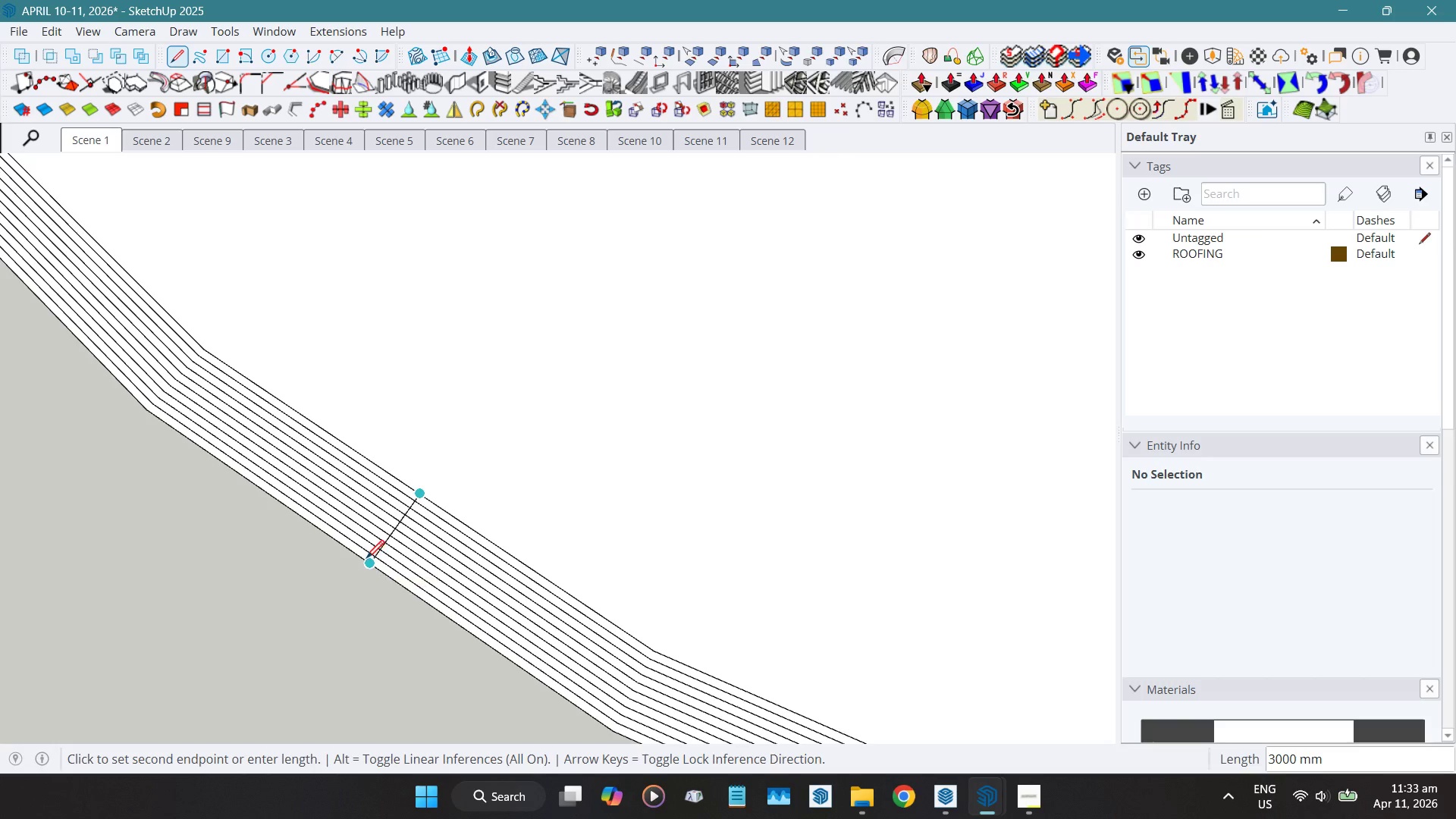 
left_click([366, 560])
 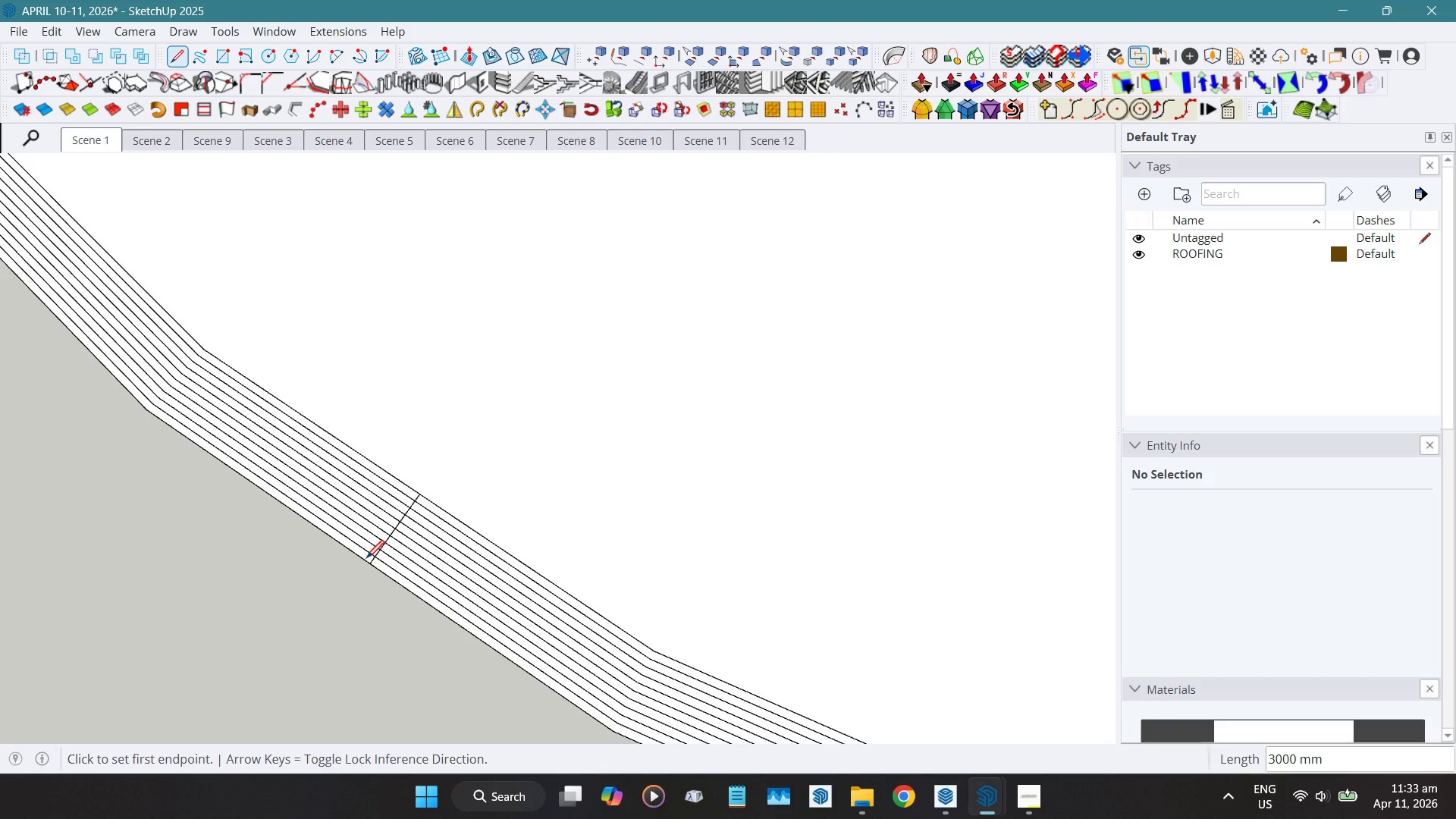 
key(Space)
 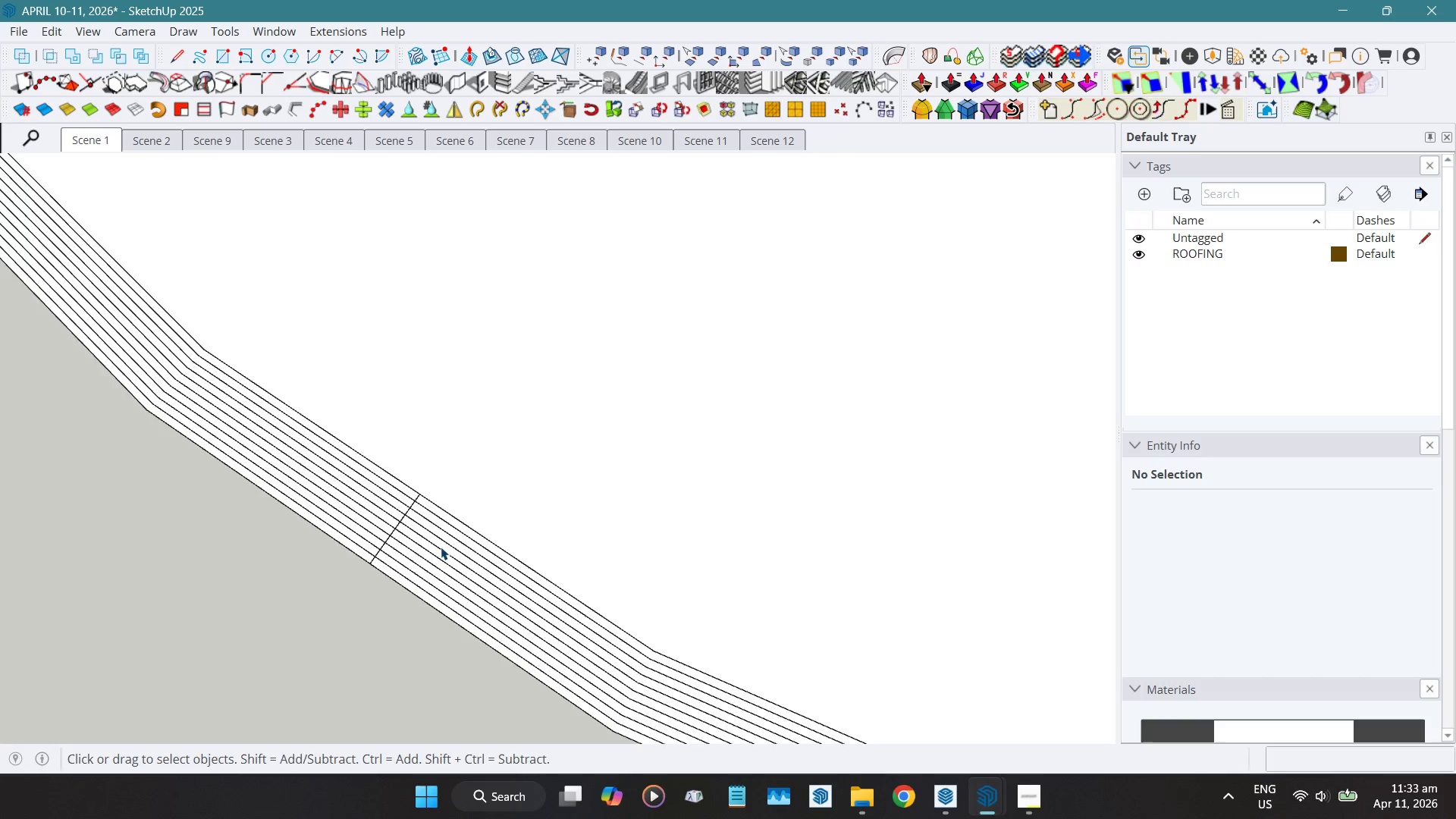 
scroll: coordinate [451, 526], scroll_direction: up, amount: 6.0
 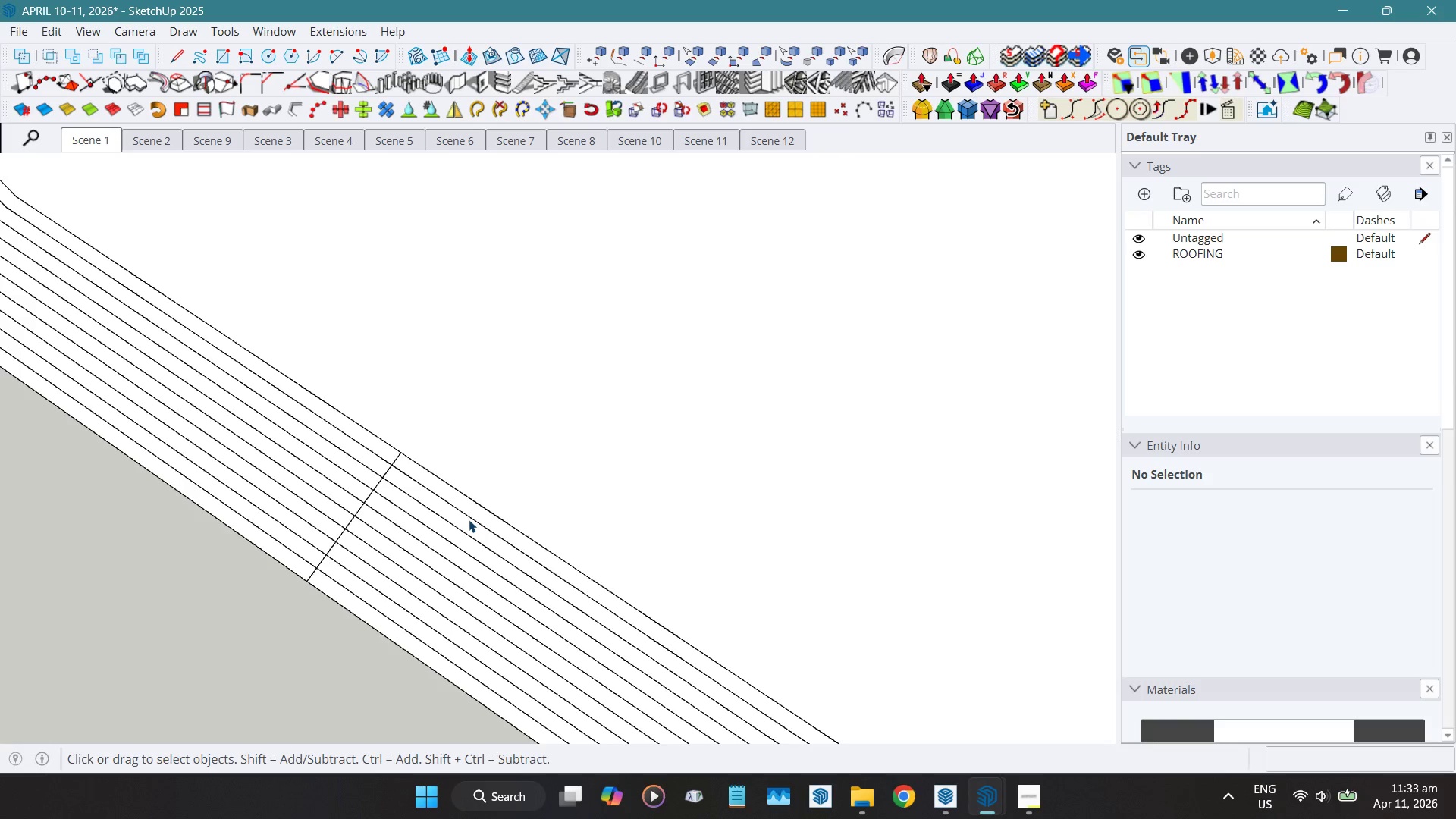 
key(Shift+E)
 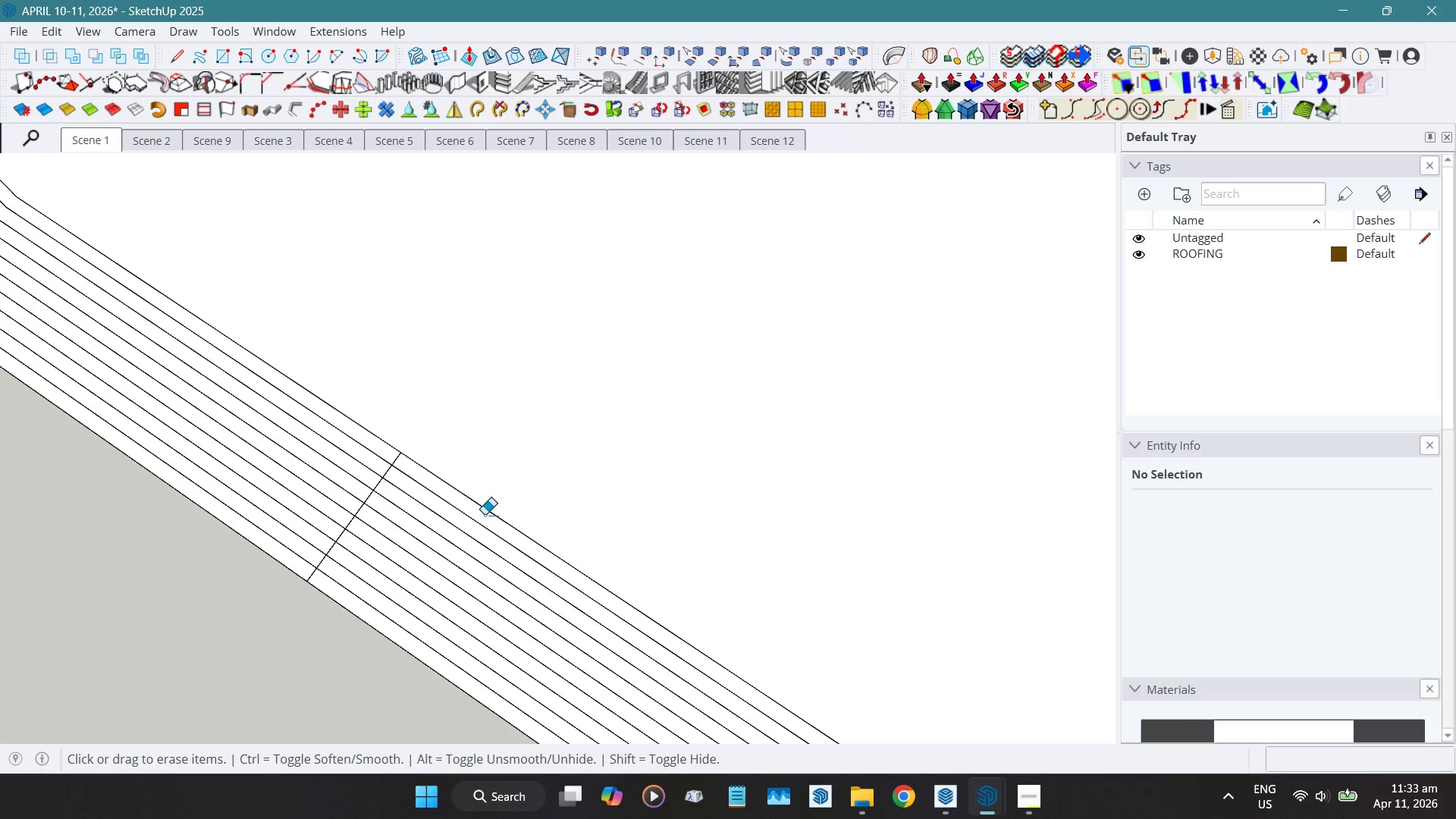 
left_click_drag(start_coordinate=[482, 514], to_coordinate=[414, 638])
 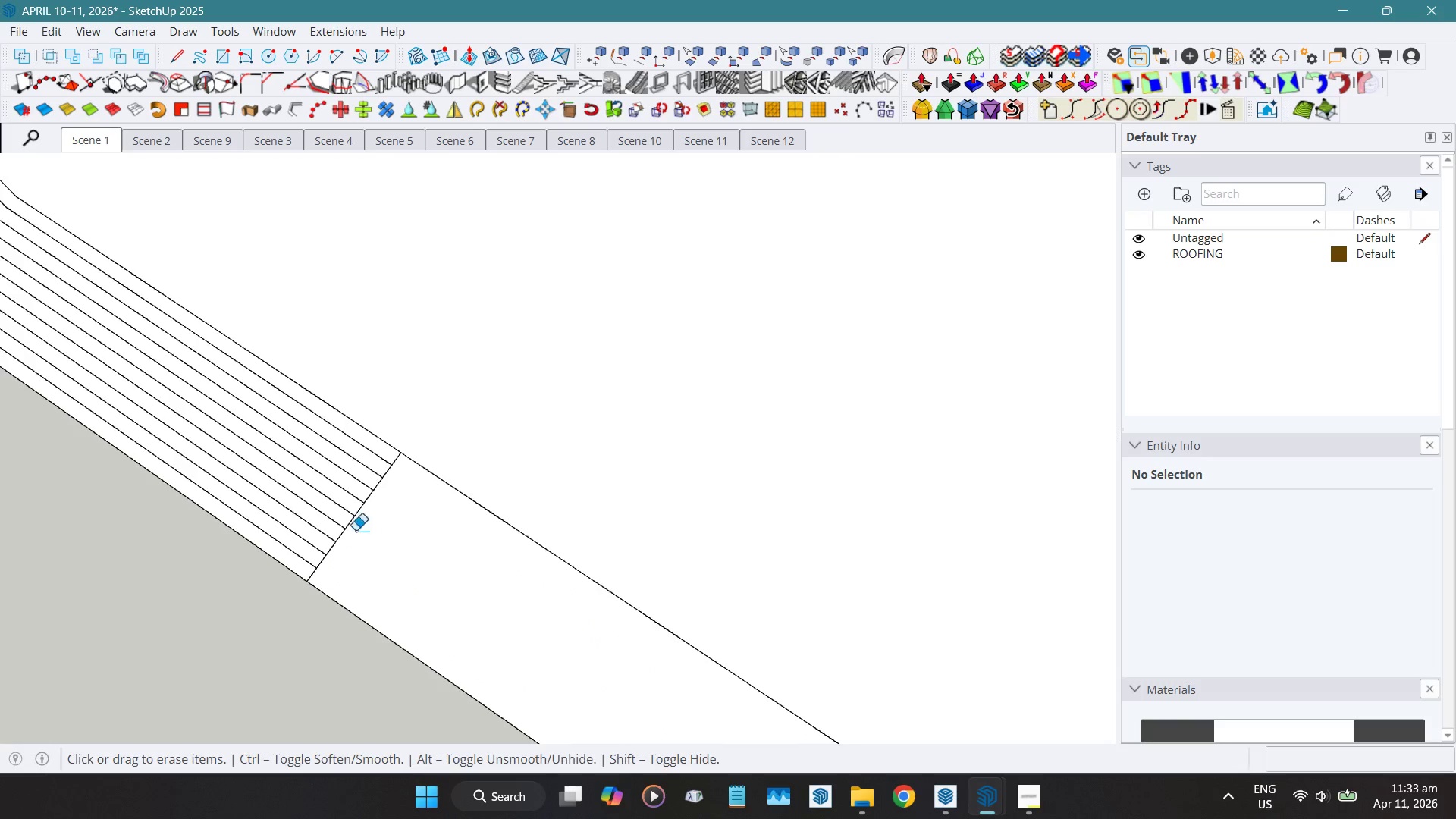 
key(Space)
 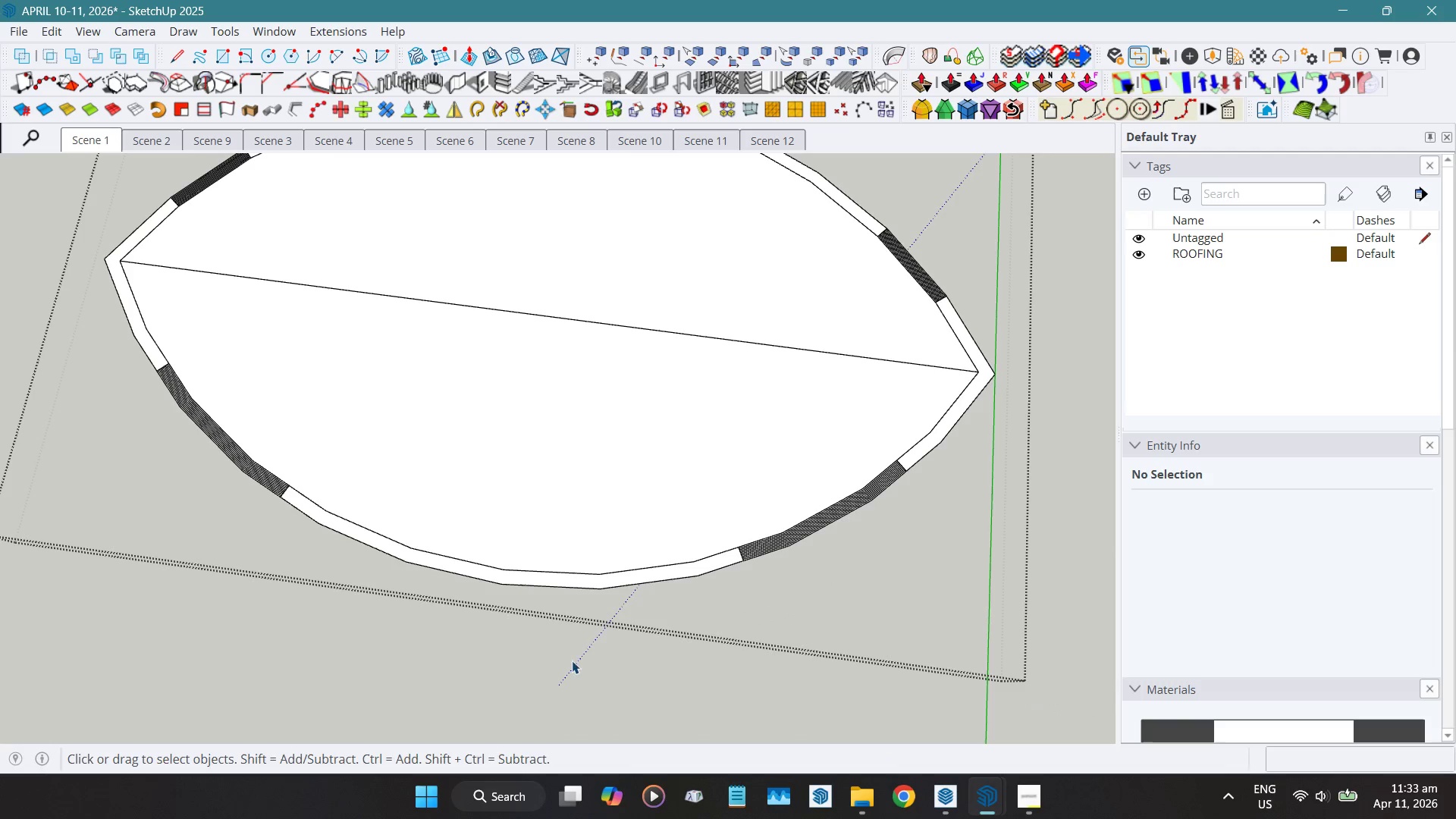 
scroll: coordinate [263, 513], scroll_direction: down, amount: 27.0
 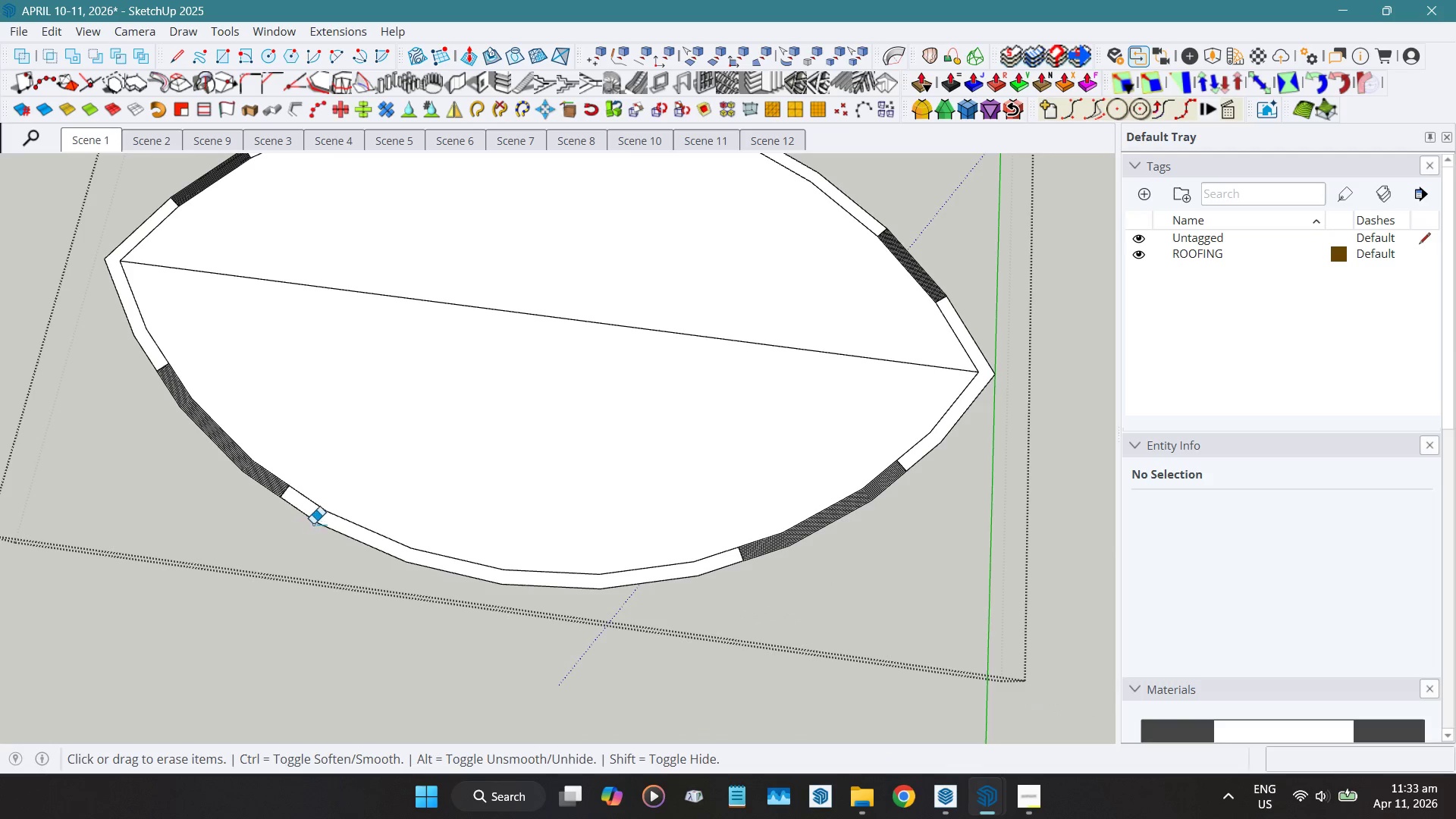 
hold_key(key=ShiftLeft, duration=0.5)
 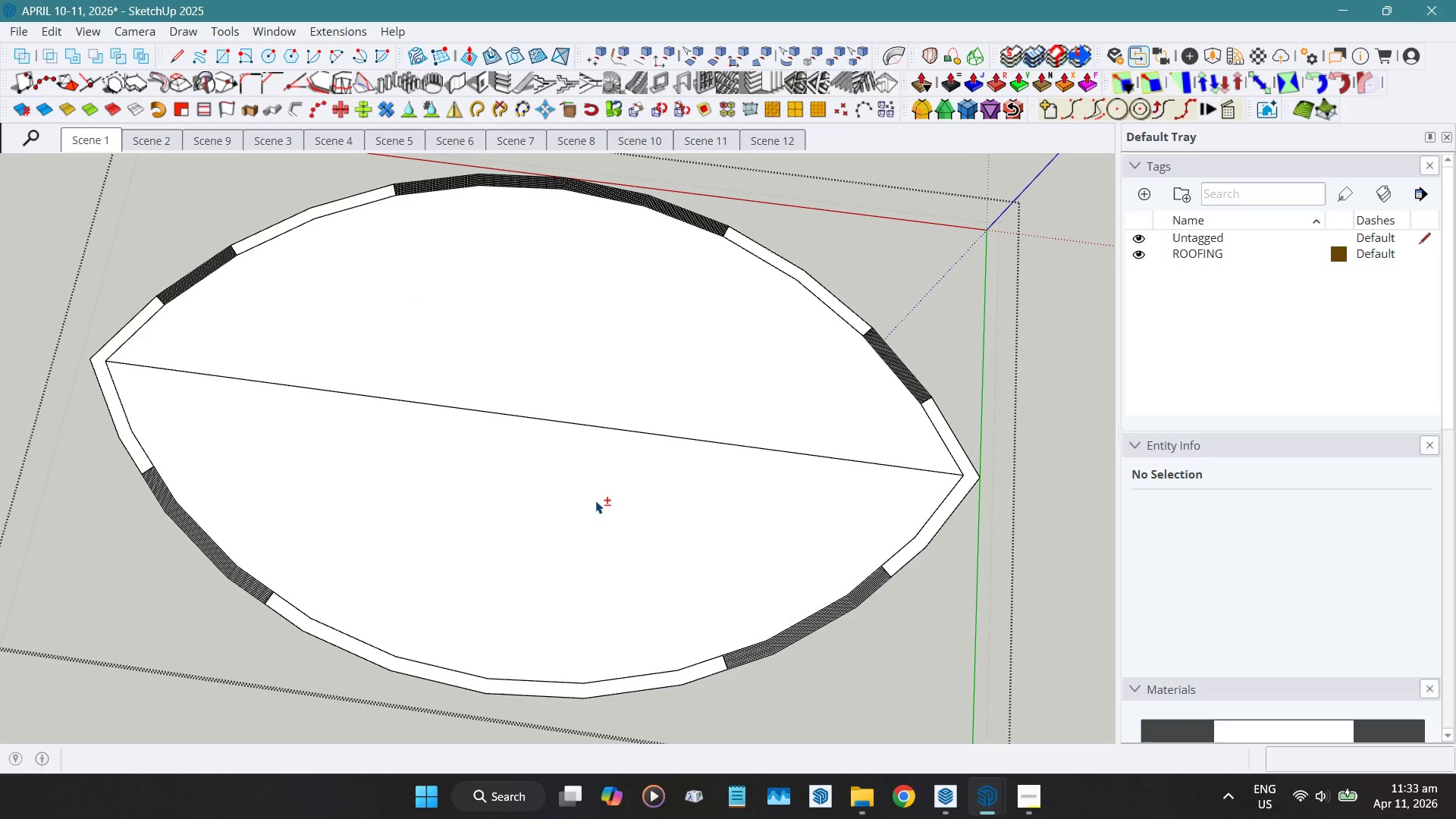 
key(Shift+E)
 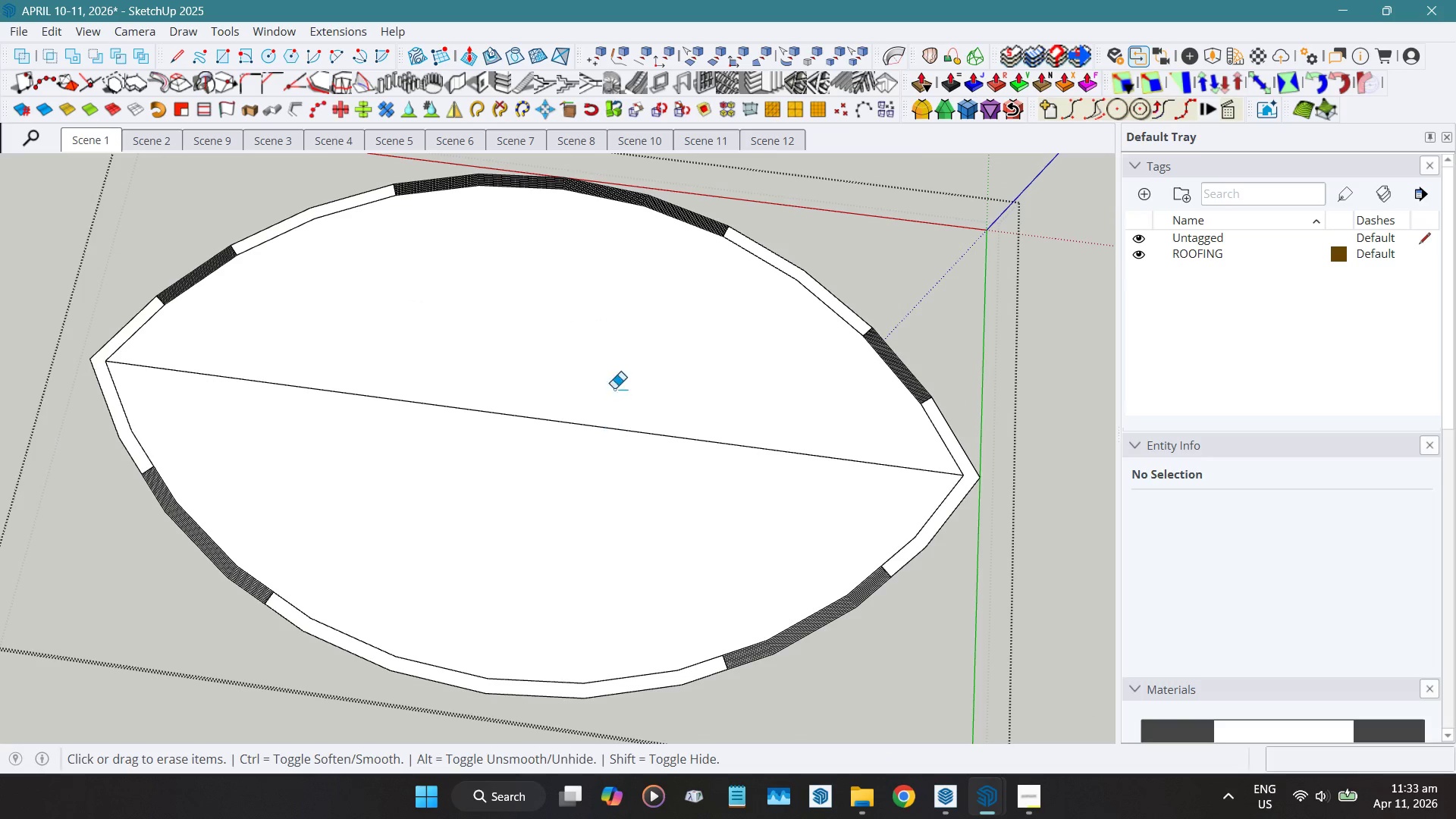 
left_click_drag(start_coordinate=[614, 389], to_coordinate=[597, 488])
 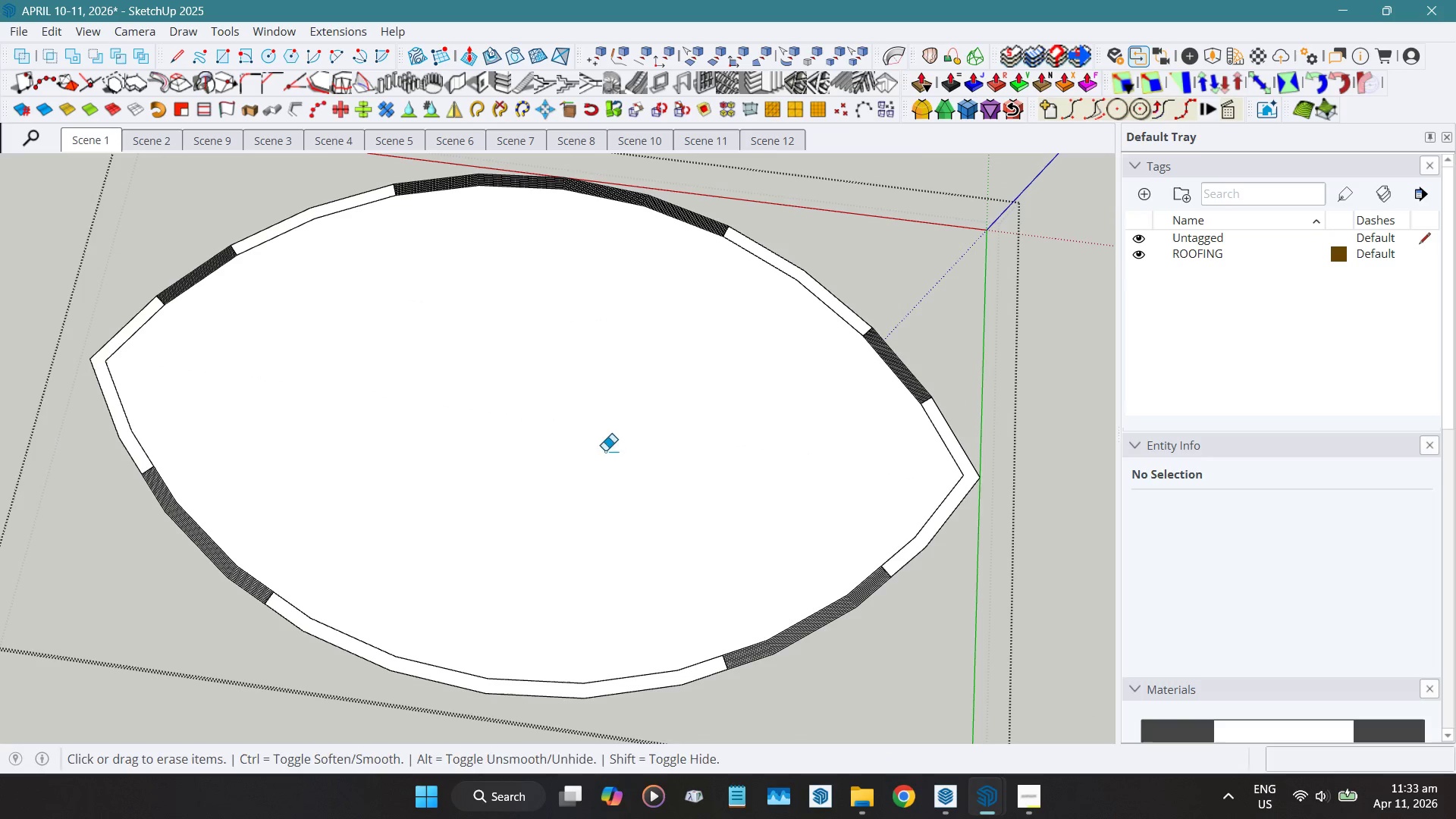 
key(Space)
 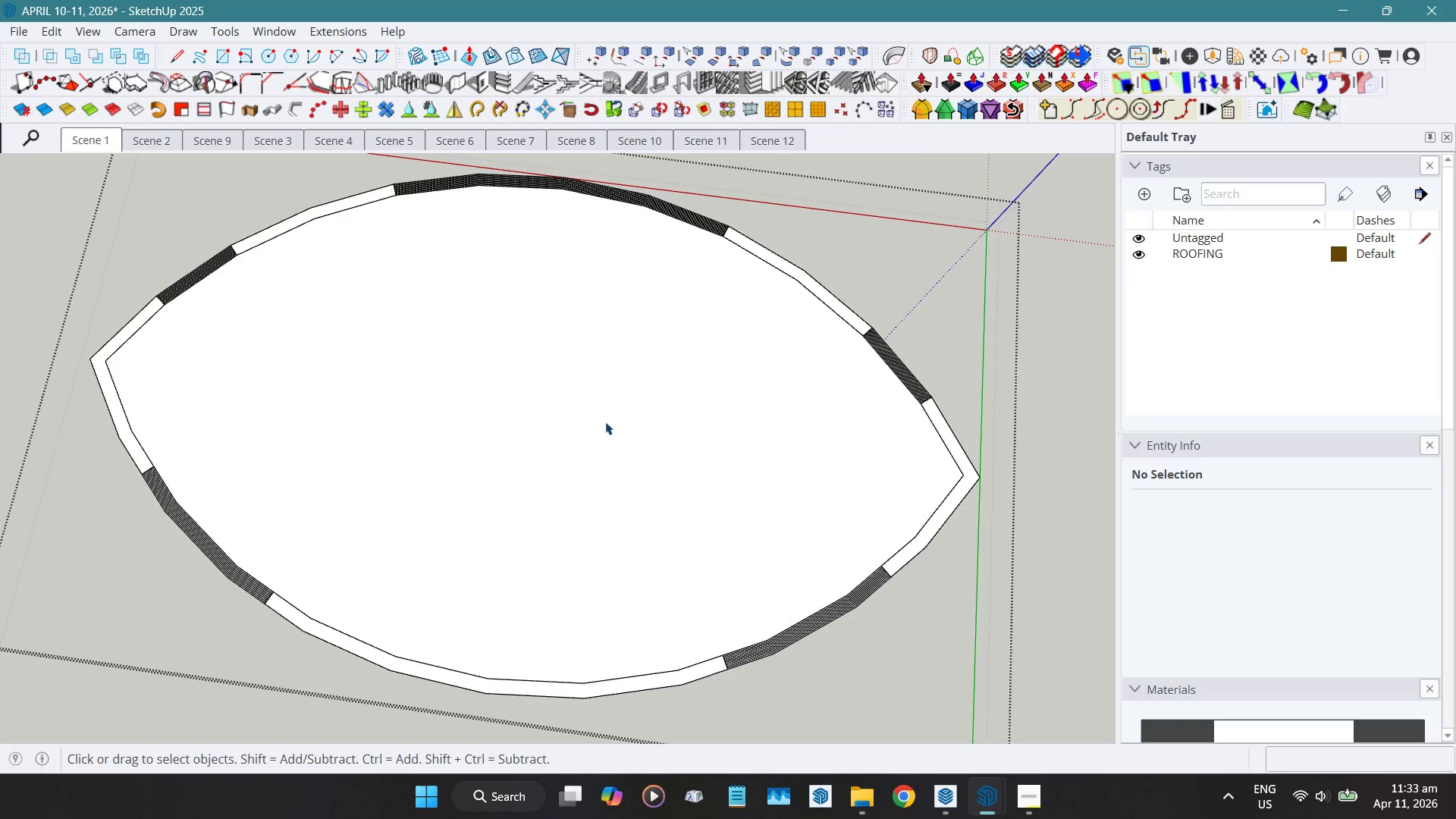 
left_click([606, 422])
 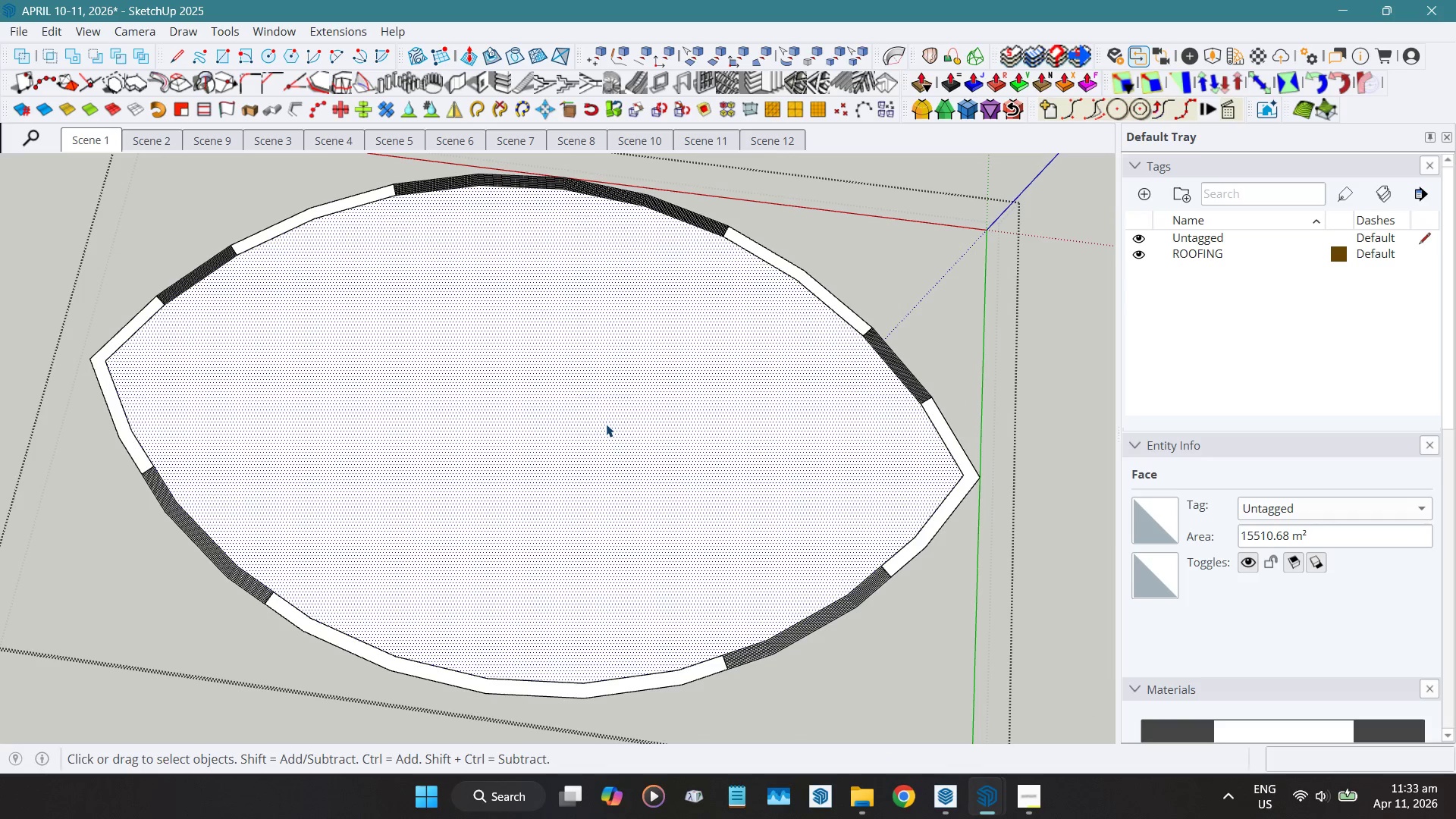 
key(Delete)
 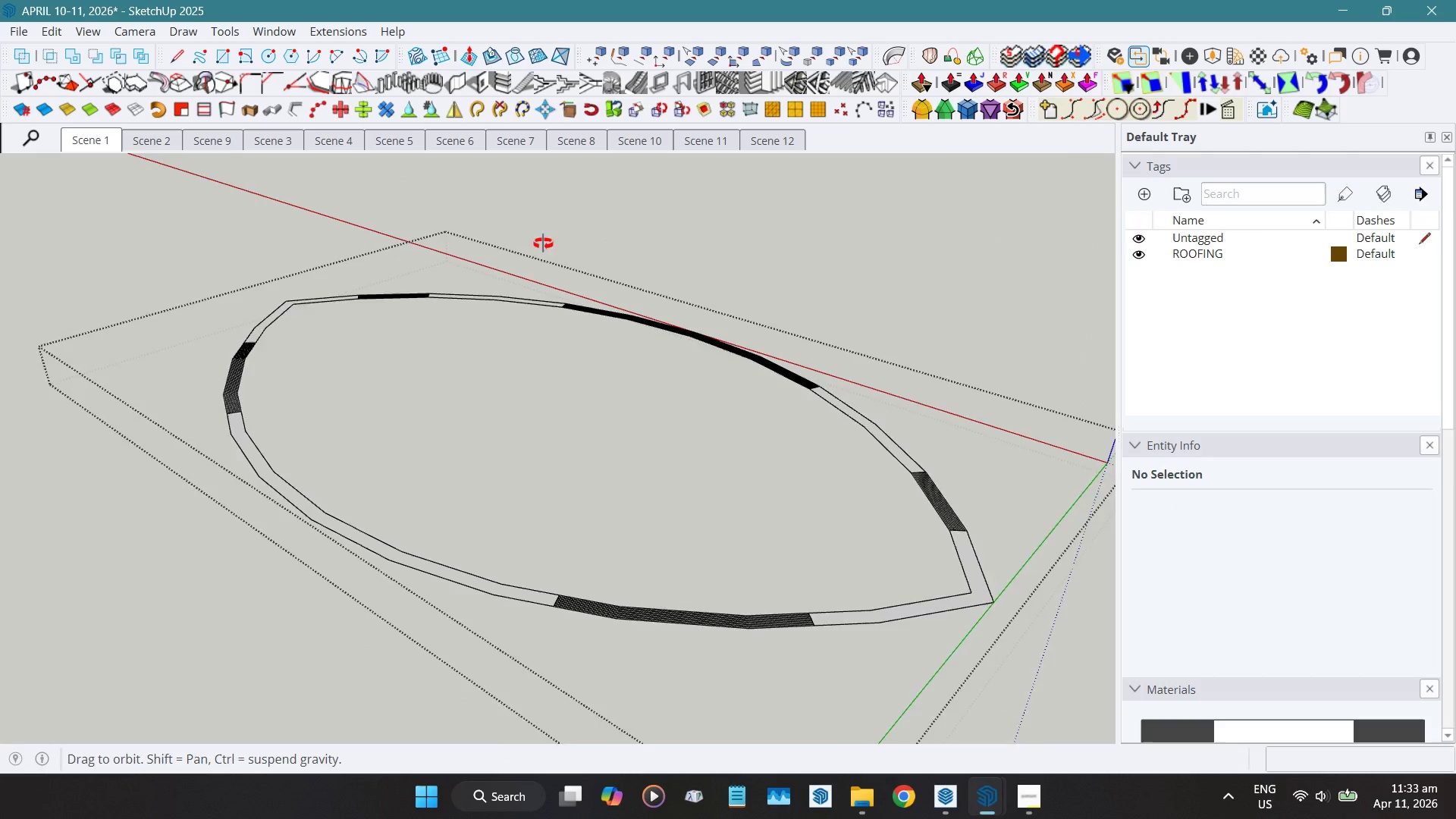 
scroll: coordinate [924, 558], scroll_direction: up, amount: 5.0
 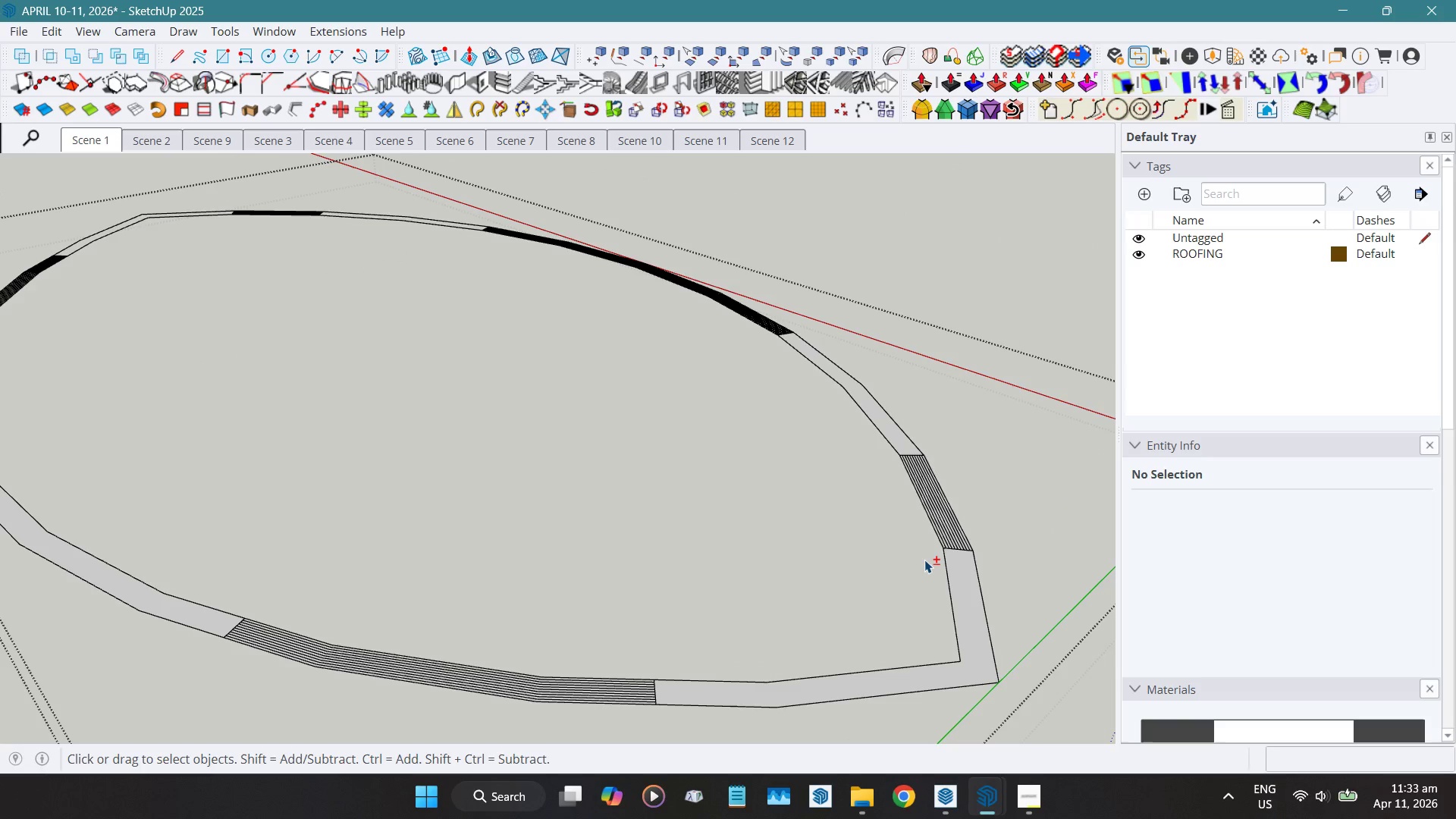 
key(Shift+ShiftLeft)
 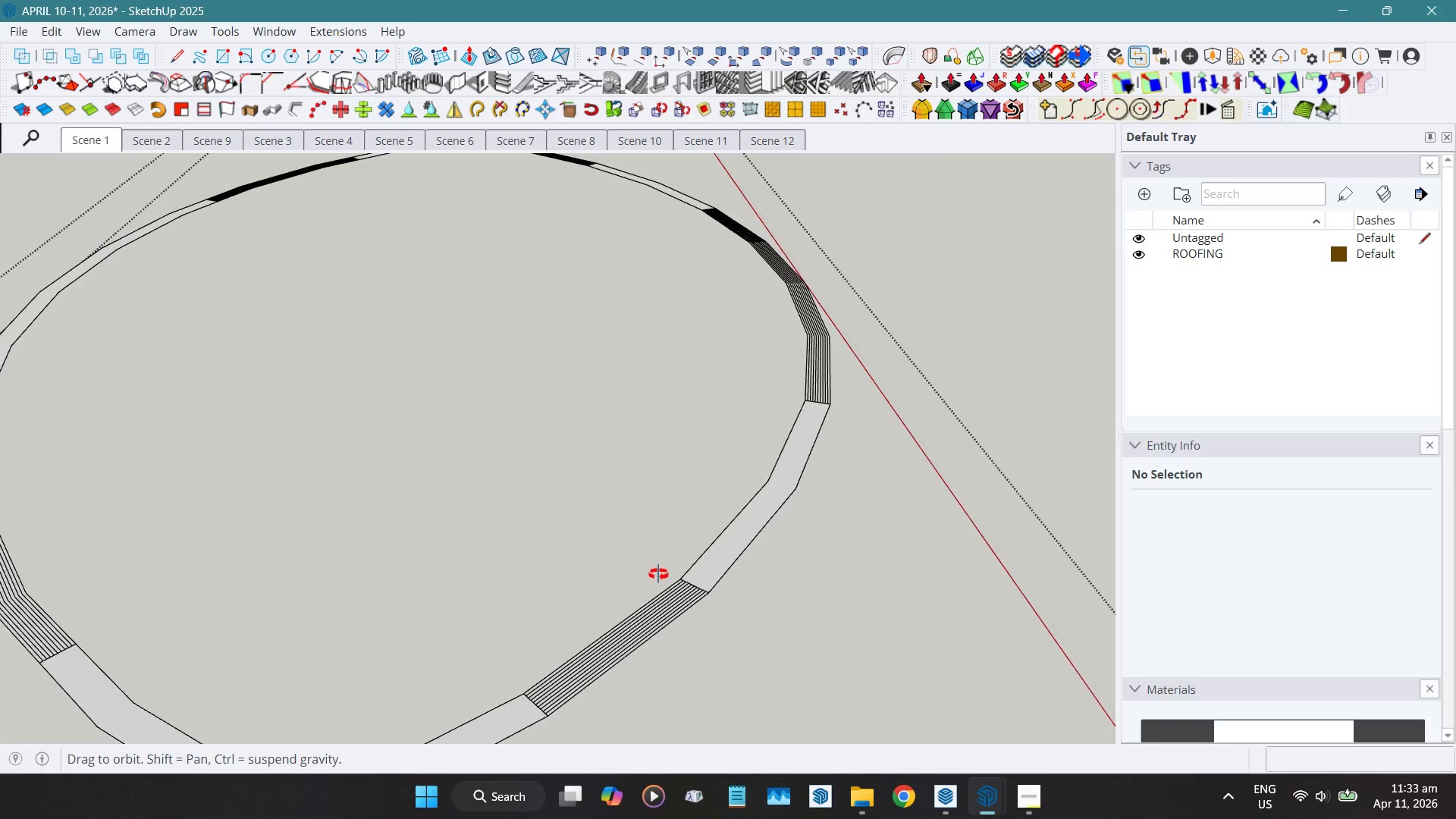 
hold_key(key=ShiftLeft, duration=0.5)
 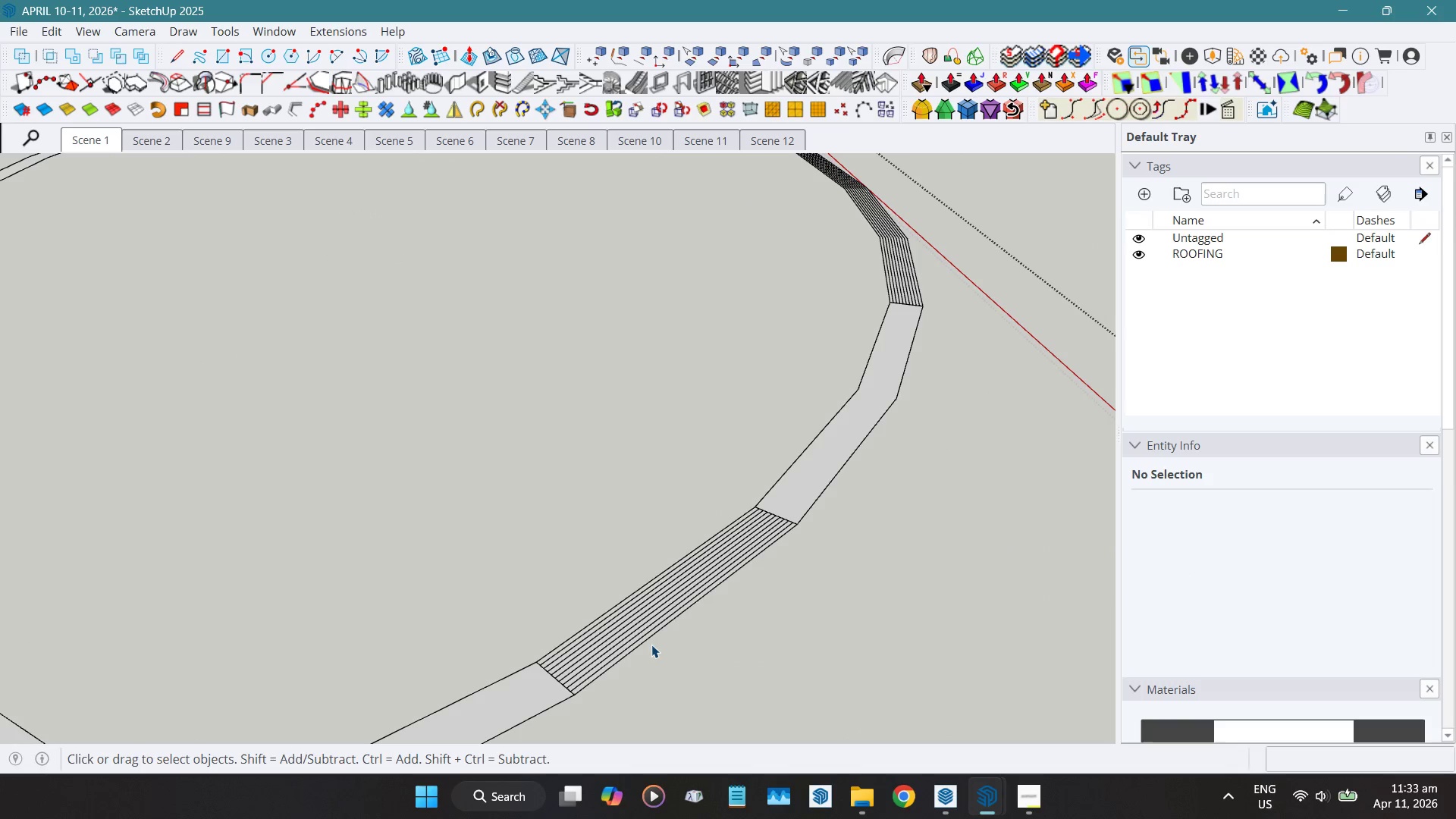 
scroll: coordinate [626, 684], scroll_direction: up, amount: 4.0
 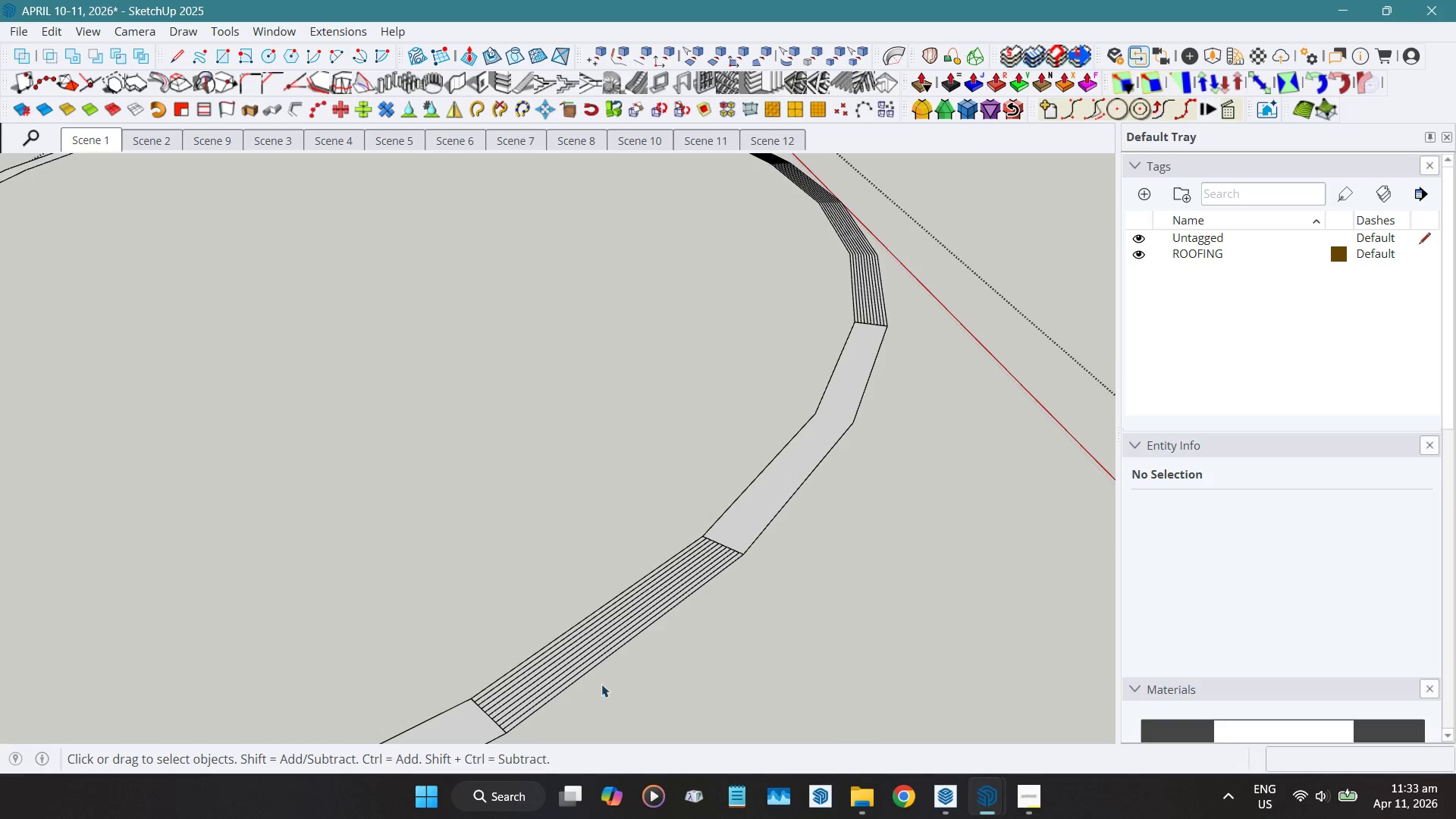 
key(Alt+H)
 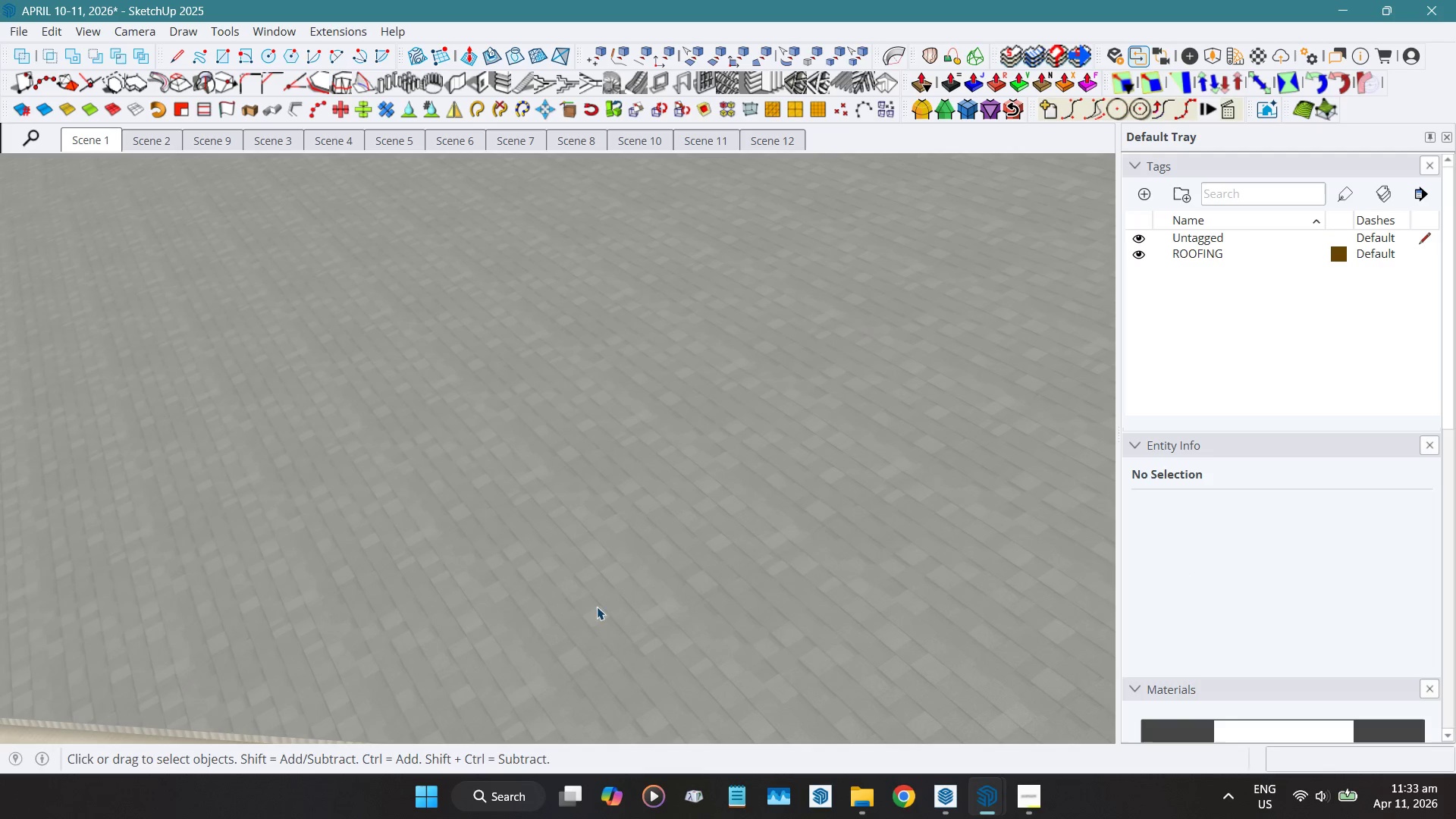 
scroll: coordinate [611, 469], scroll_direction: down, amount: 6.0
 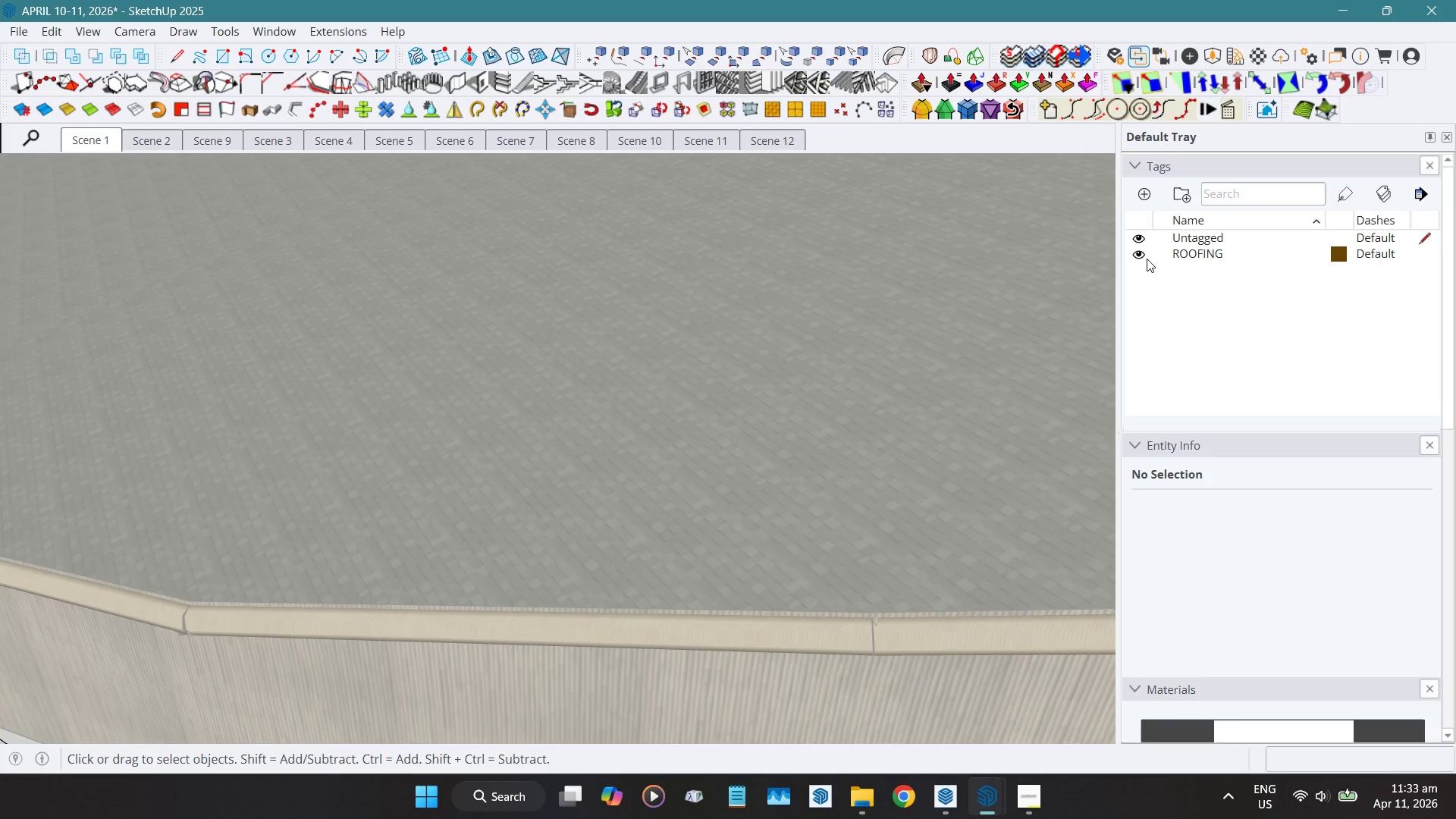 
left_click([1141, 254])
 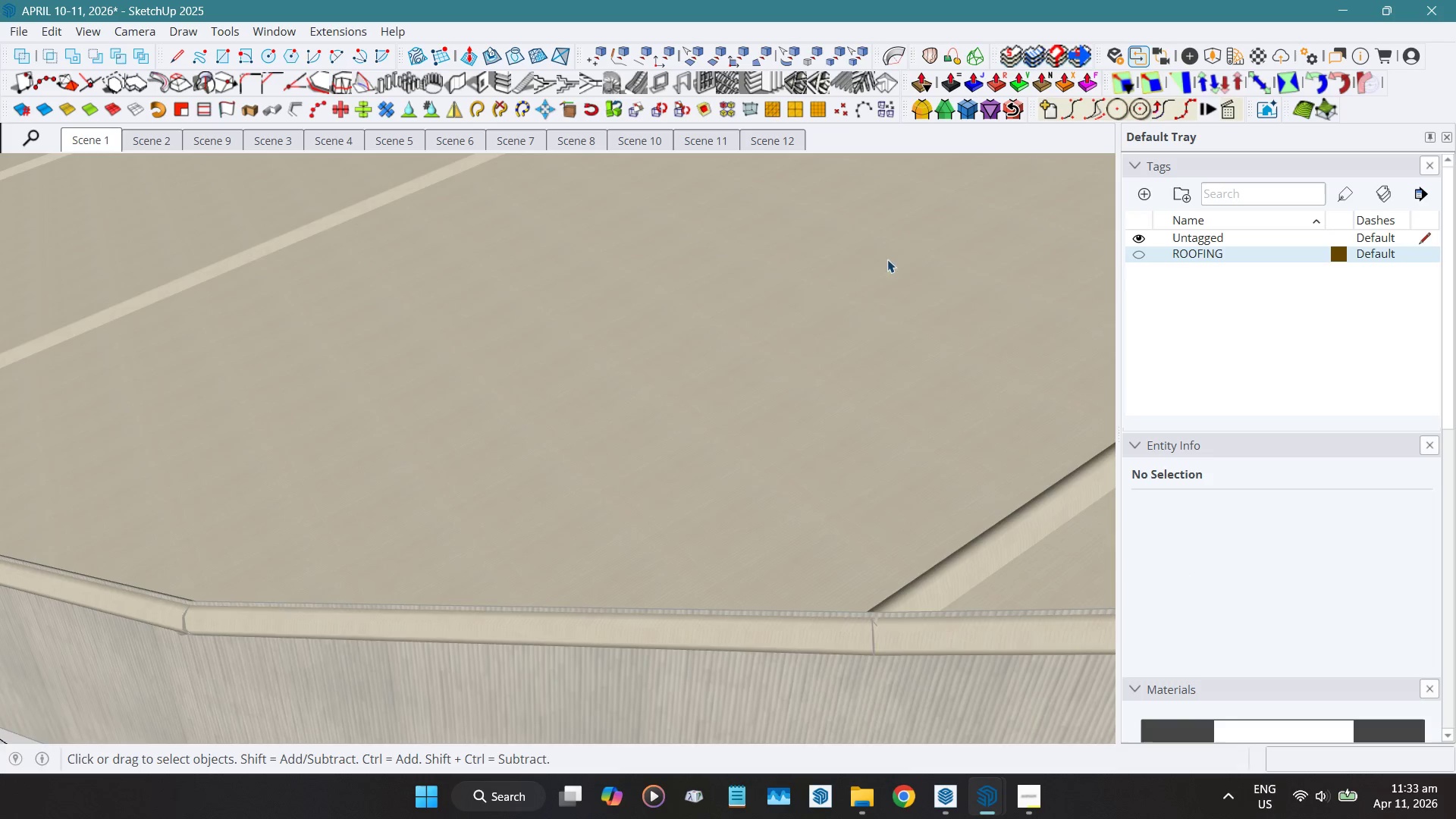 
scroll: coordinate [787, 280], scroll_direction: down, amount: 10.0
 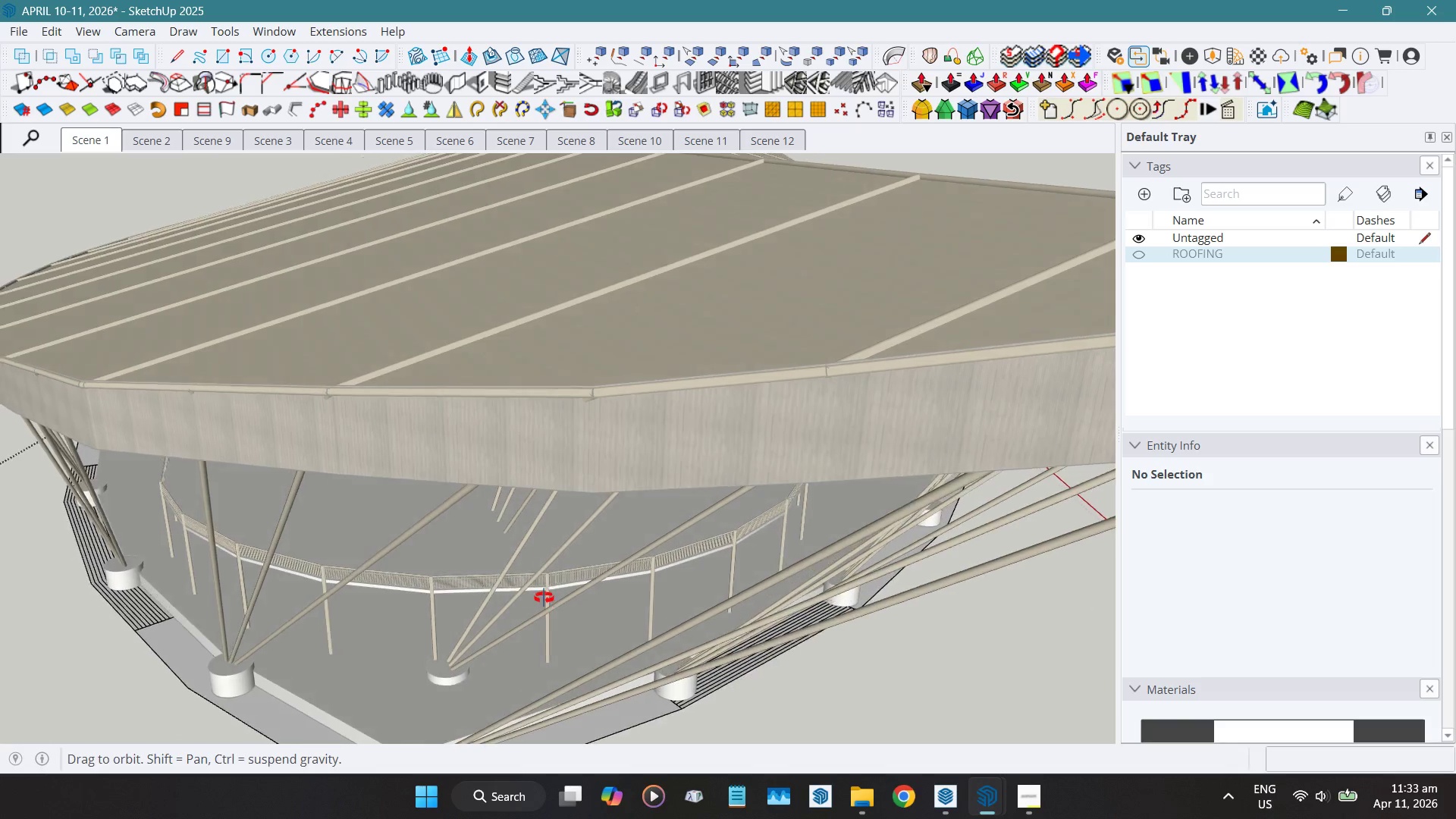 
hold_key(key=ShiftLeft, duration=0.66)
 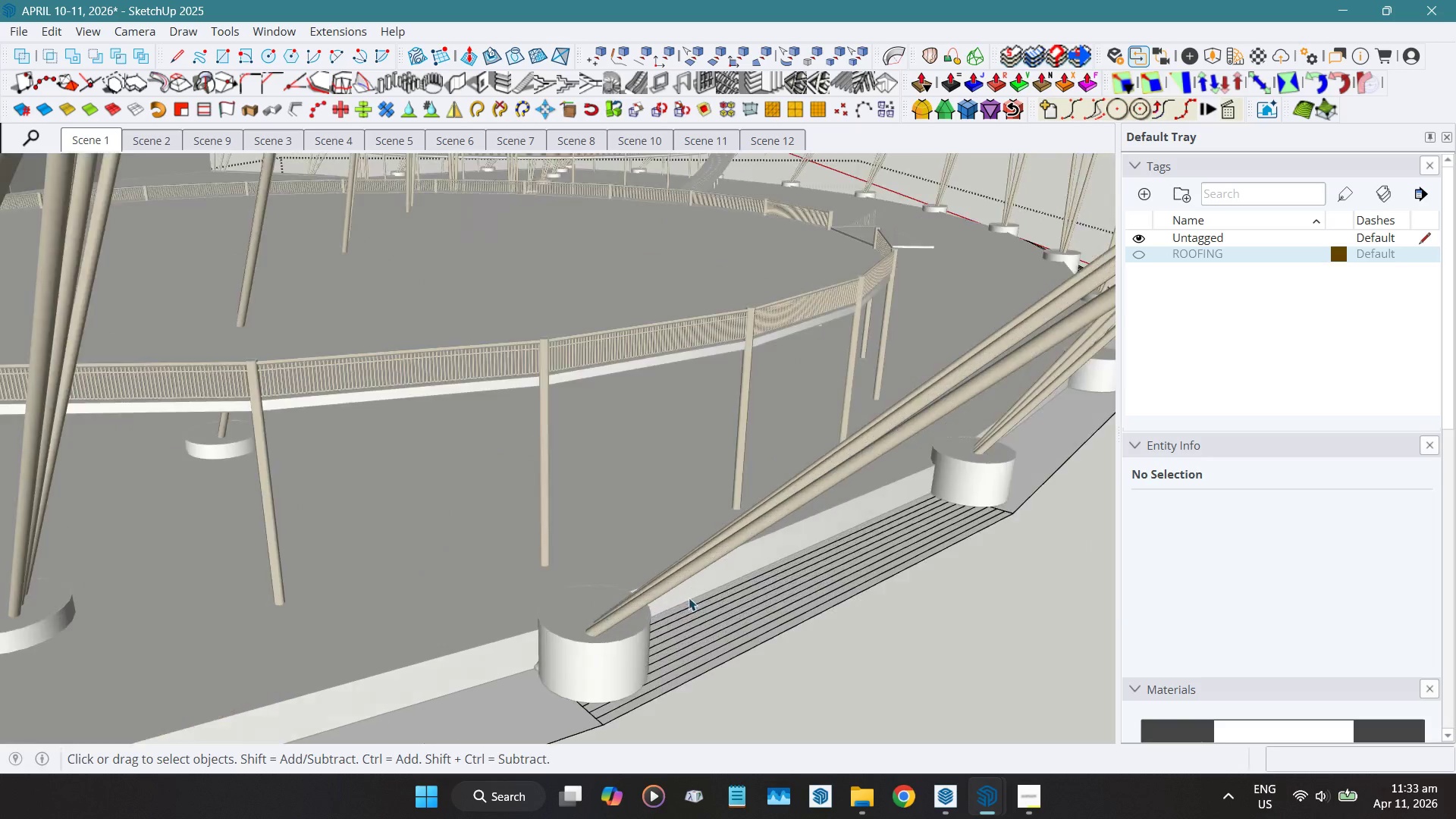 
hold_key(key=ShiftLeft, duration=2.81)
scroll: coordinate [698, 609], scroll_direction: up, amount: 23.0
 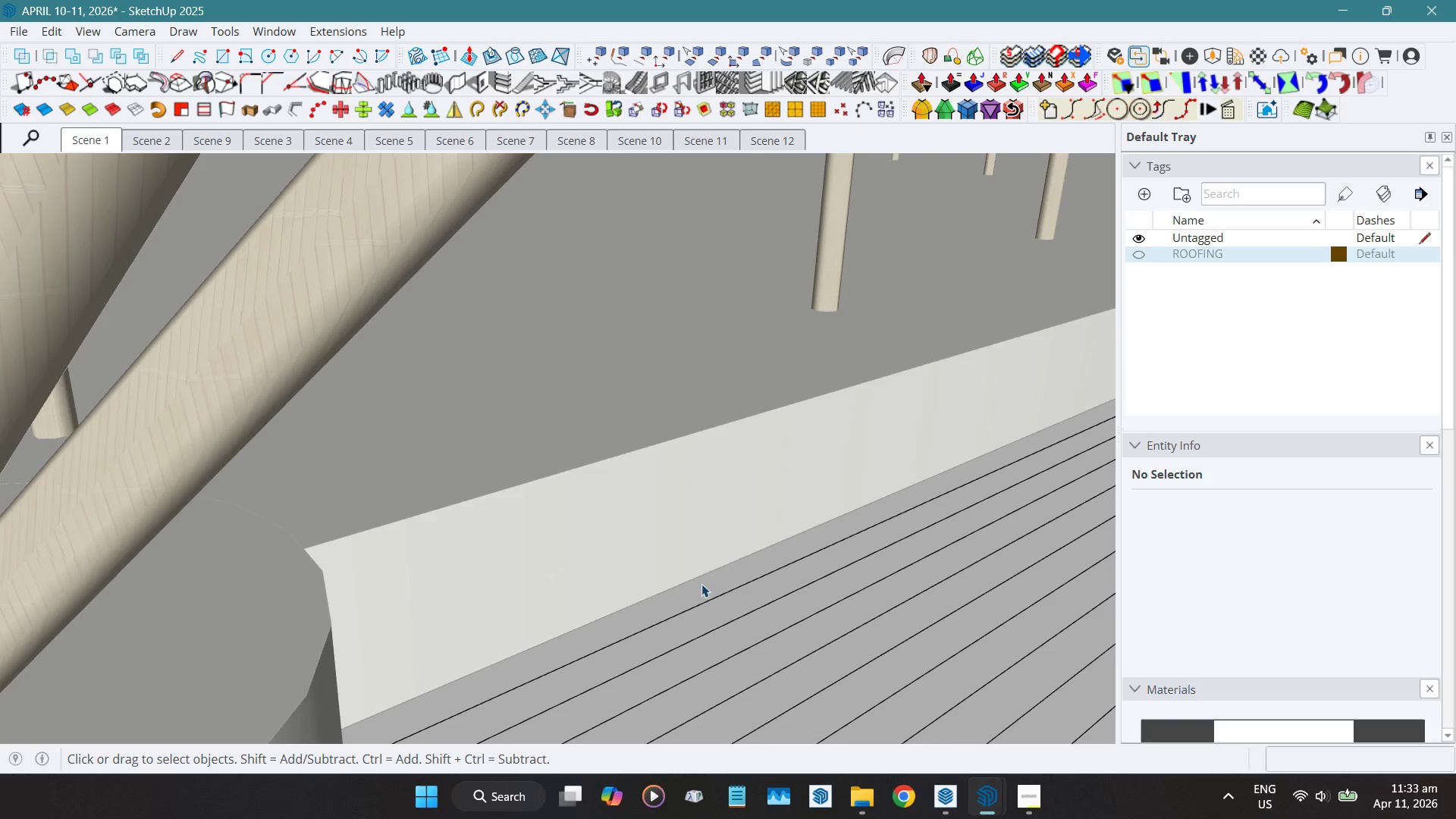 
left_click([702, 588])
 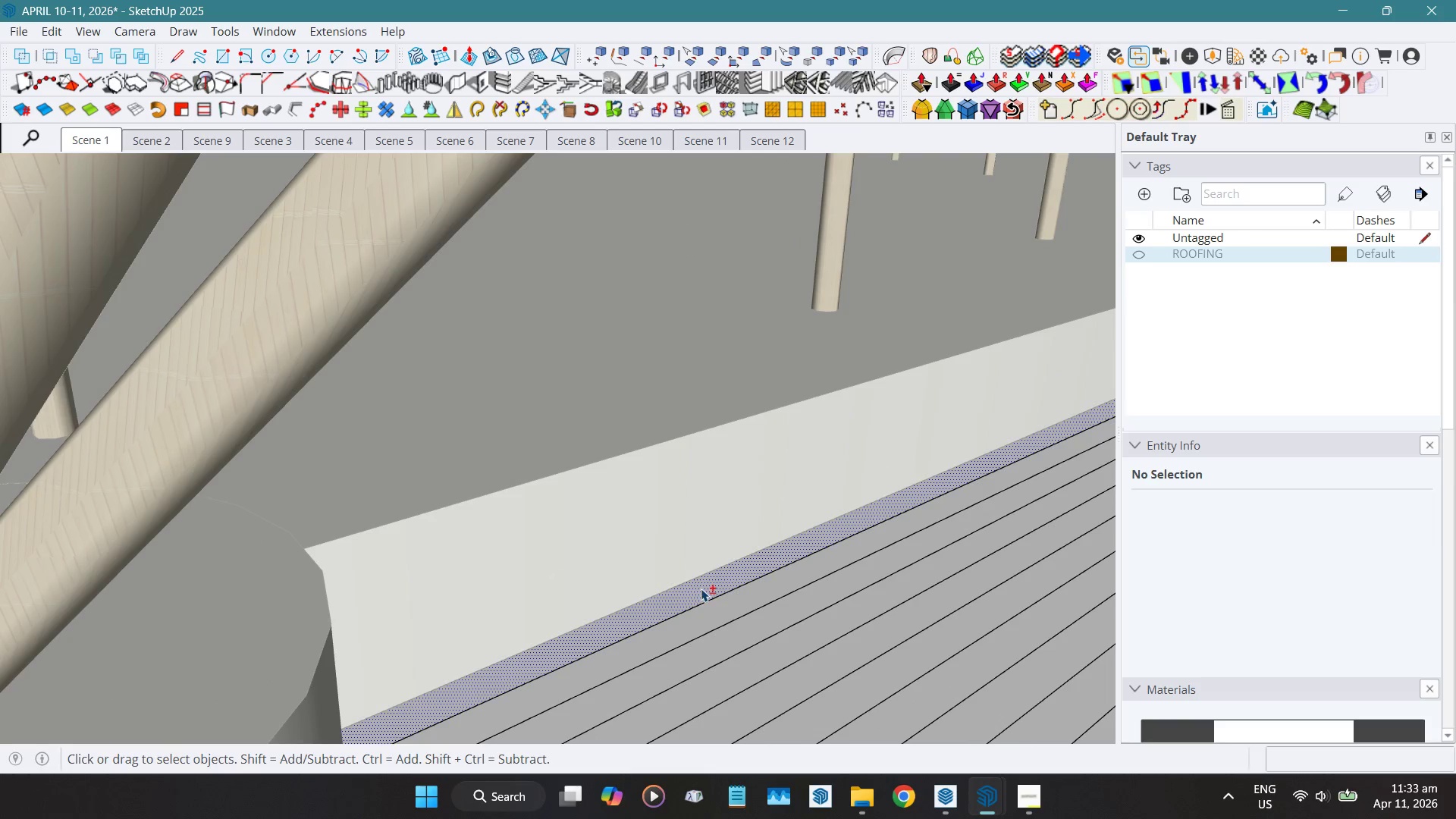 
key(Shift+D)
 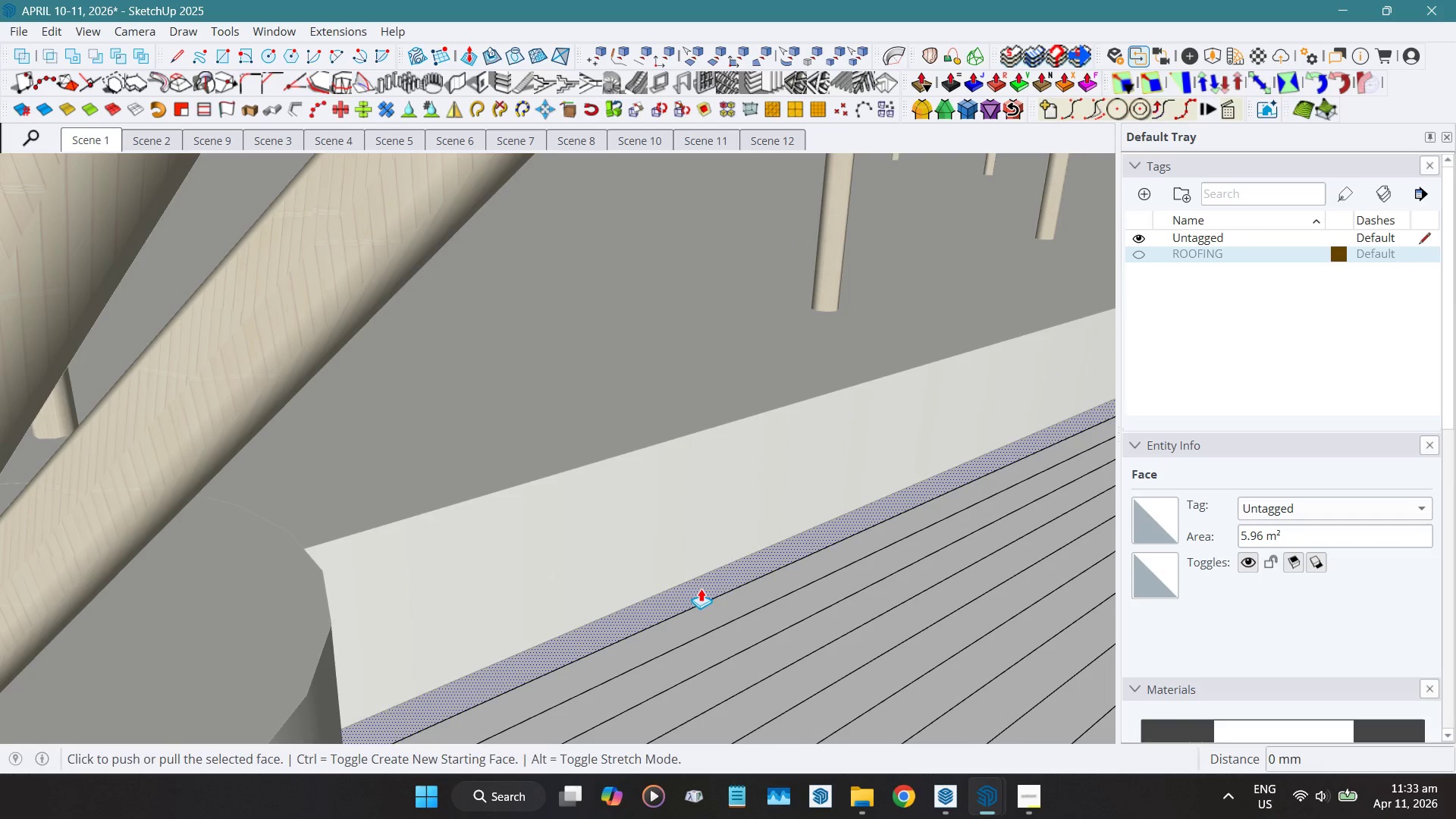 
left_click([701, 588])
 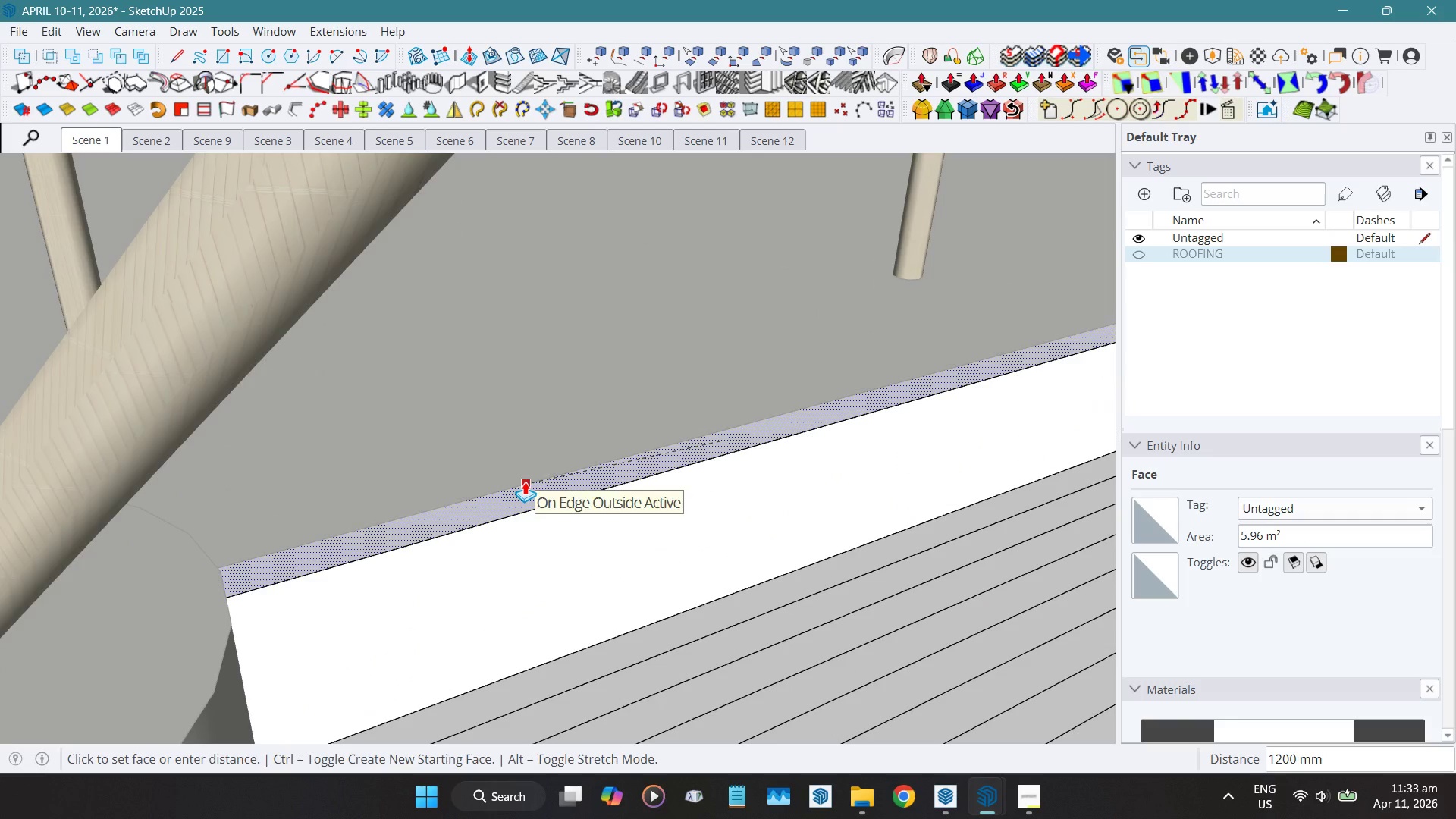 
wait(9.61)
 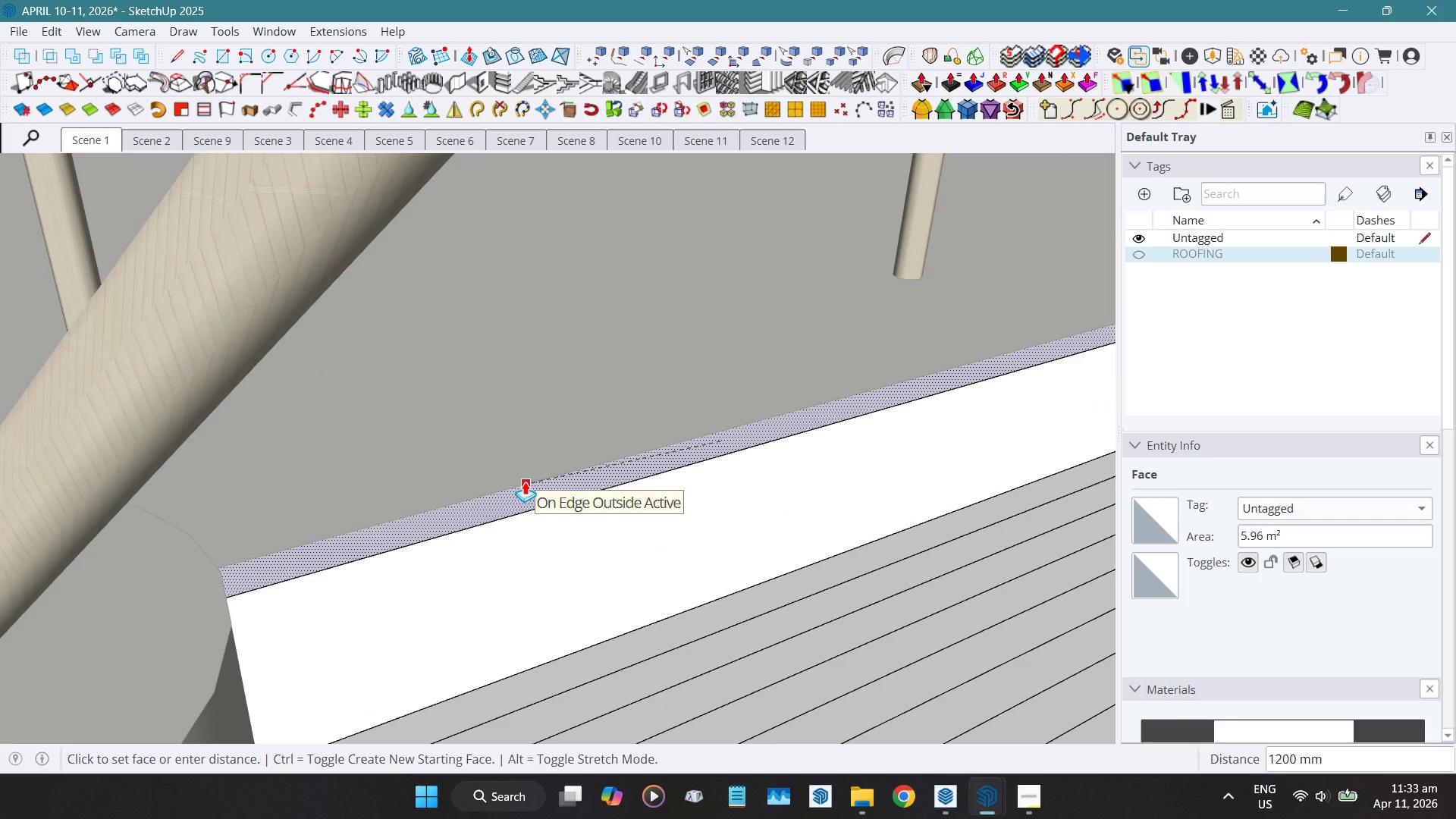 
key(Numpad1)
 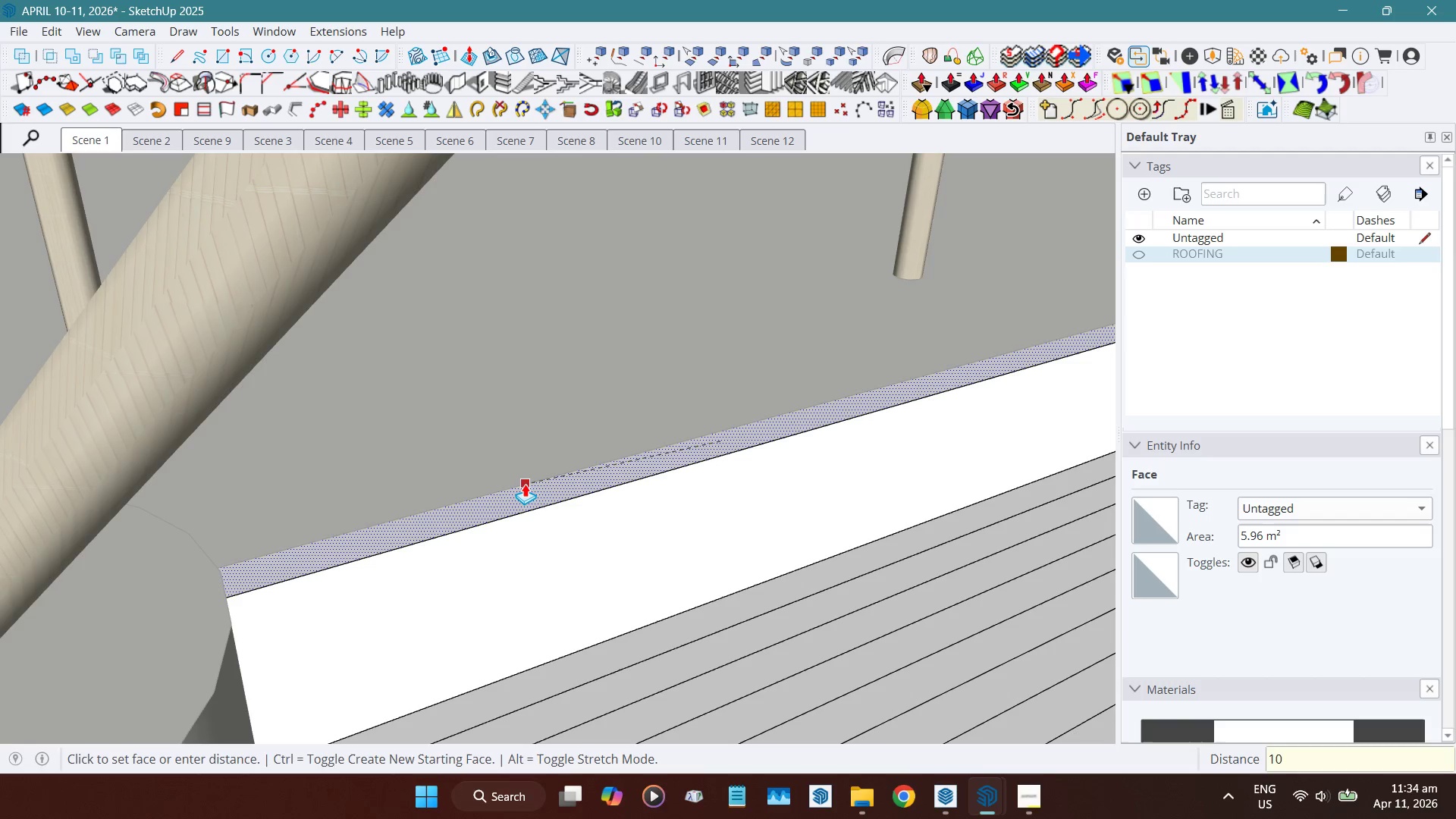 
key(Numpad0)
 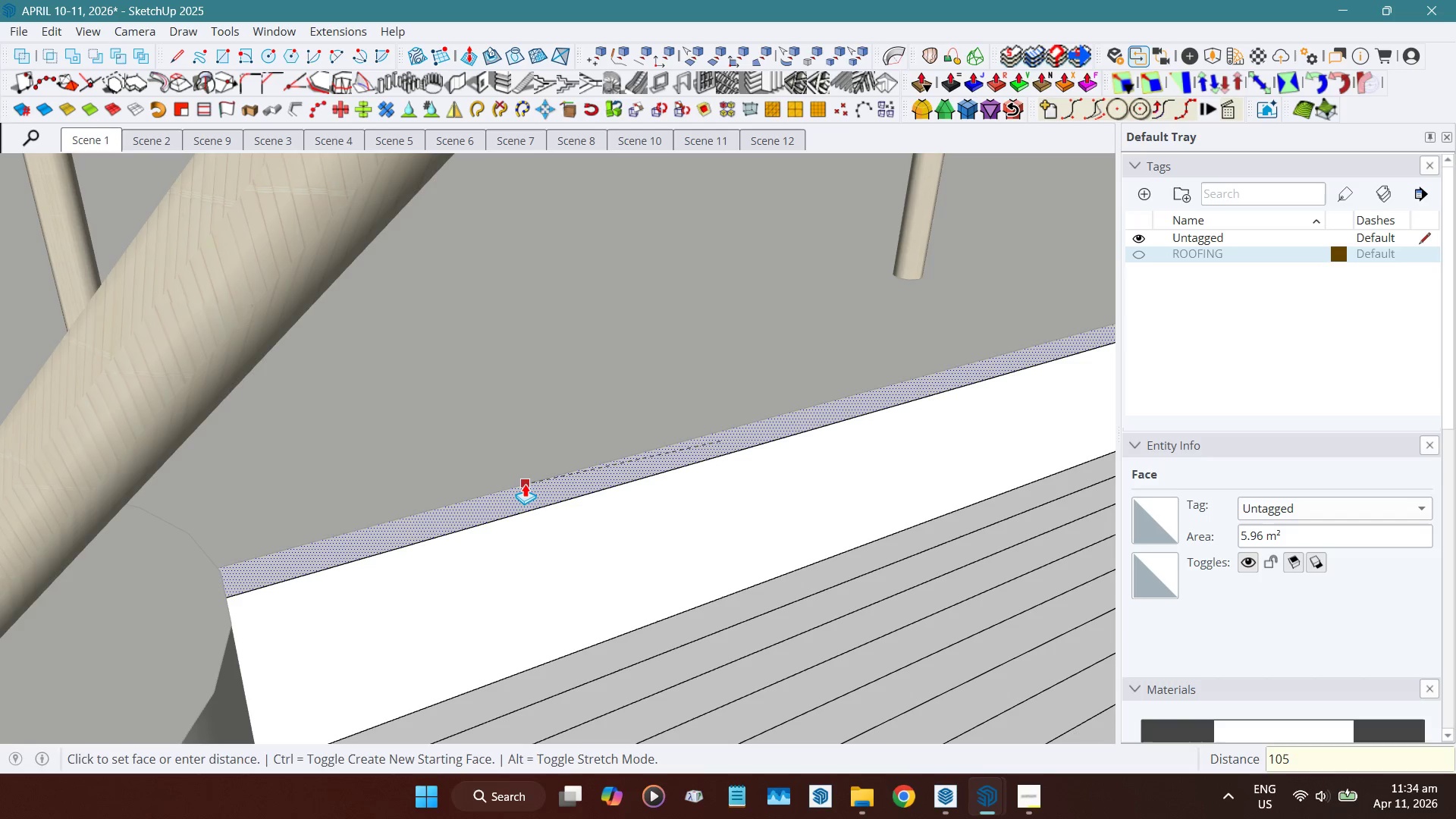 
key(Numpad5)
 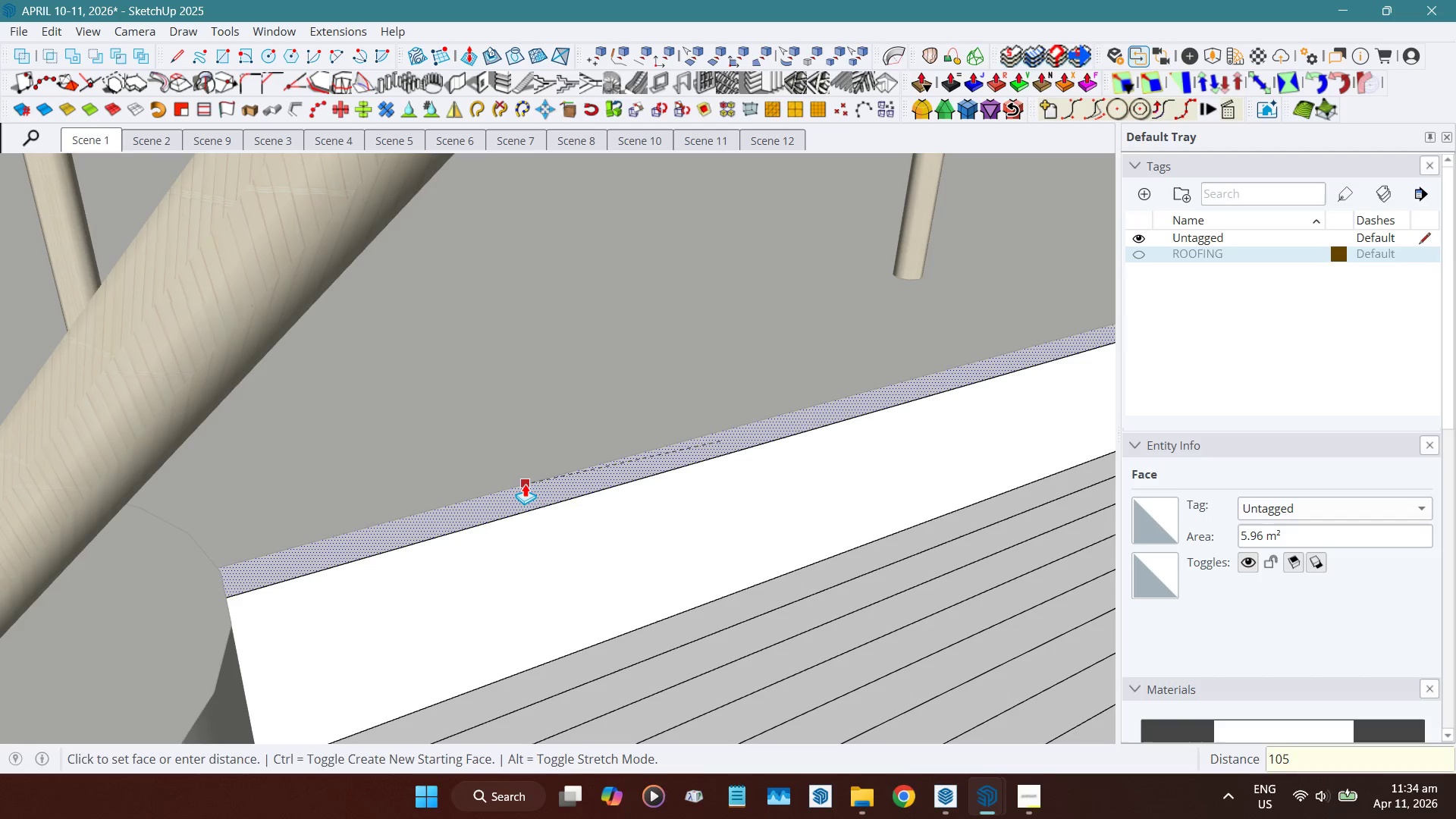 
key(Numpad0)
 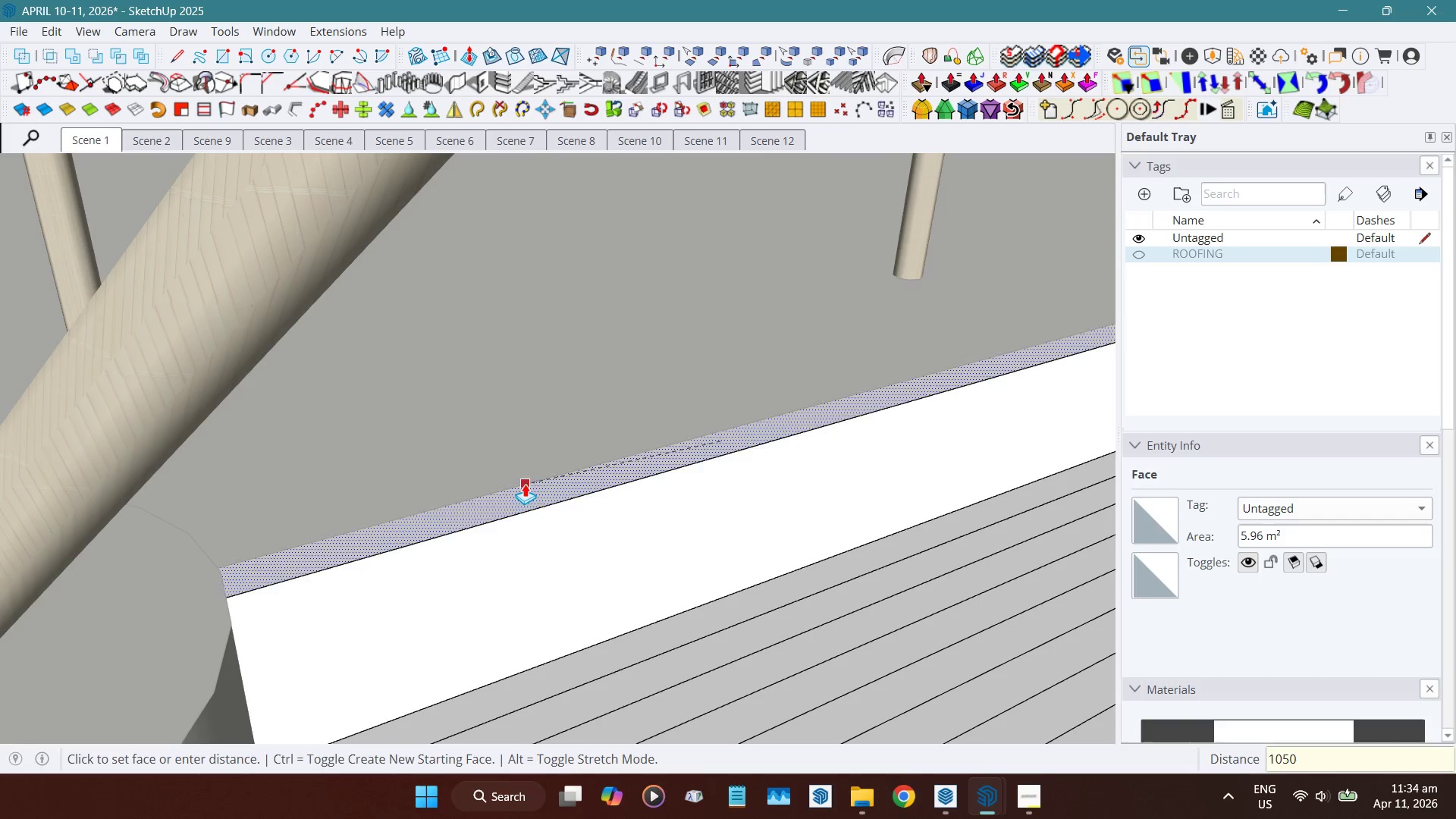 
key(NumpadEnter)
 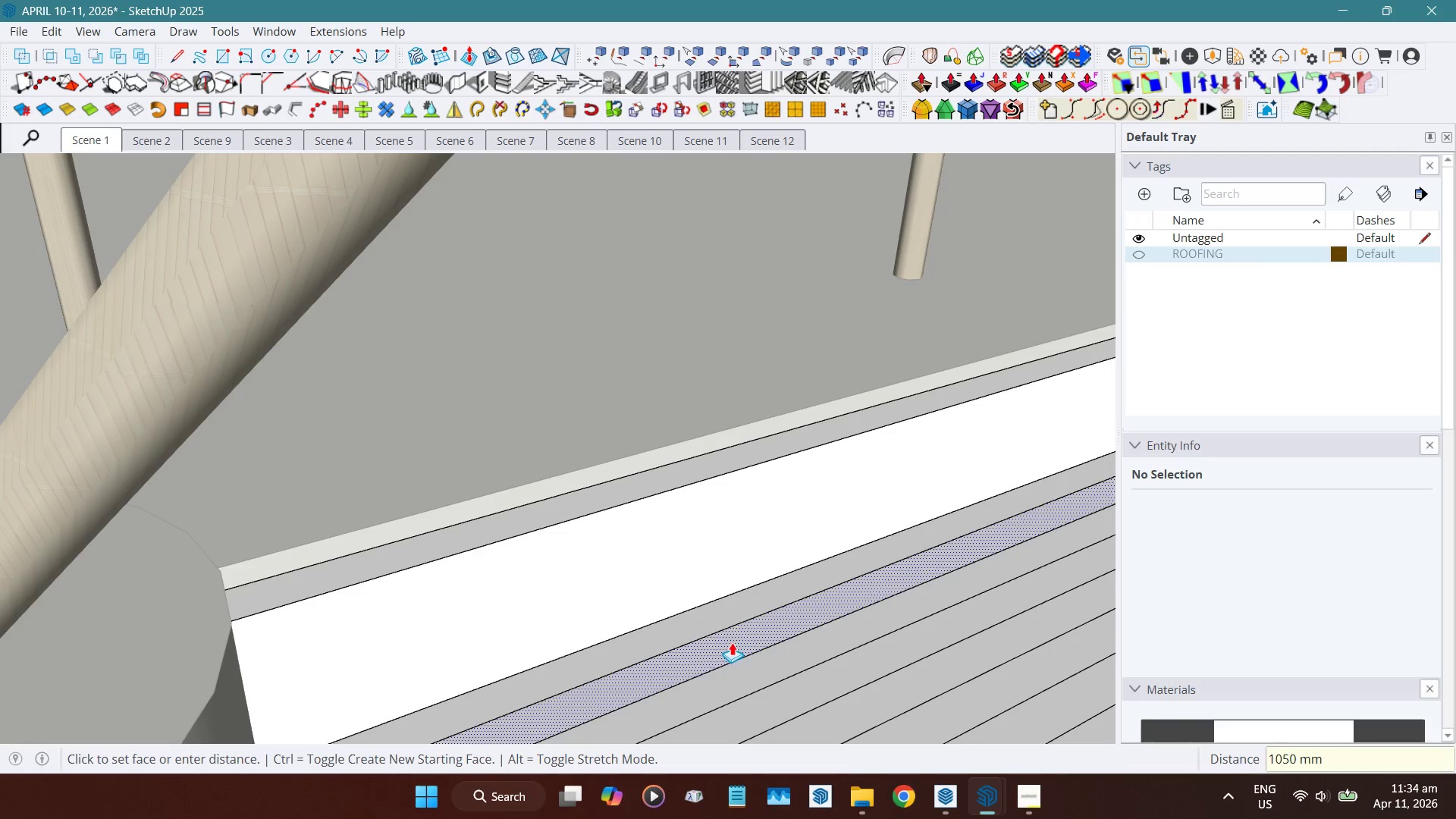 
left_click_drag(start_coordinate=[716, 612], to_coordinate=[702, 511])
 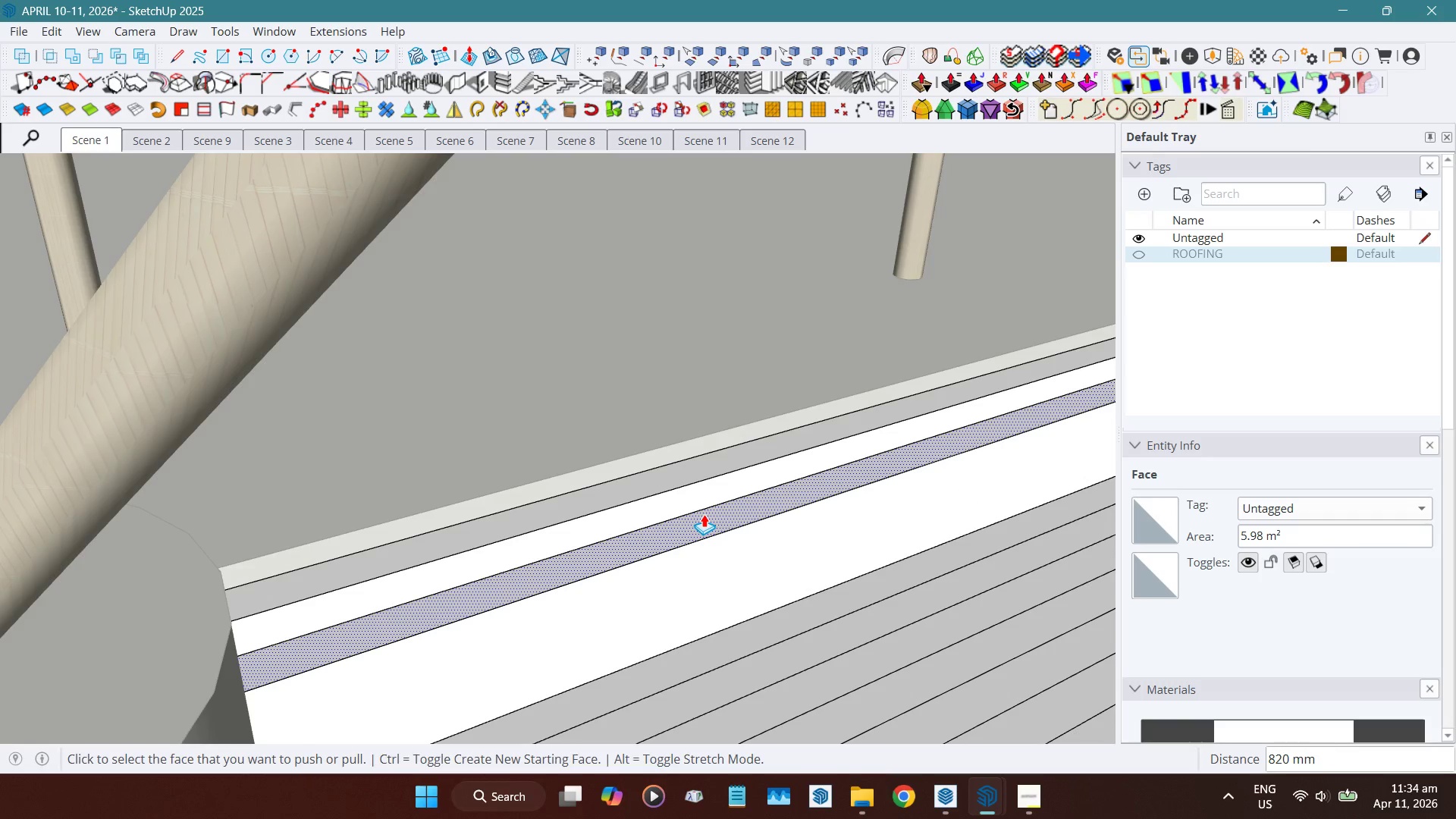 
key(Numpad9)
 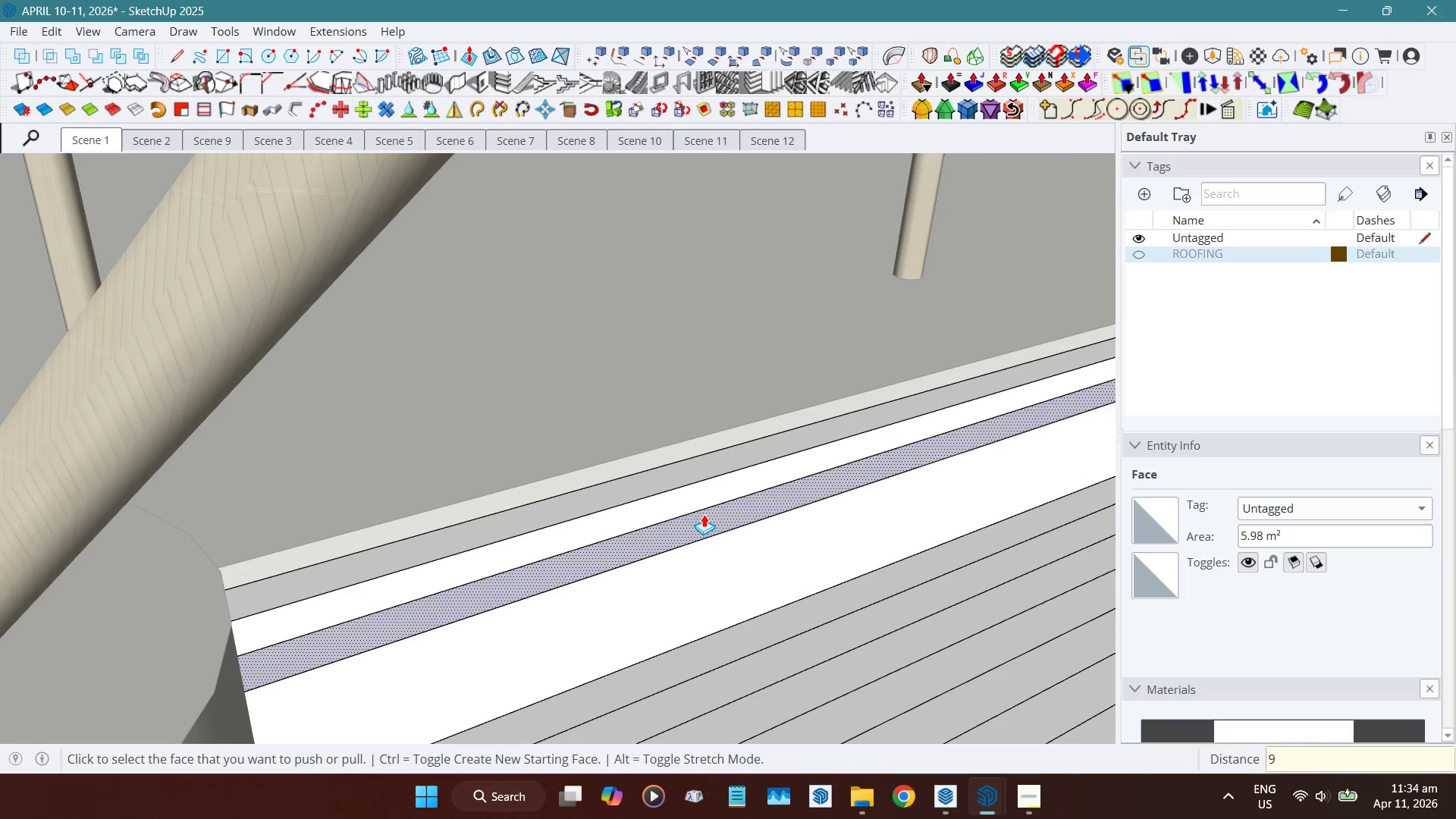 
key(Numpad0)
 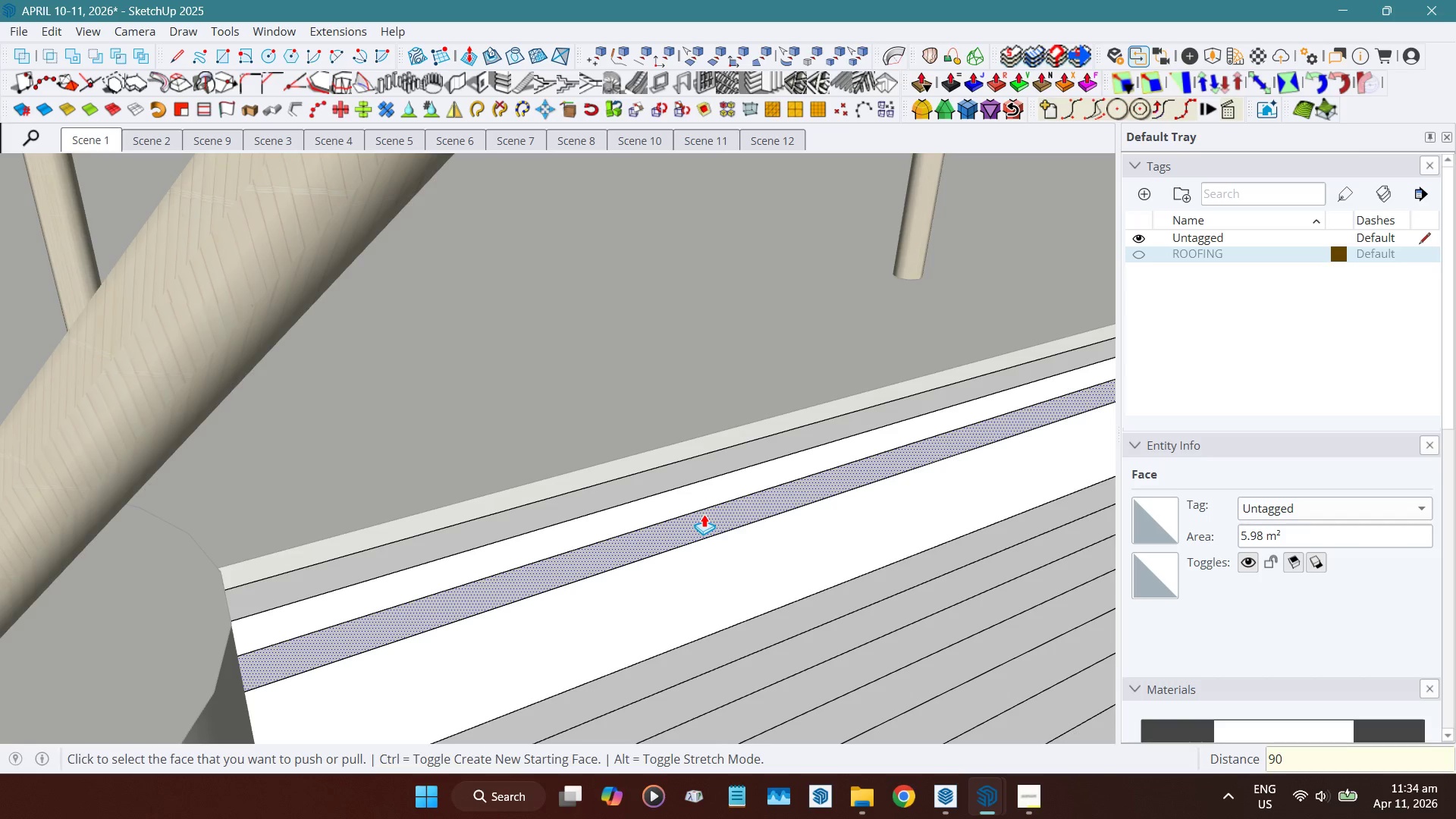 
key(Numpad0)
 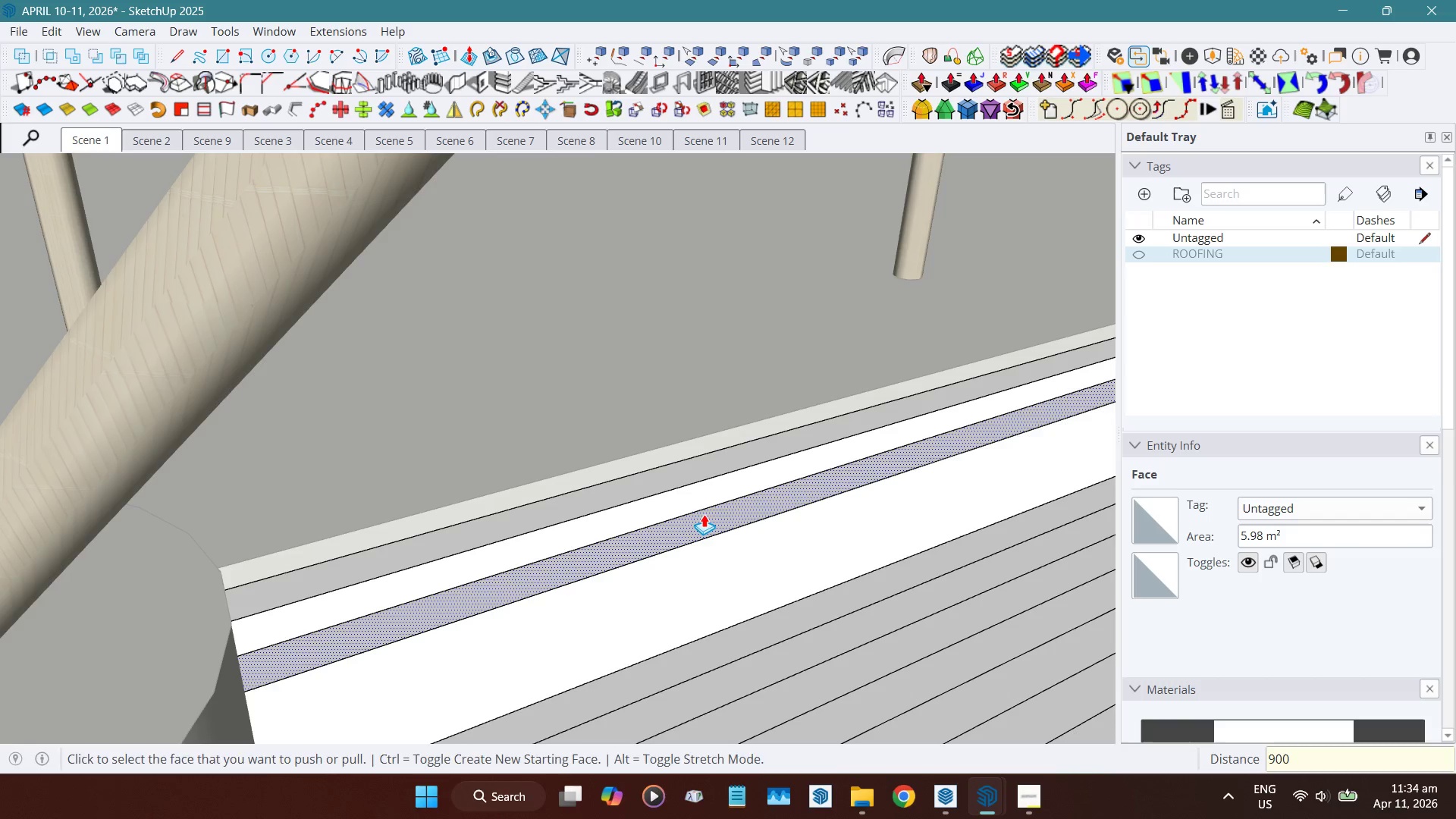 
key(NumpadEnter)
 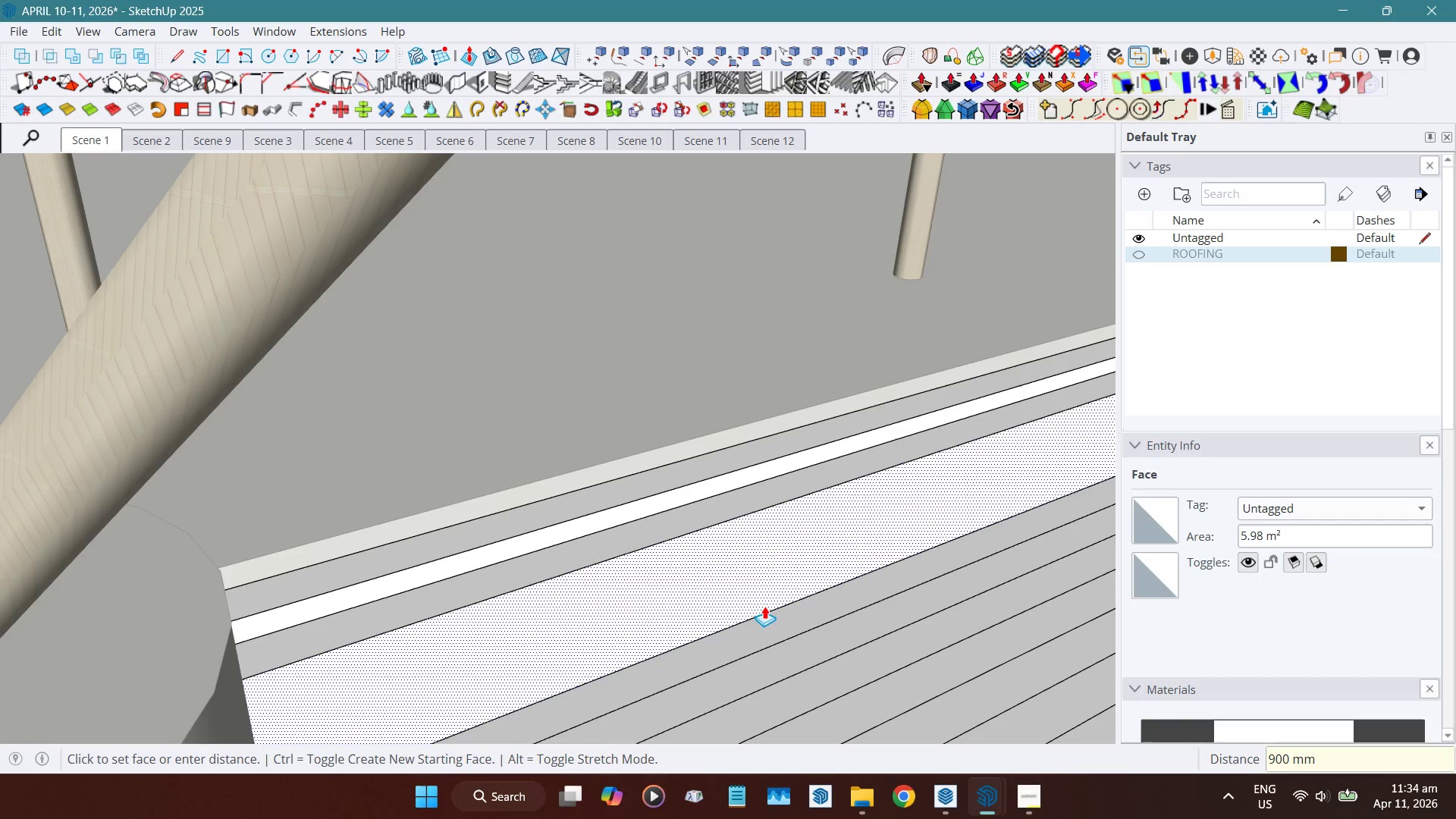 
left_click_drag(start_coordinate=[769, 617], to_coordinate=[777, 560])
 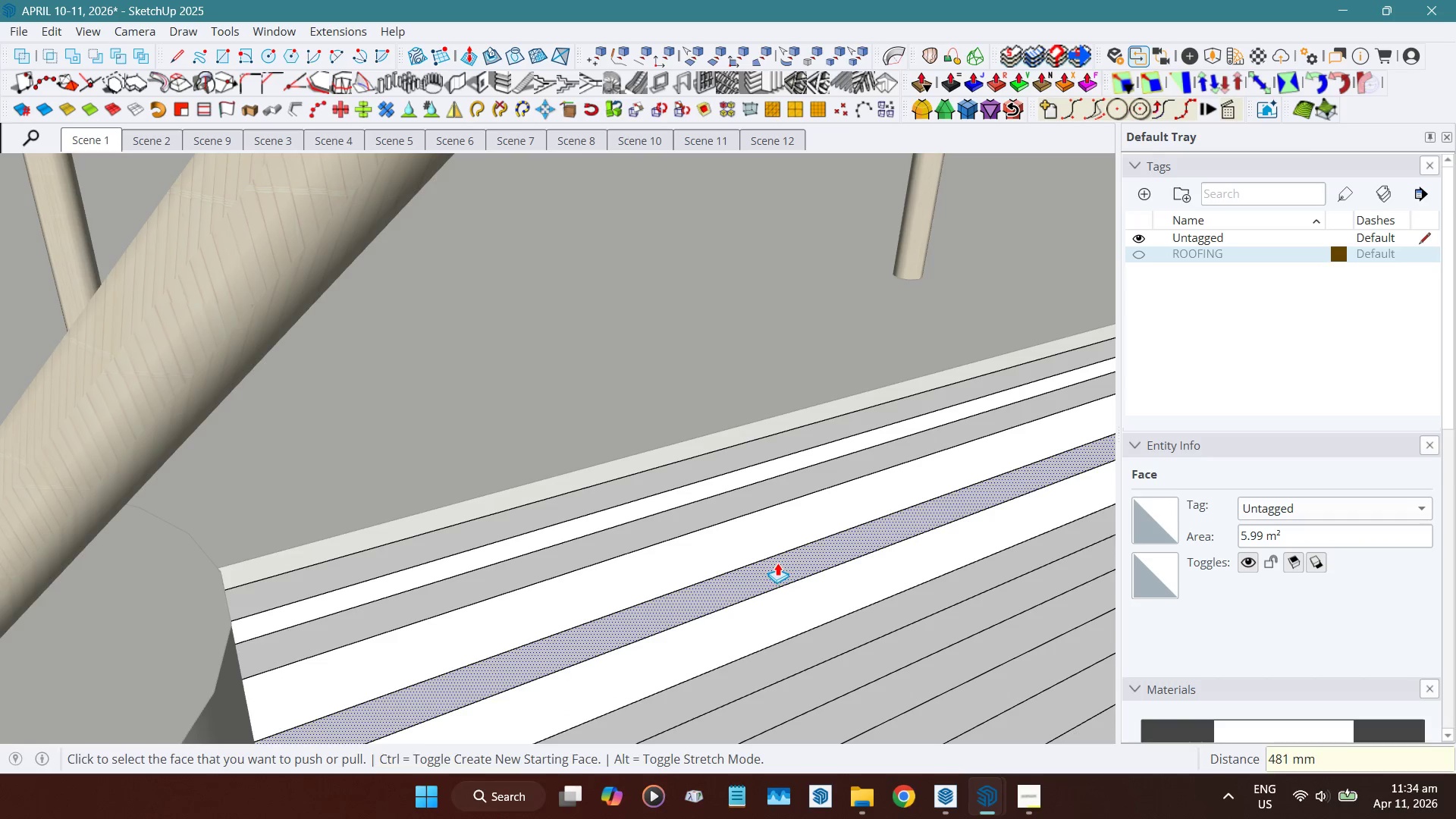 
key(Numpad7)
 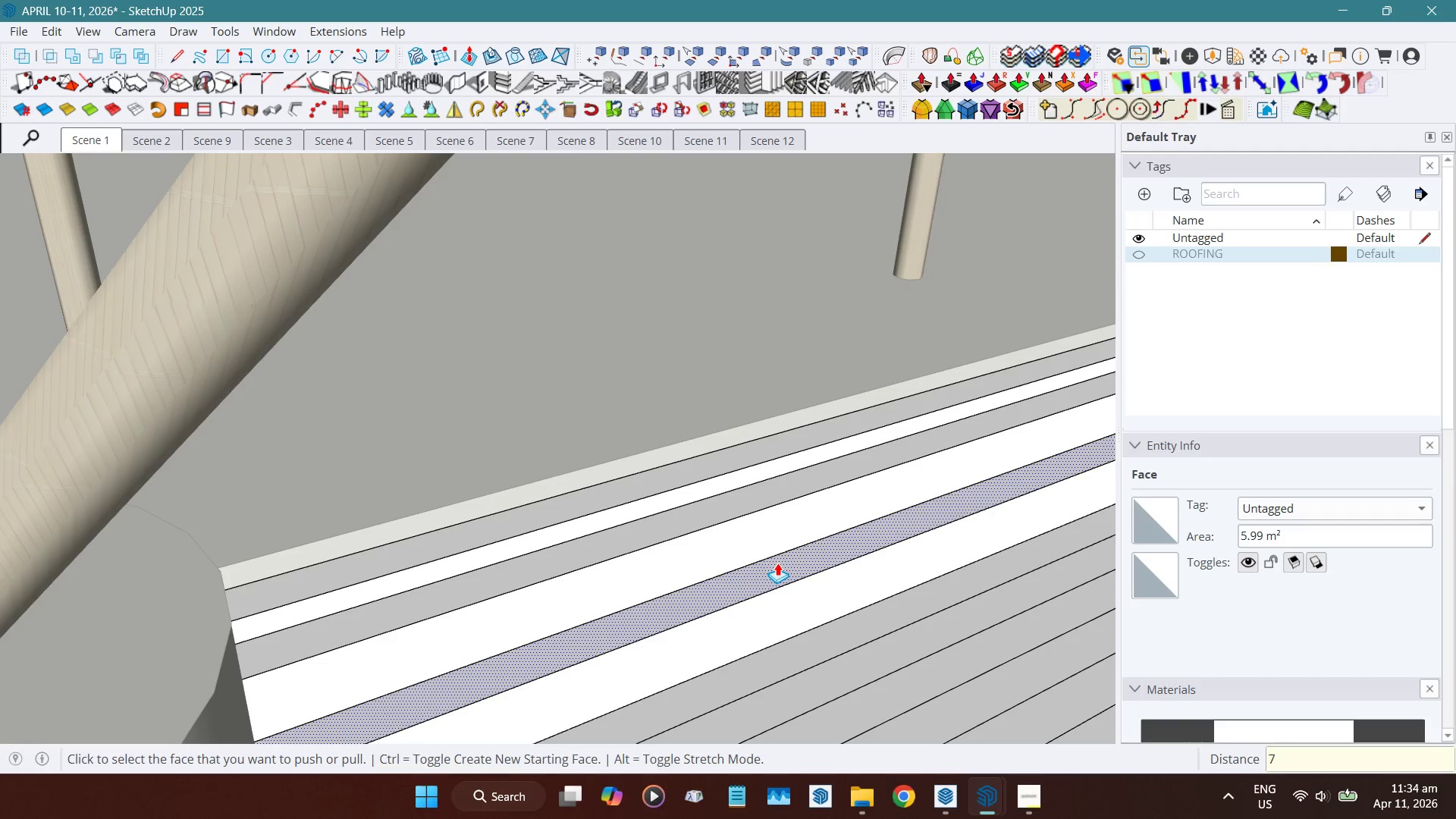 
key(Numpad5)
 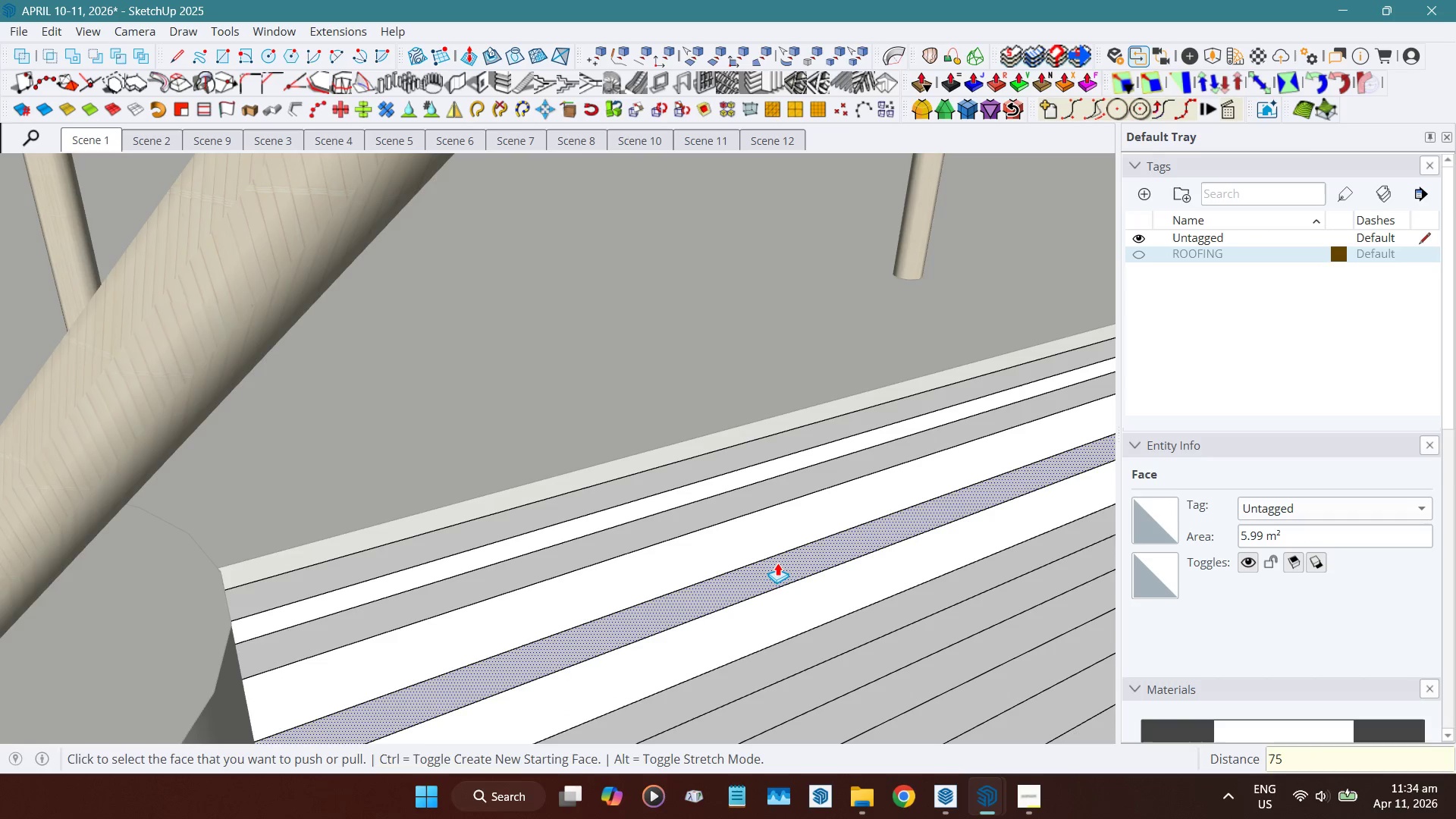 
key(Numpad0)
 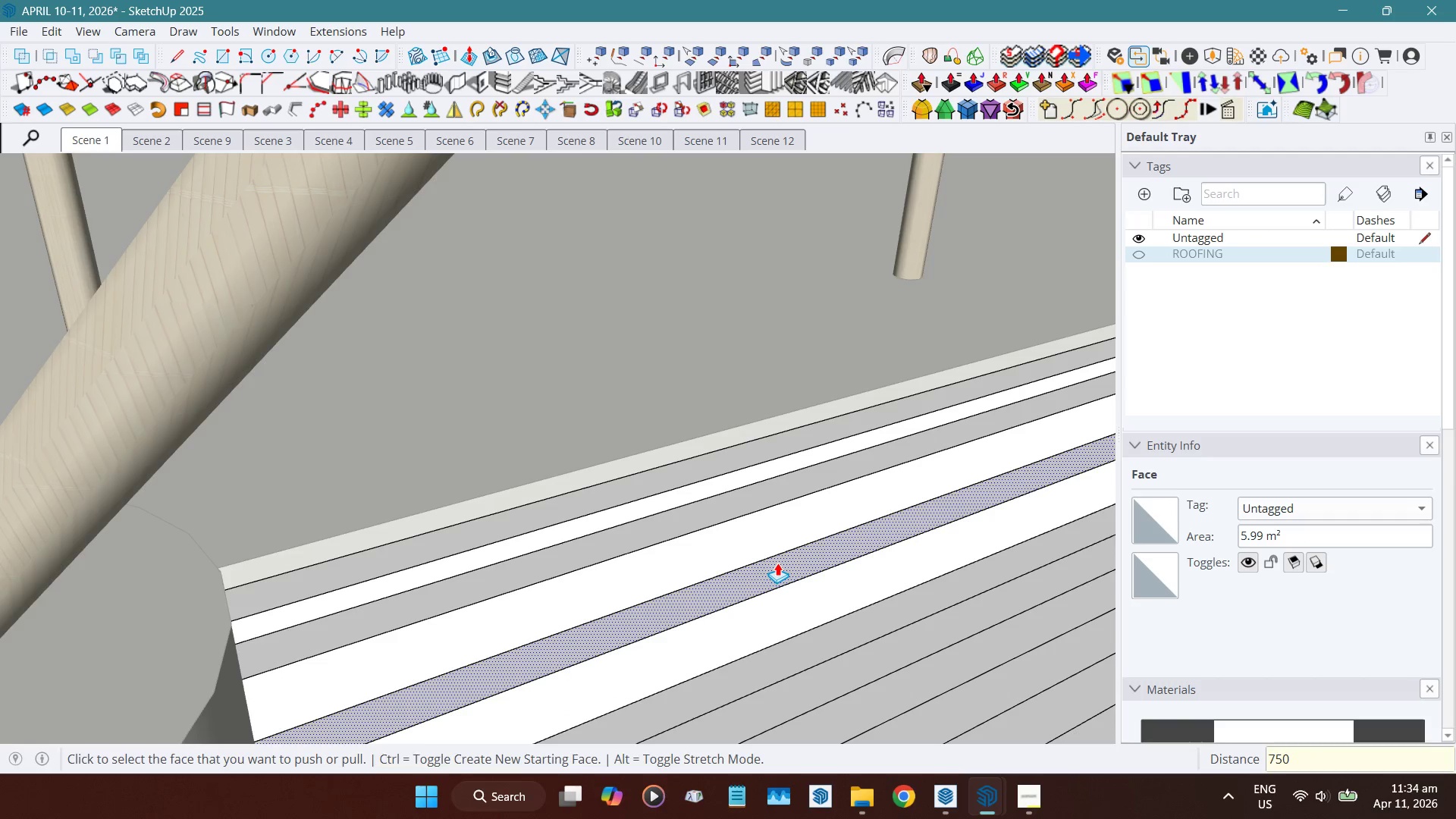 
key(NumpadEnter)
 